 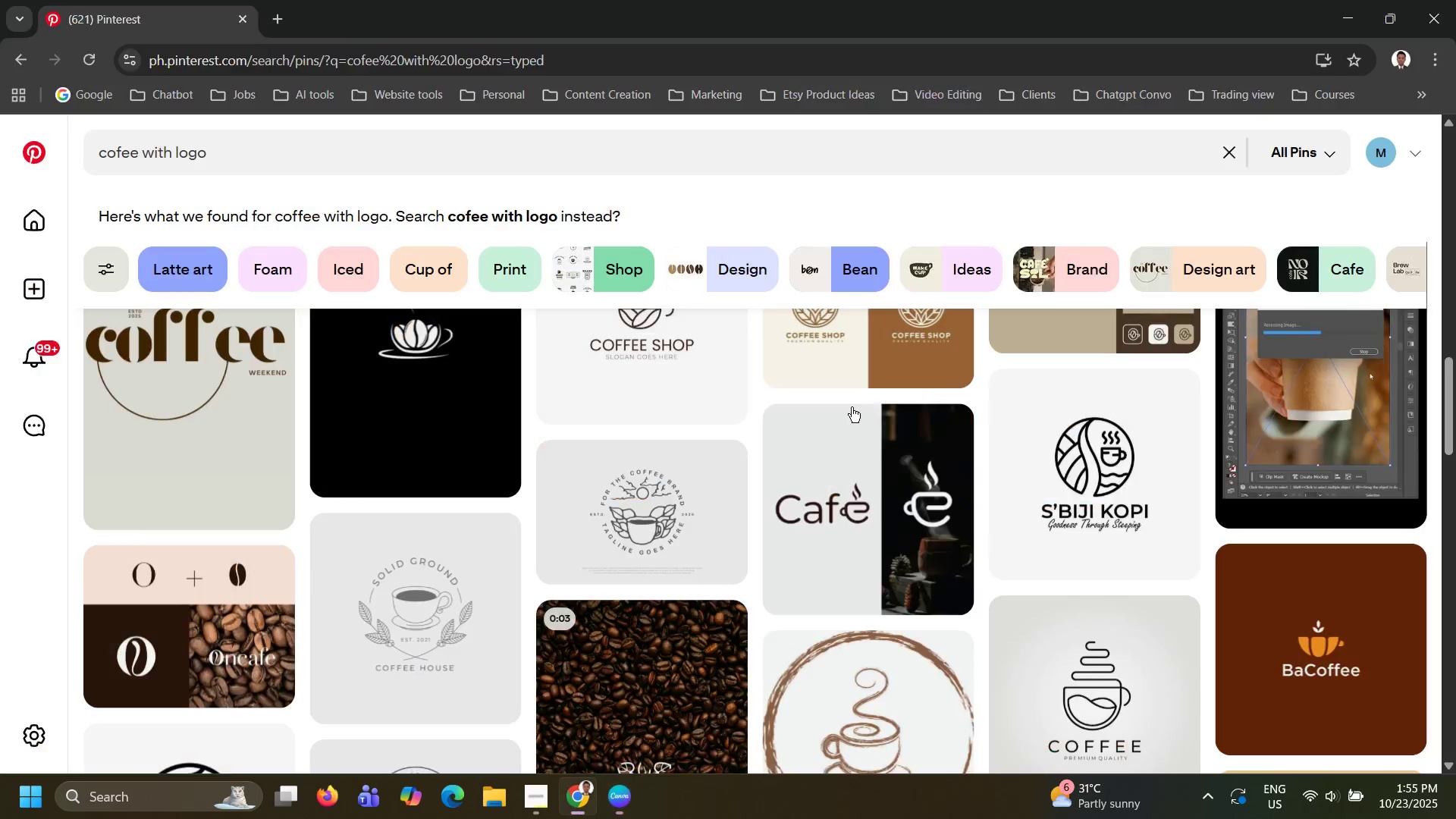 
key(Alt+Tab)
 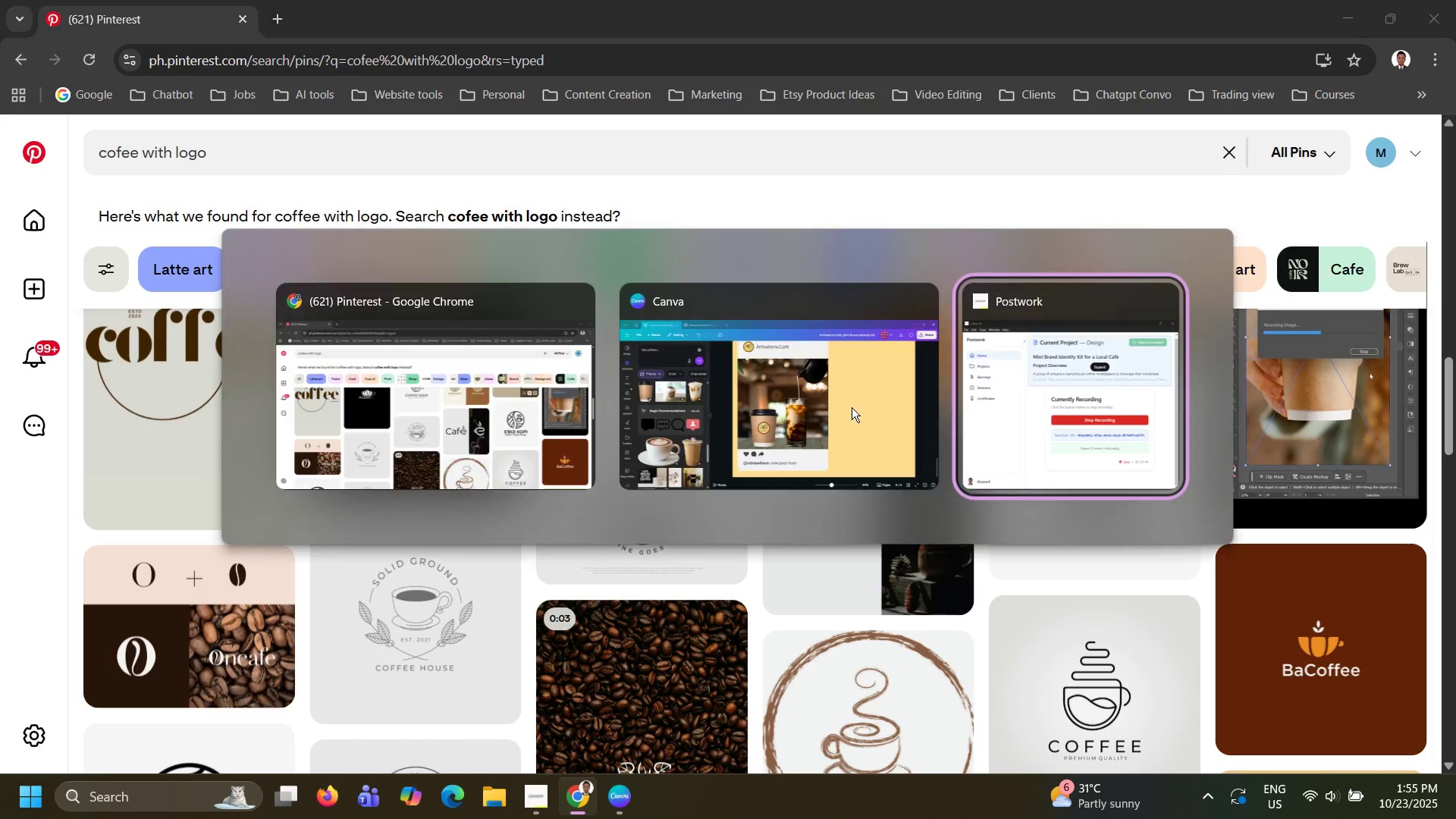 
key(Alt+Tab)
 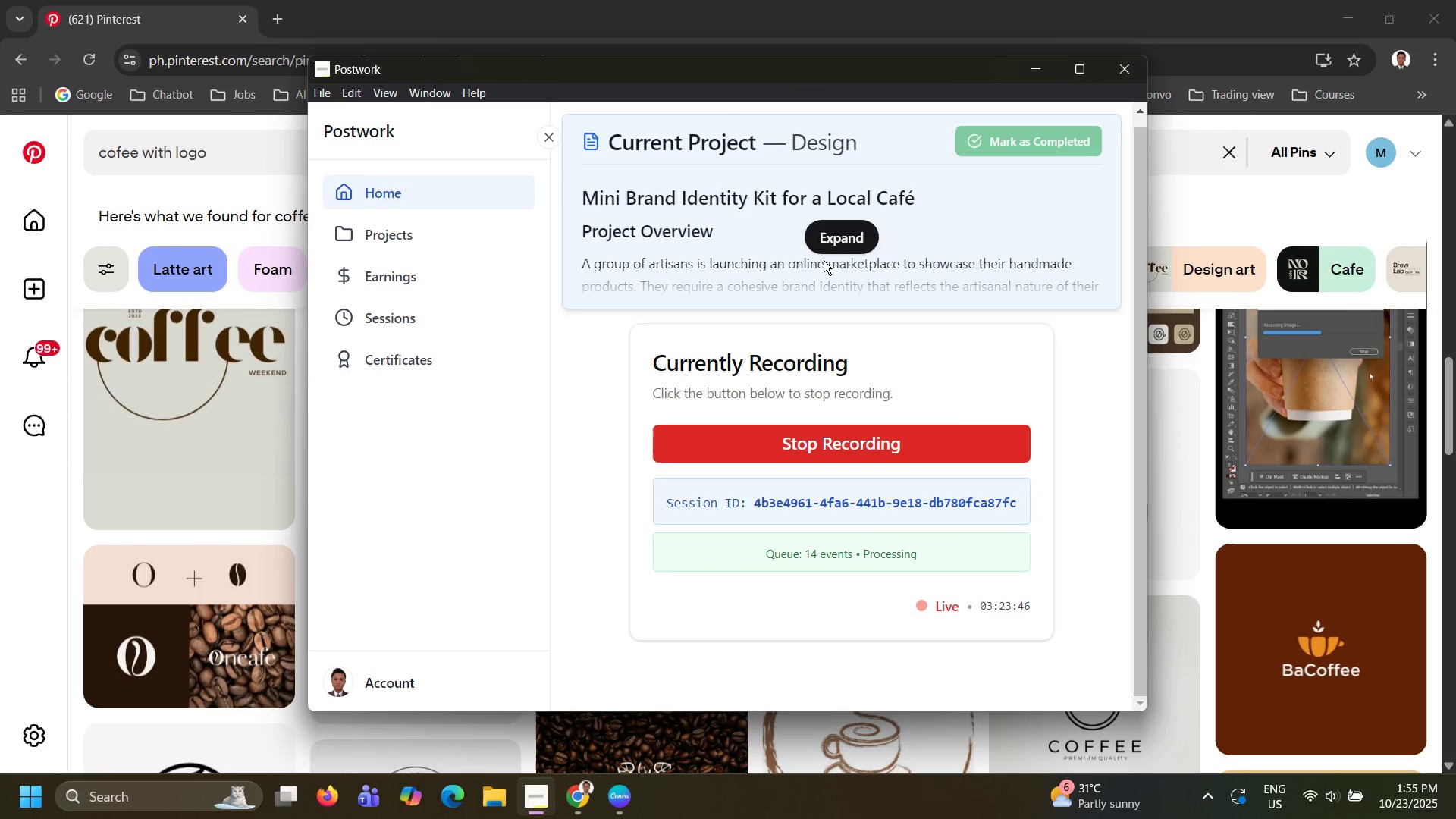 
left_click([831, 237])
 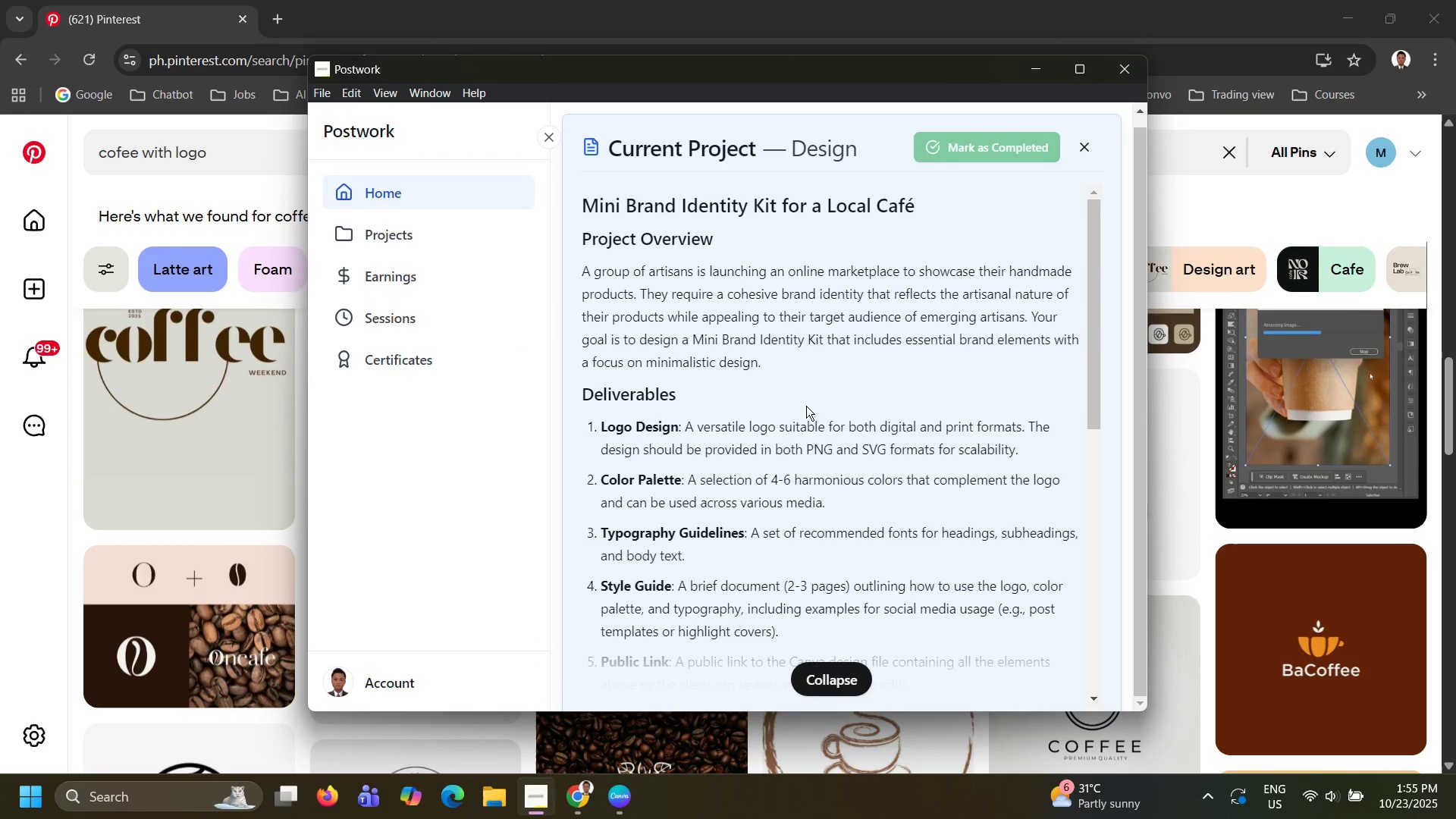 
scroll: coordinate [806, 406], scroll_direction: down, amount: 3.0
 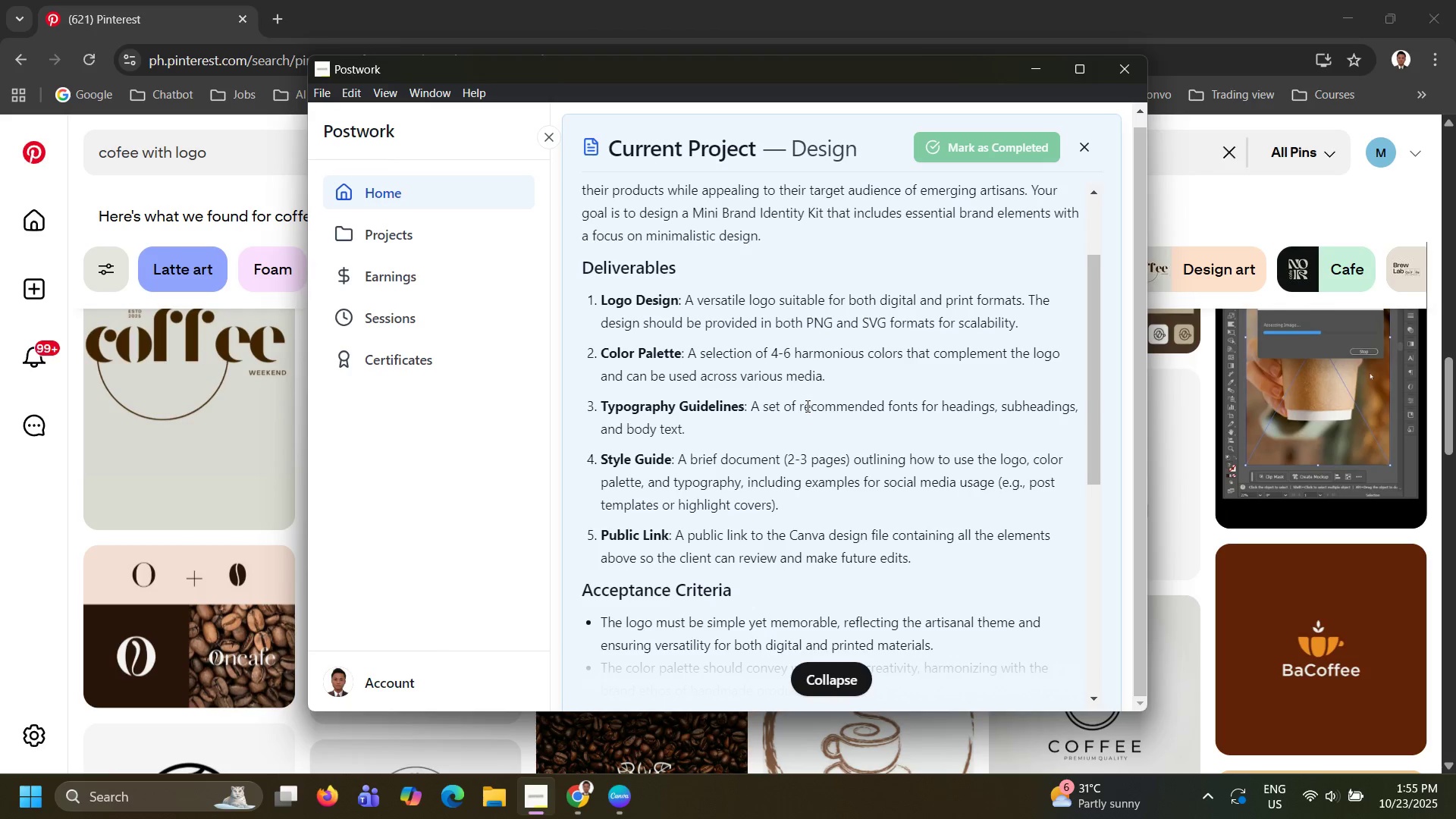 
key(Alt+AltLeft)
 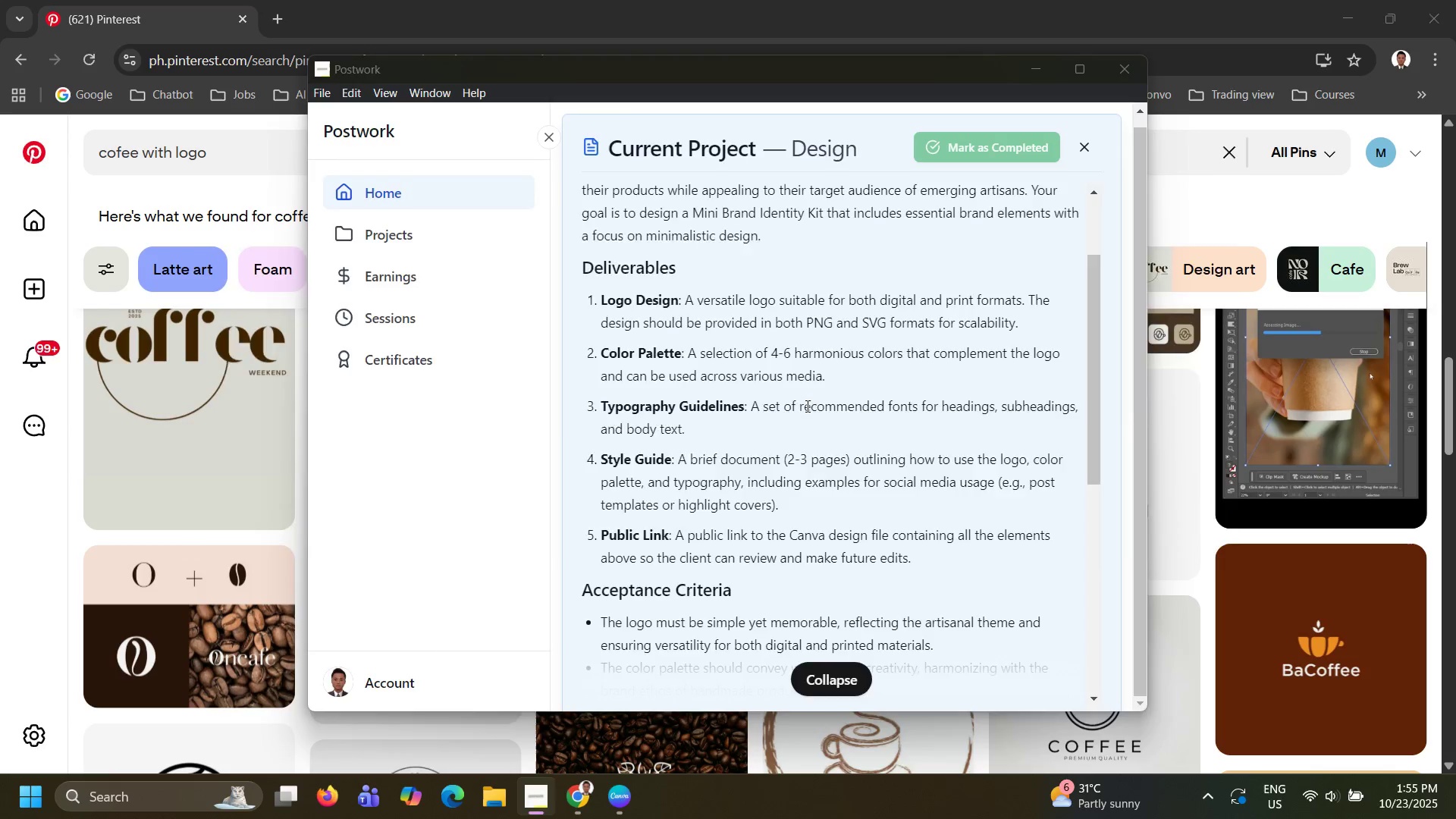 
key(Alt+Tab)
 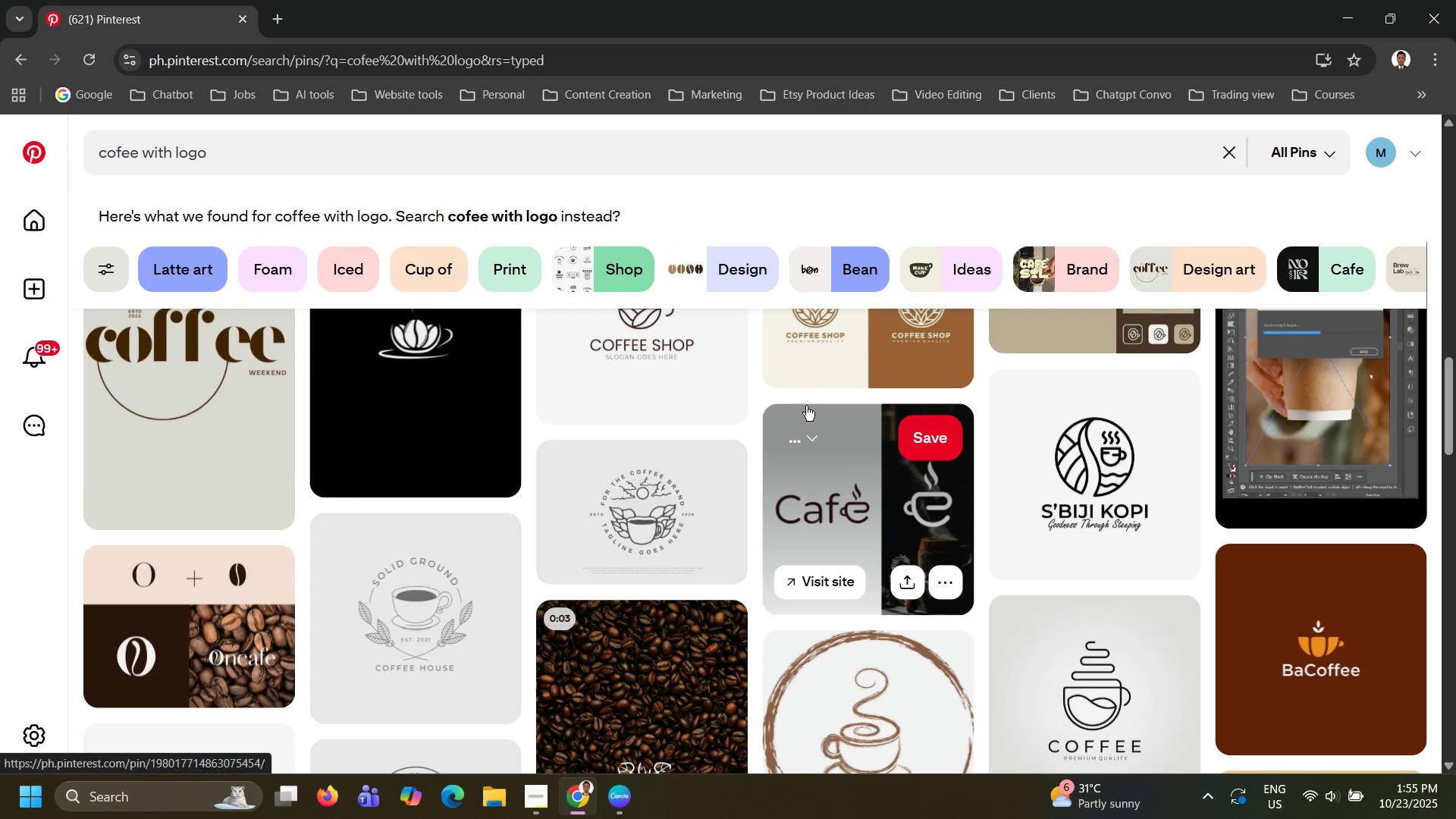 
key(Alt+AltLeft)
 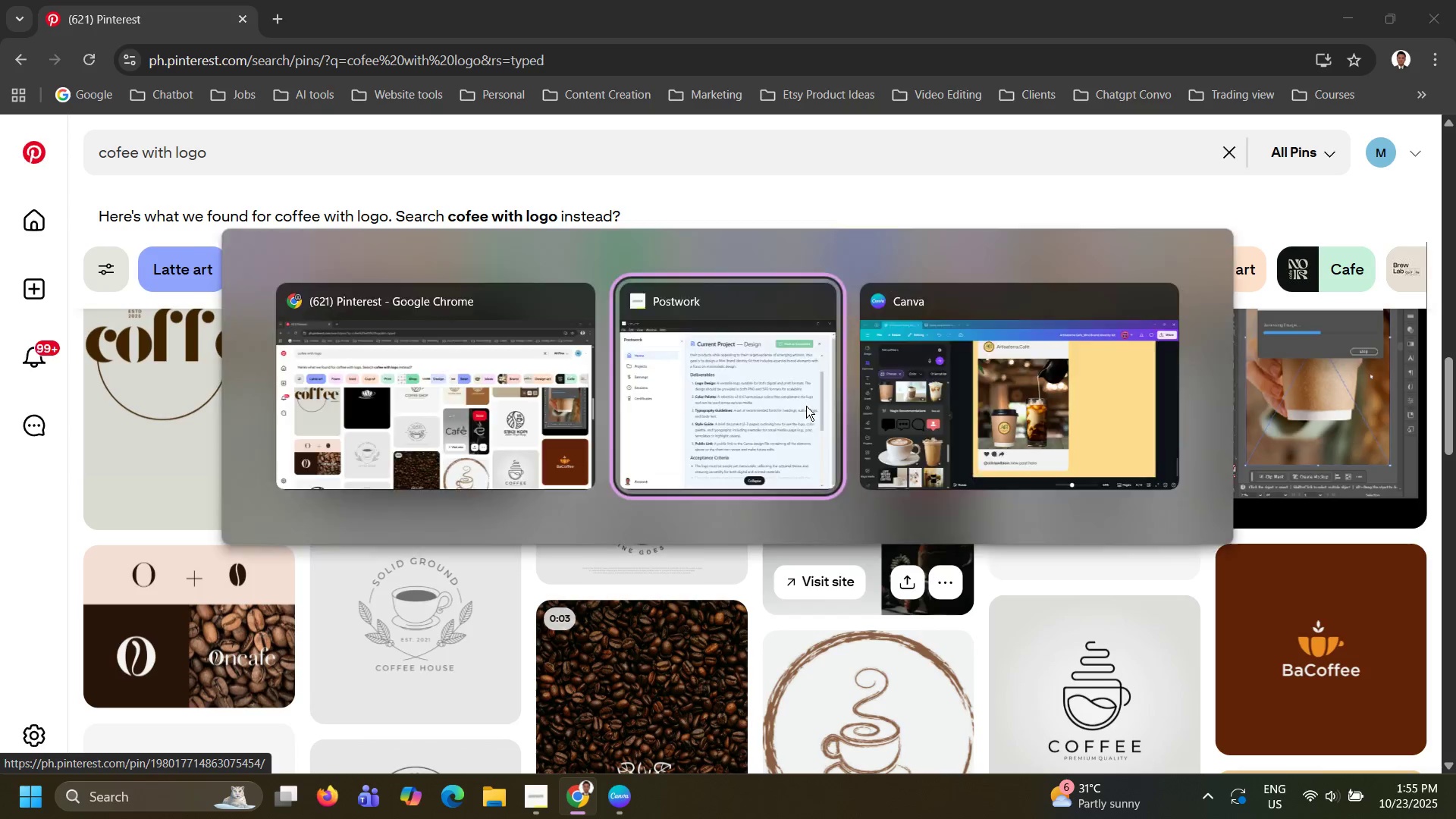 
key(Alt+Tab)
 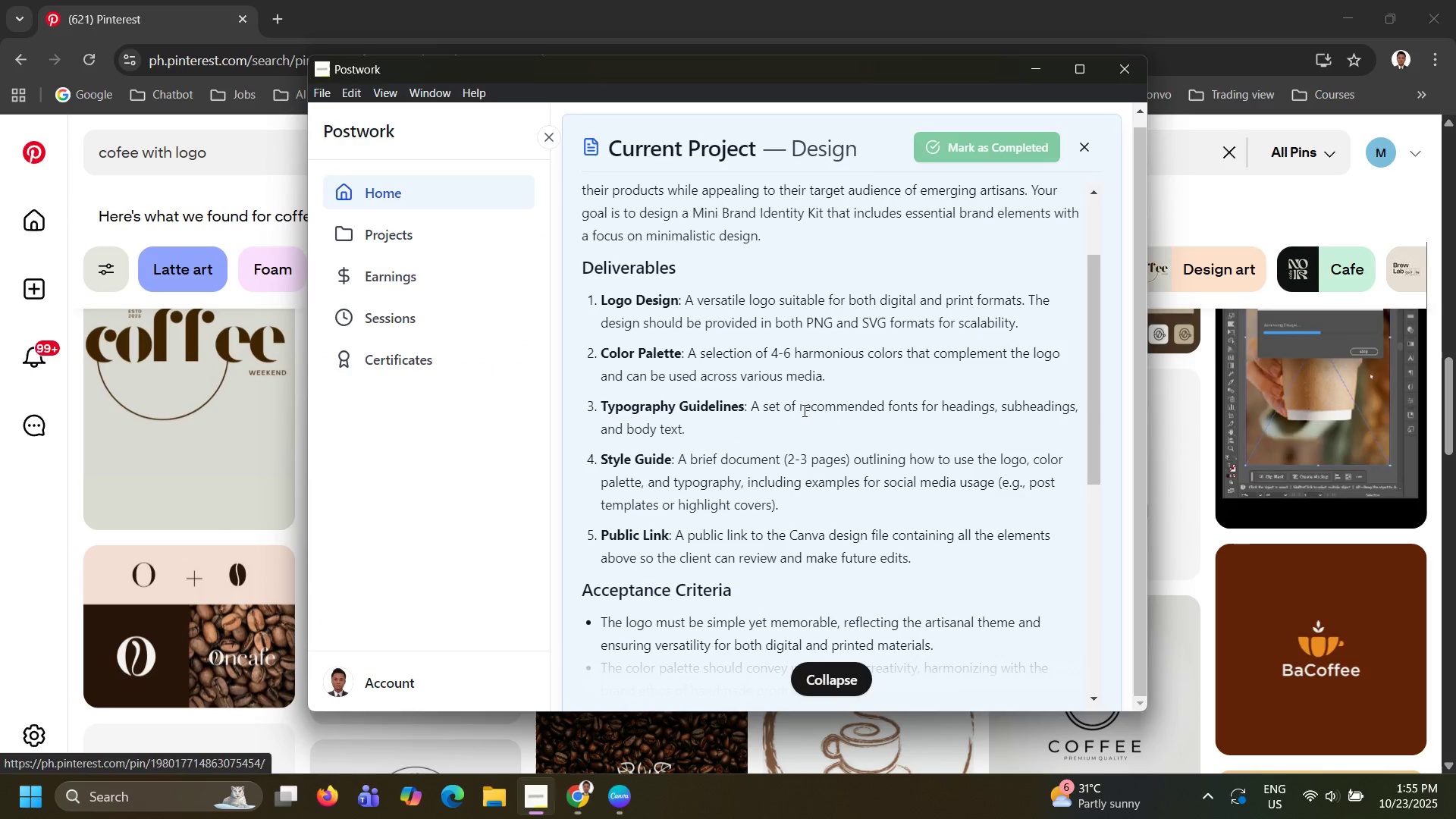 
key(Alt+AltLeft)
 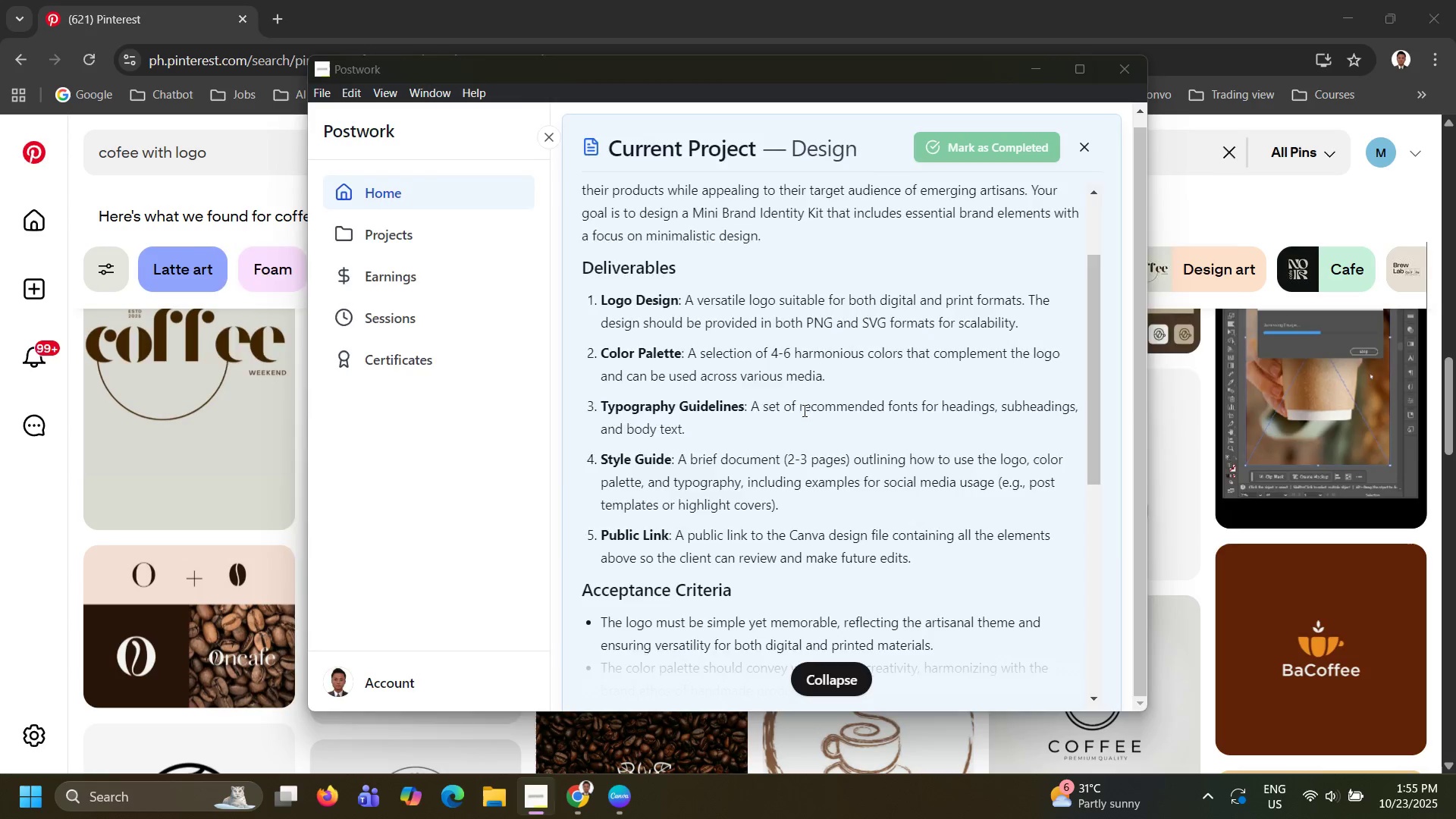 
key(Alt+Tab)
 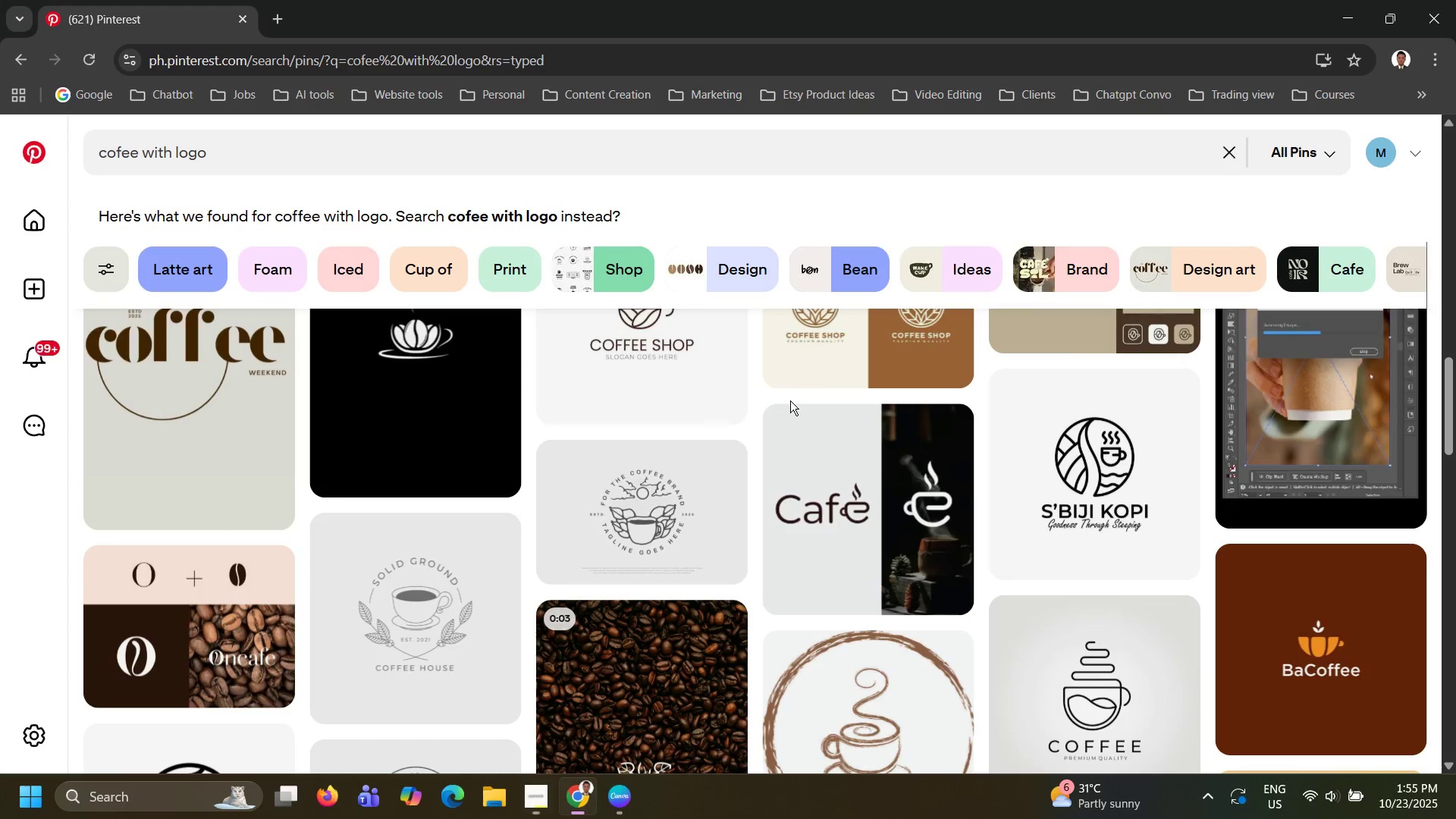 
key(Alt+Tab)
 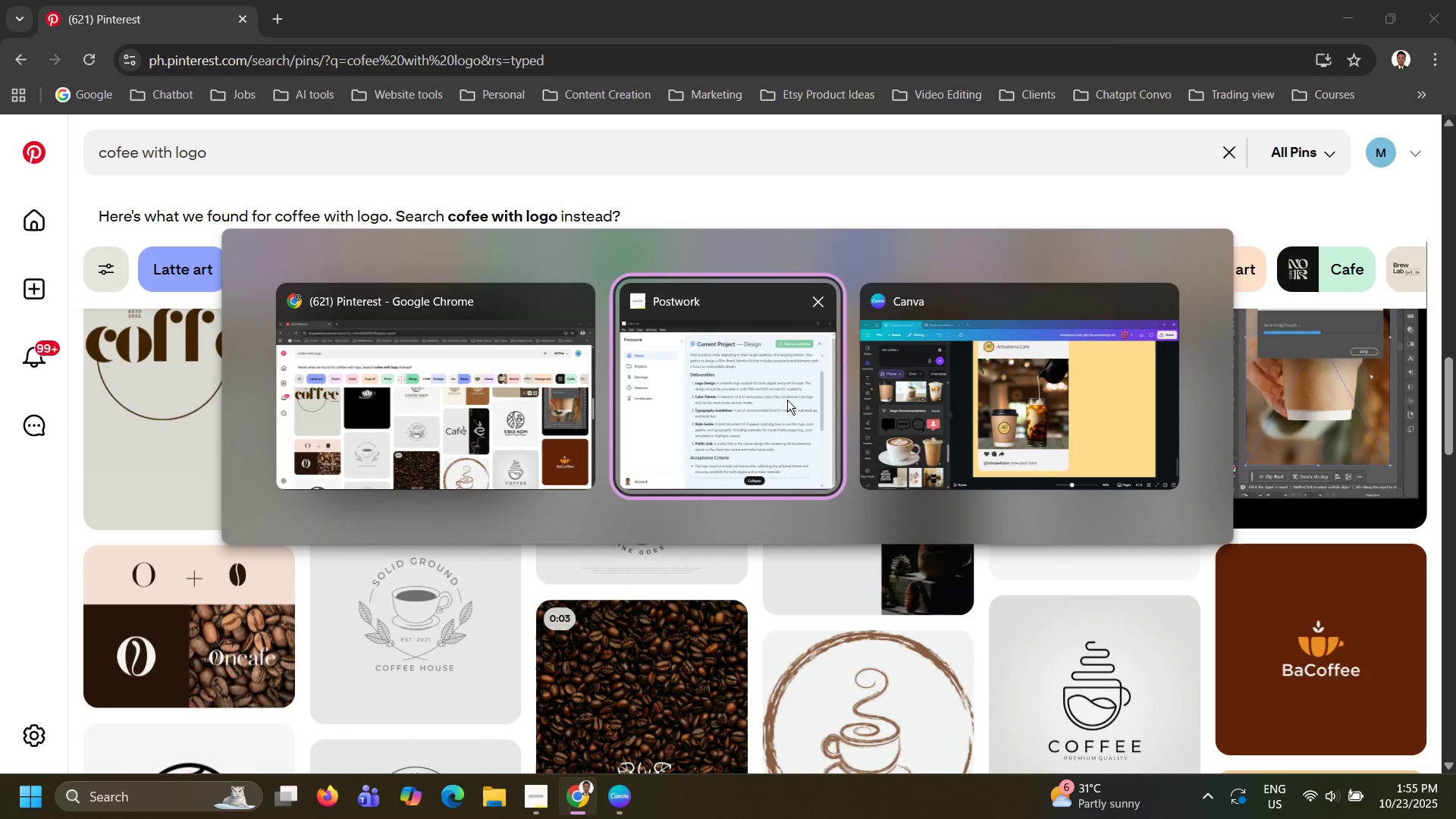 
key(Alt+Tab)
 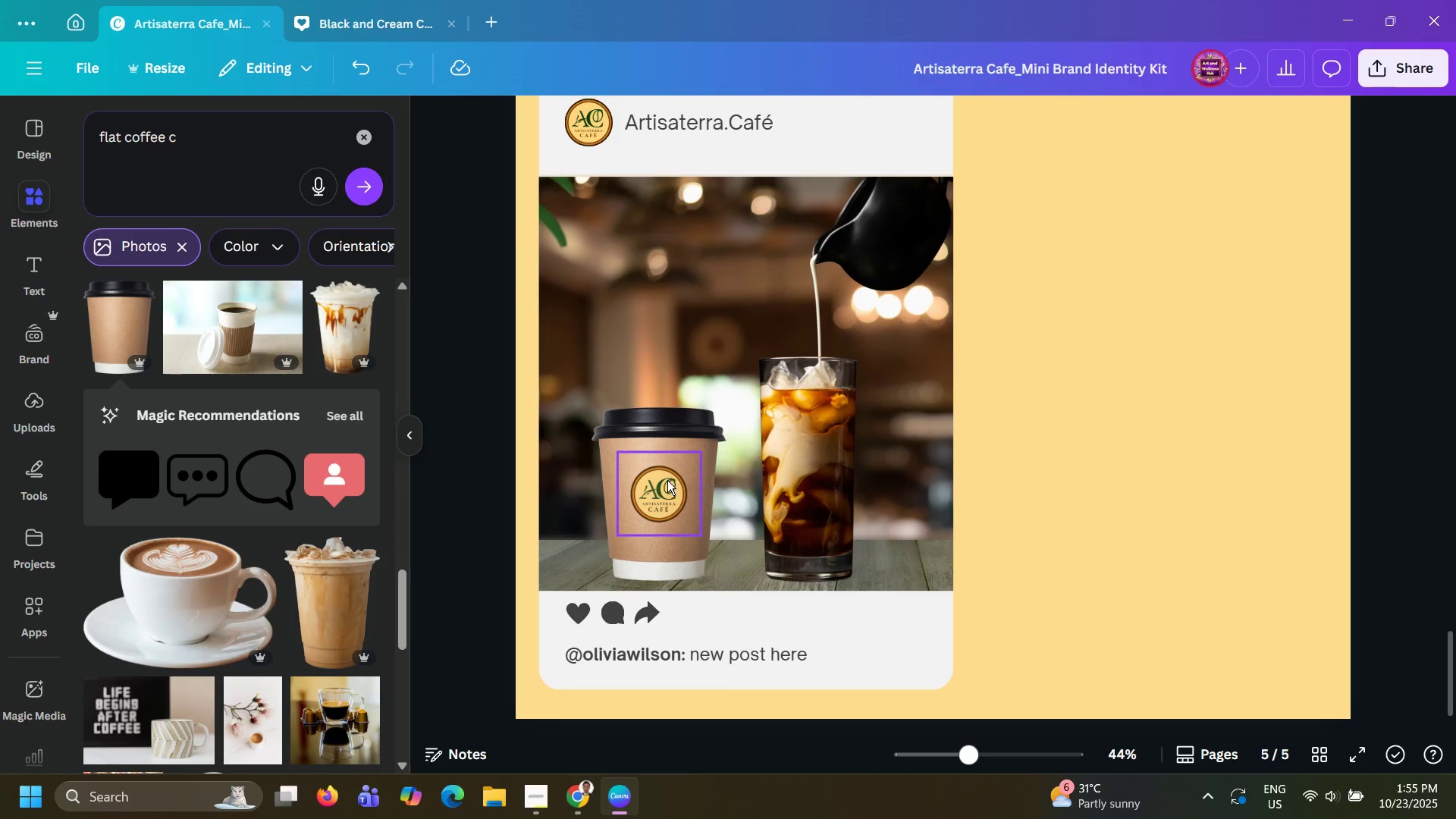 
left_click_drag(start_coordinate=[664, 488], to_coordinate=[751, 231])
 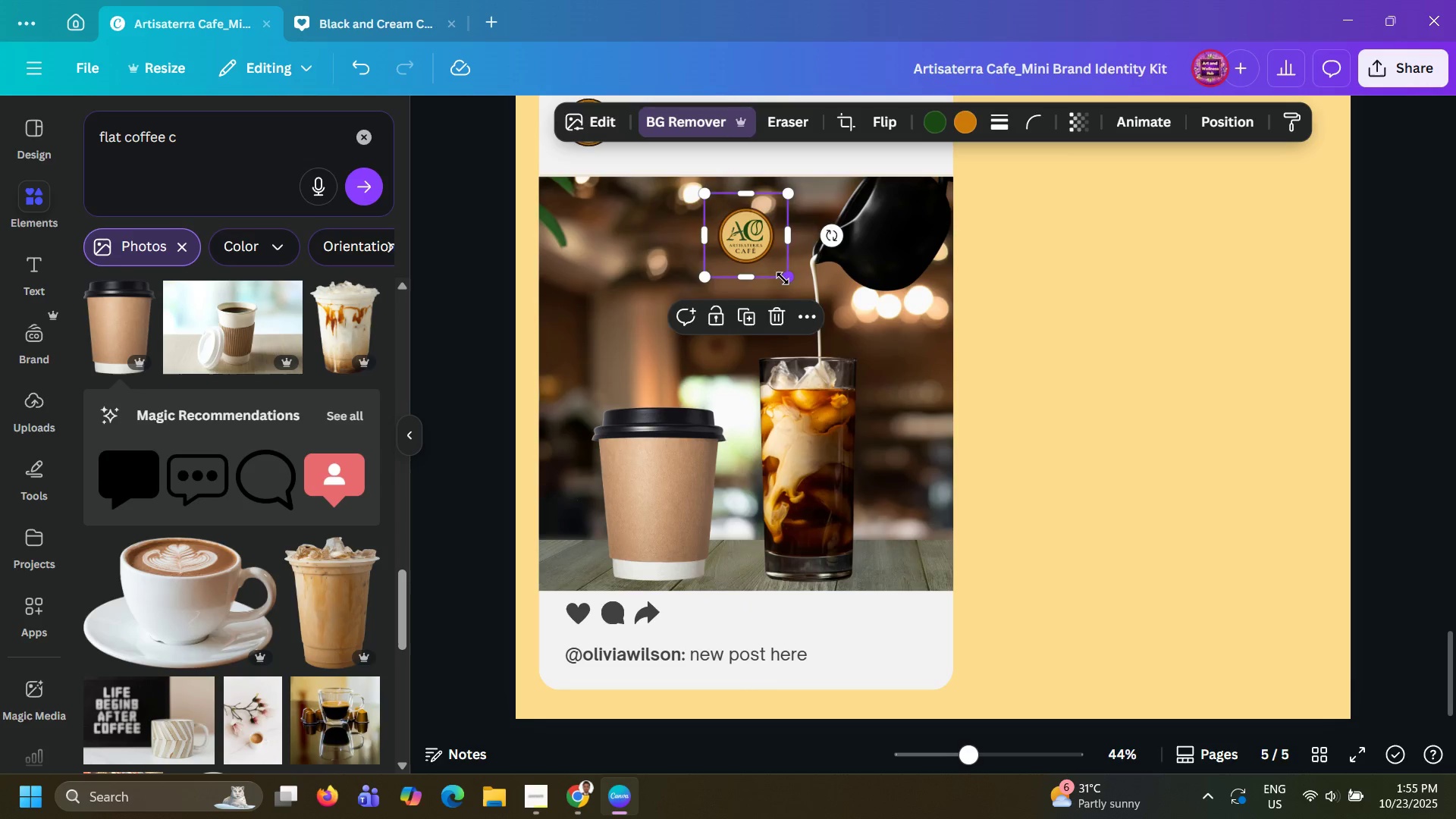 
left_click_drag(start_coordinate=[783, 278], to_coordinate=[836, 315])
 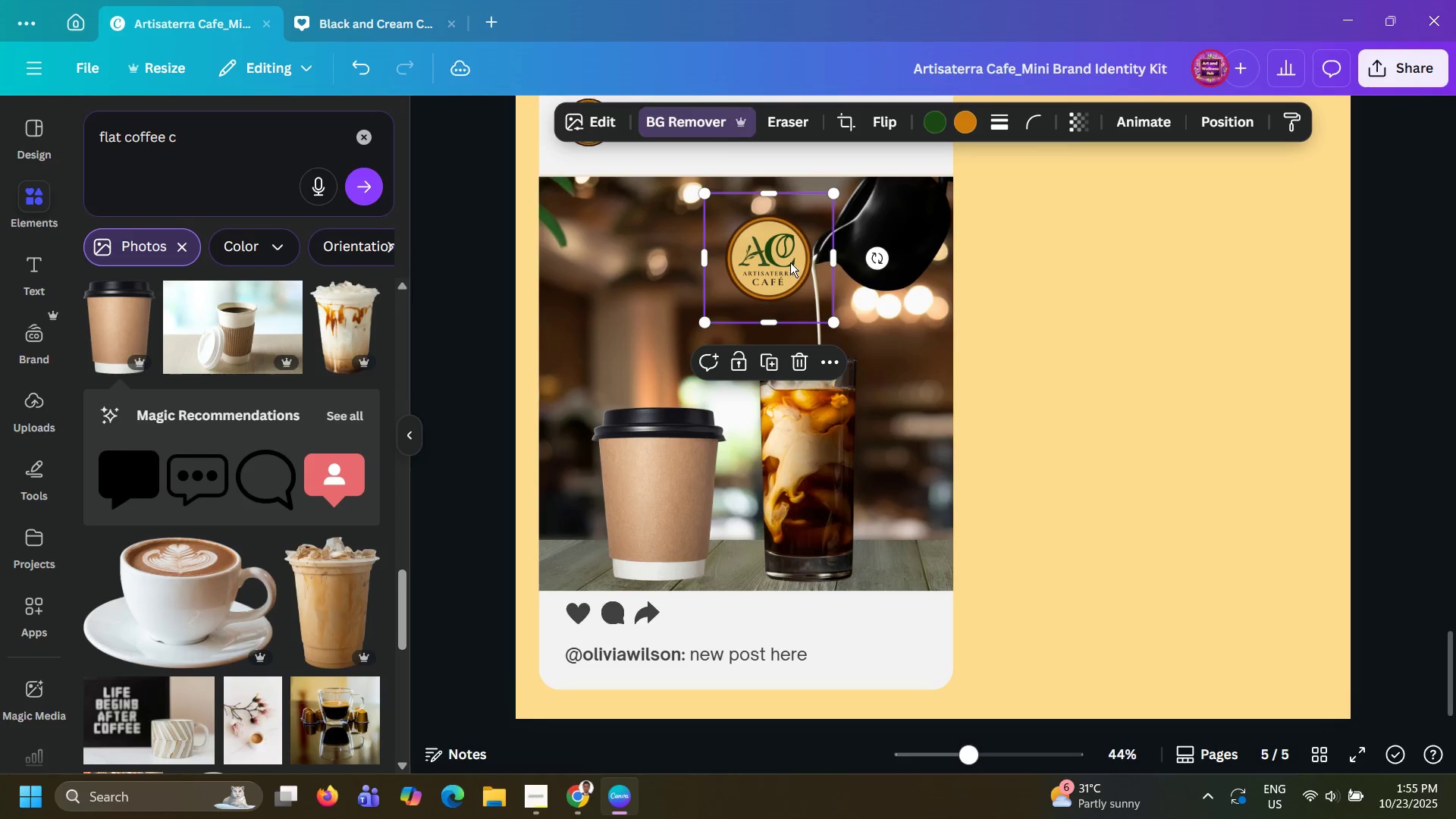 
left_click_drag(start_coordinate=[790, 262], to_coordinate=[770, 246])
 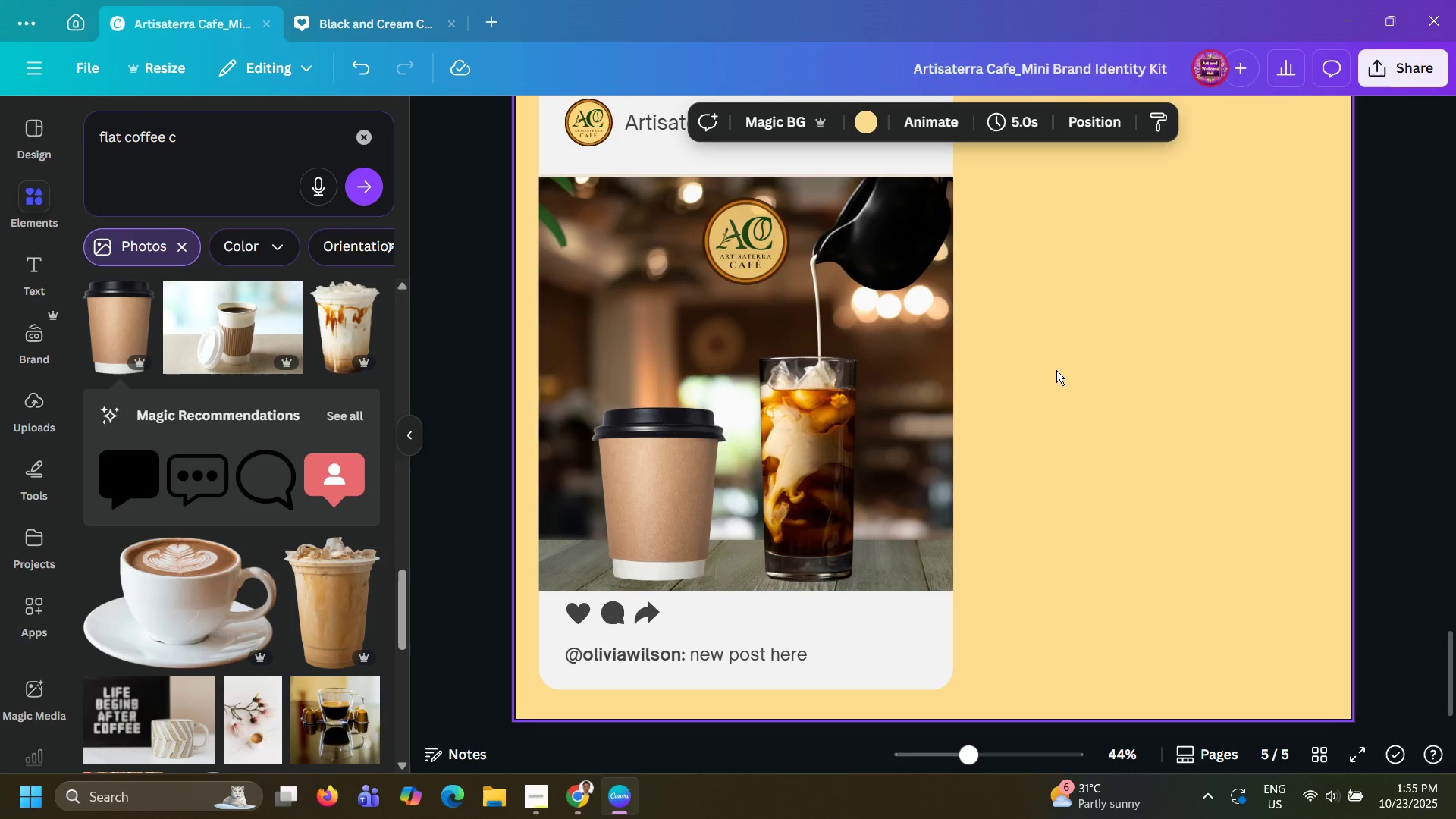 
left_click([1056, 370])
 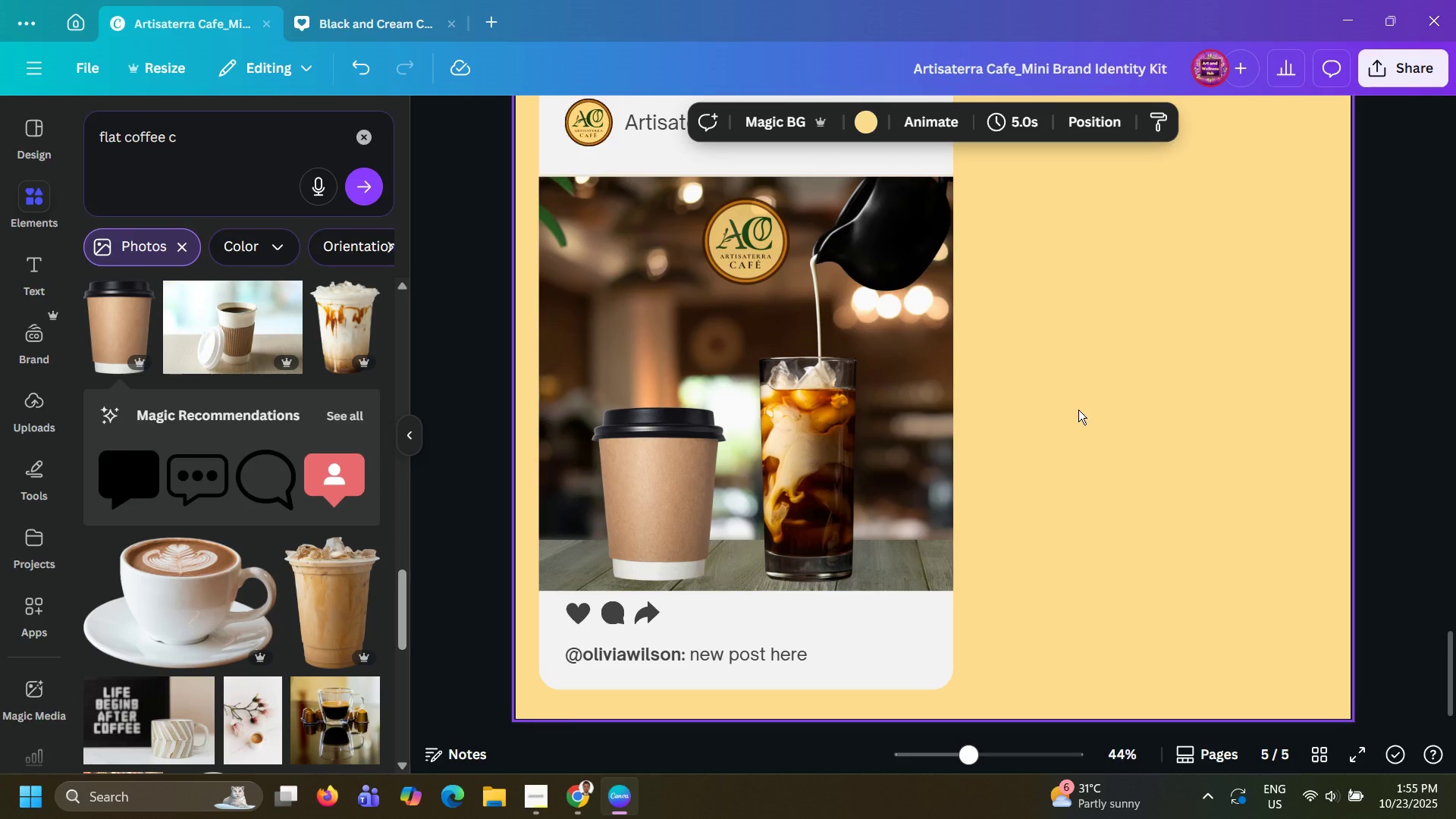 
scroll: coordinate [1078, 410], scroll_direction: up, amount: 2.0
 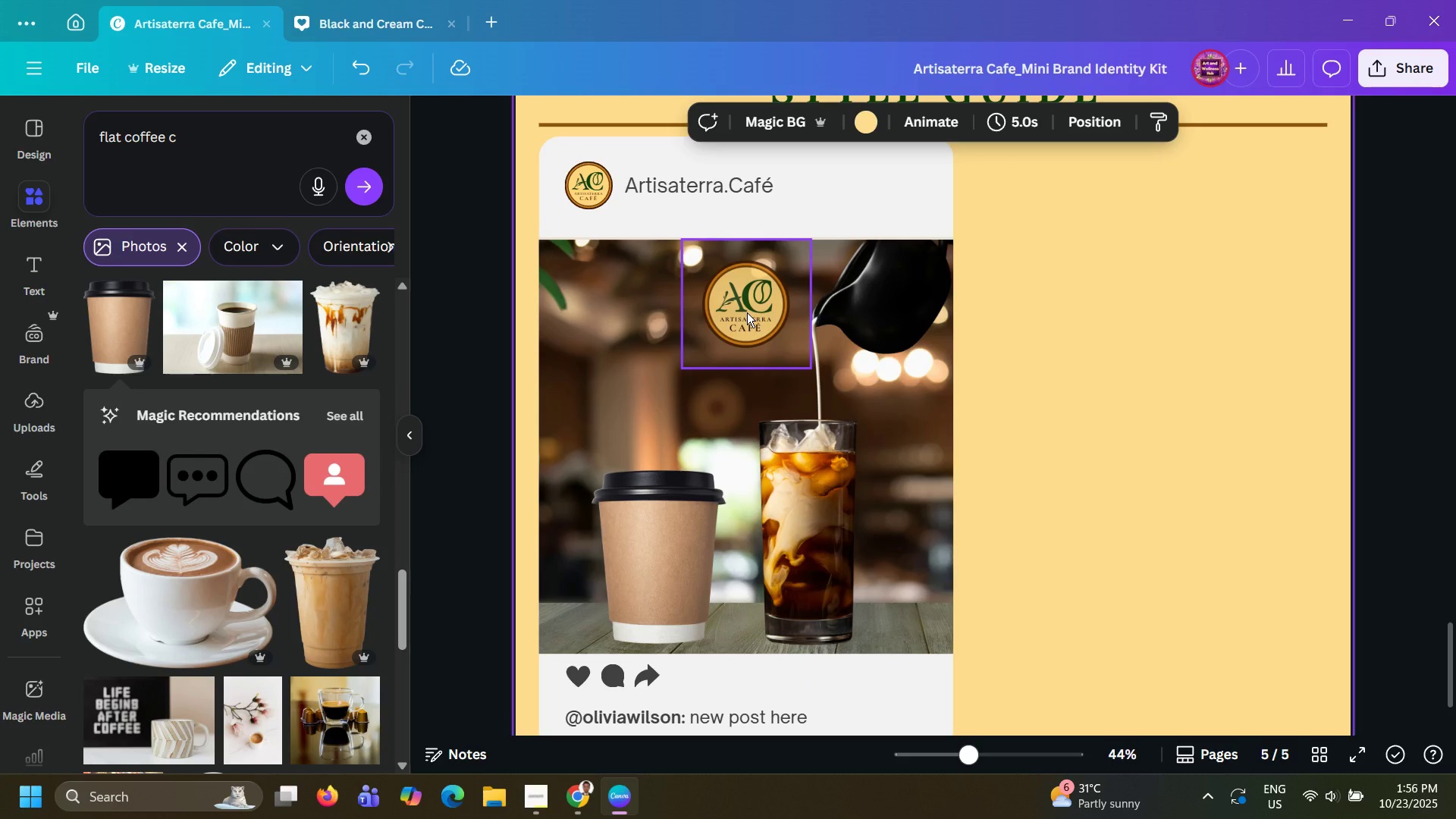 
left_click_drag(start_coordinate=[747, 312], to_coordinate=[746, 318])
 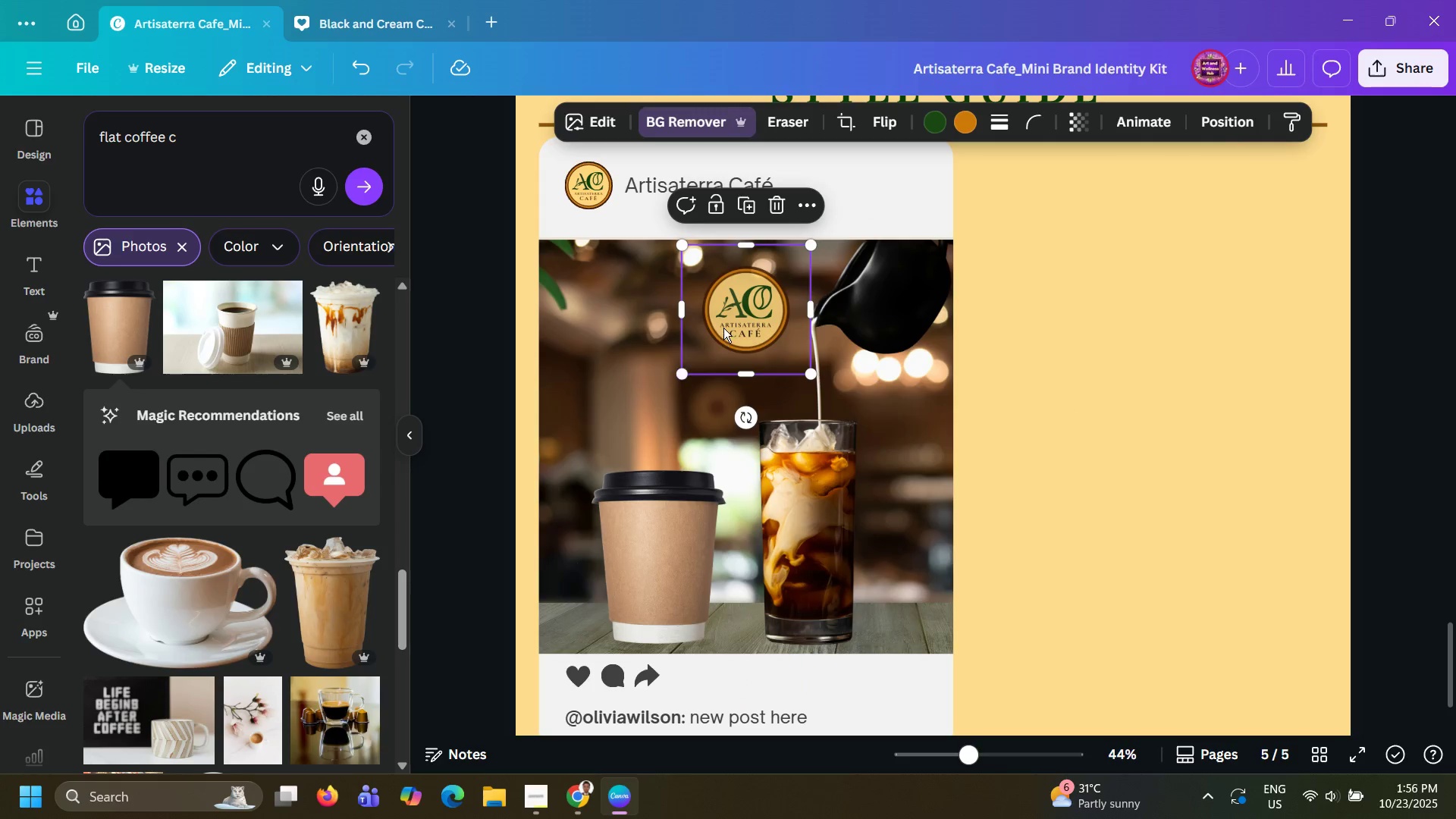 
left_click_drag(start_coordinate=[725, 319], to_coordinate=[727, 310])
 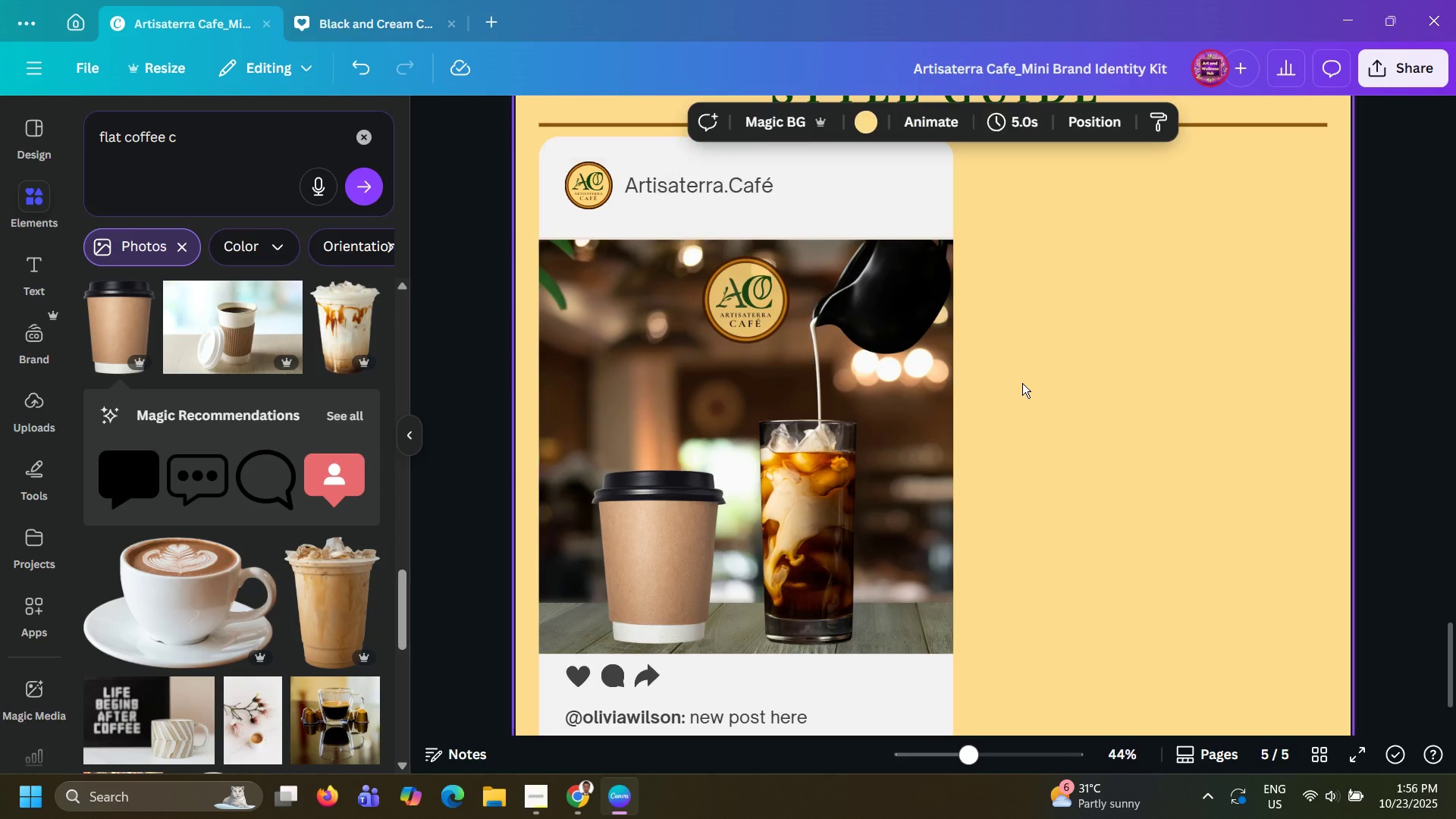 
left_click([1022, 383])
 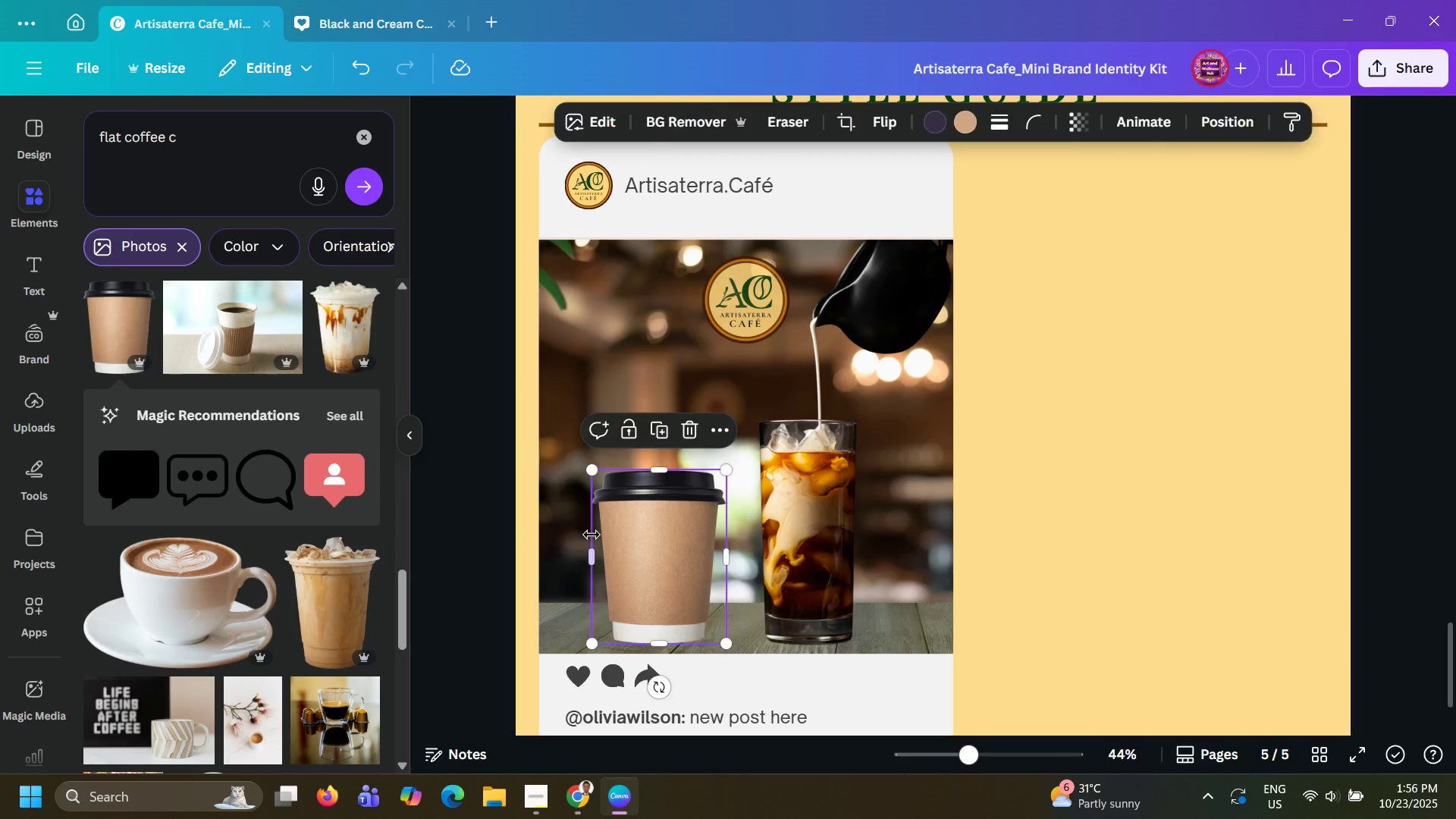 
left_click([592, 535])
 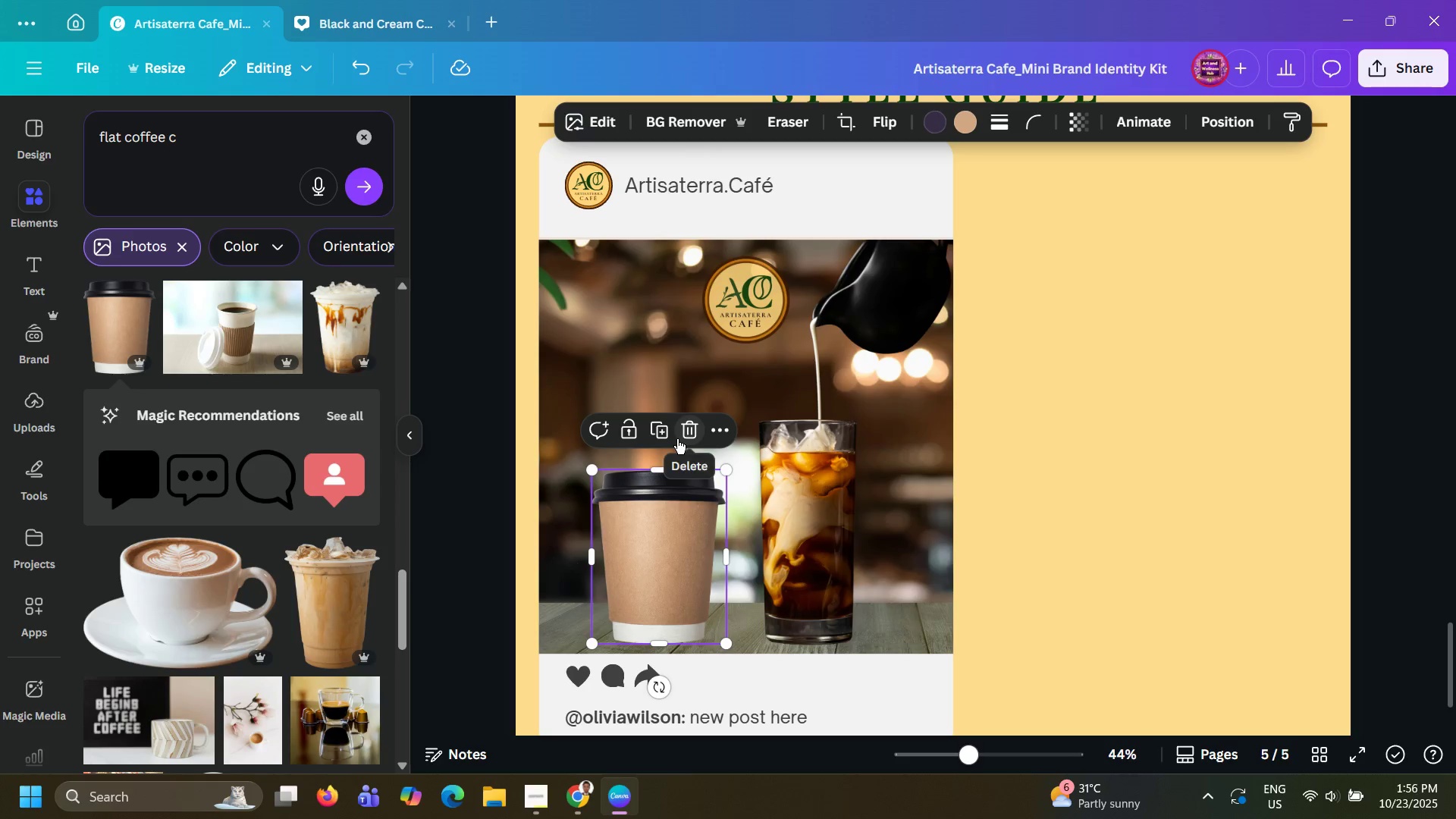 
left_click([677, 439])
 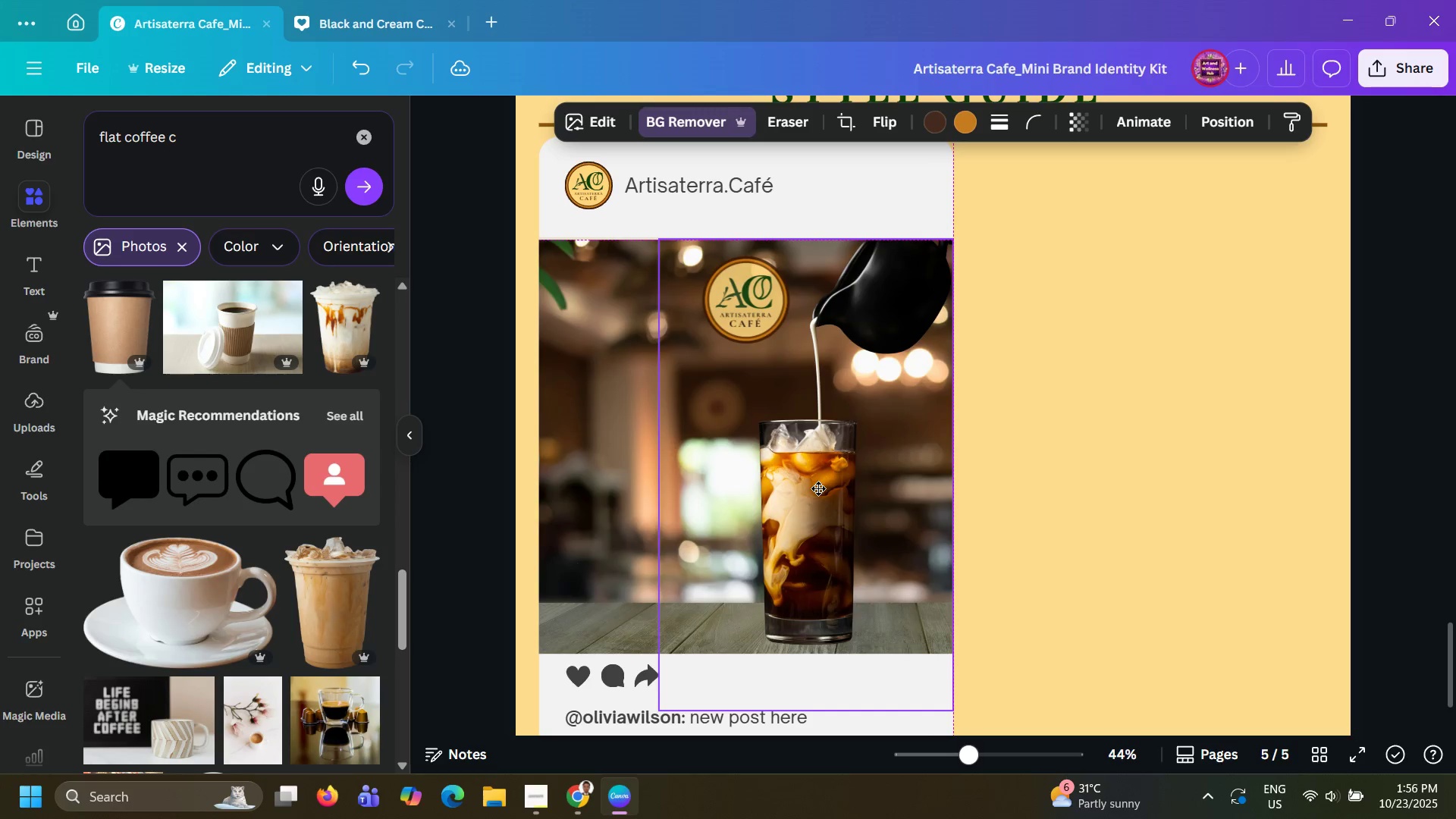 
wait(6.86)
 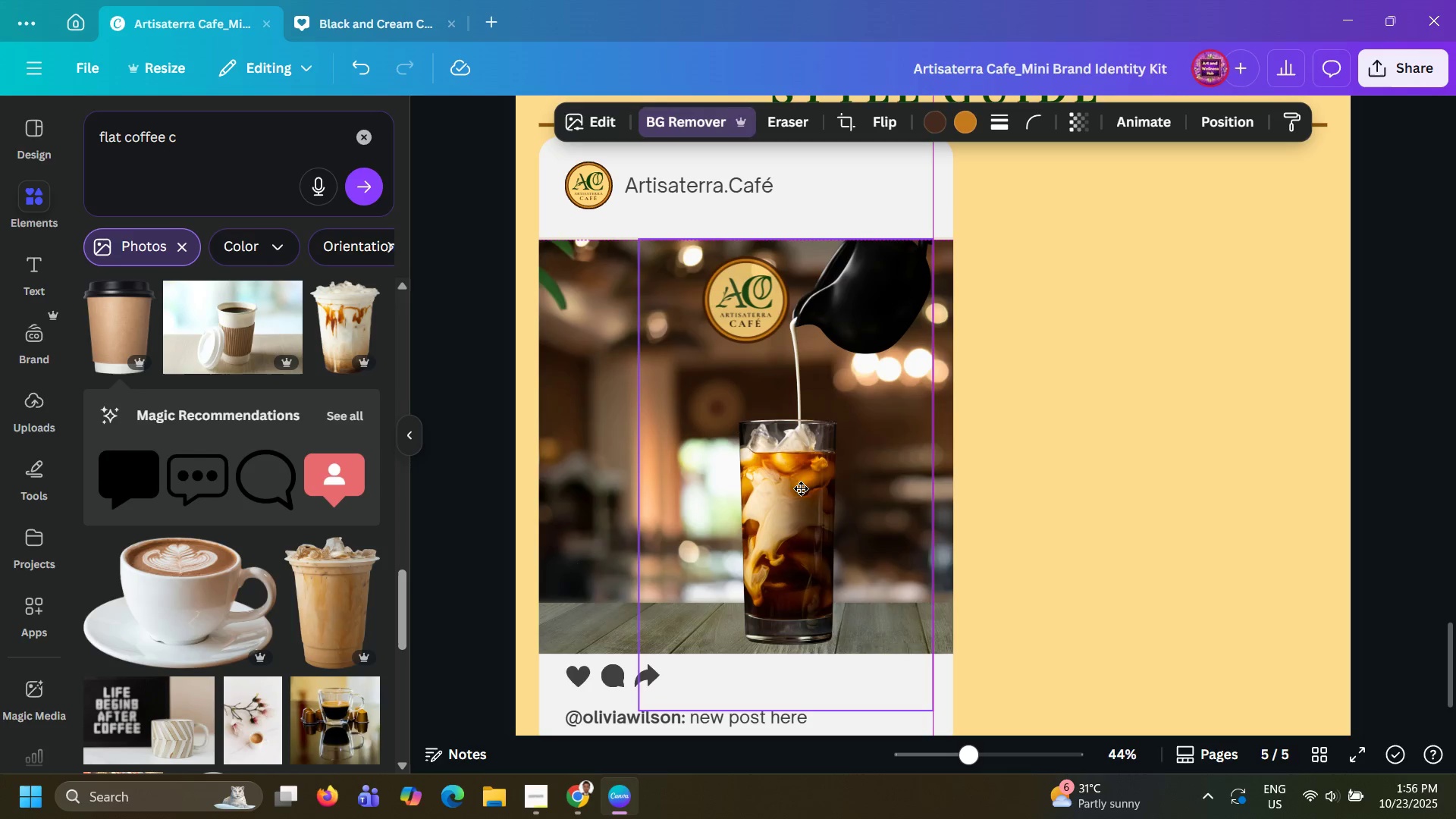 
left_click([1171, 489])
 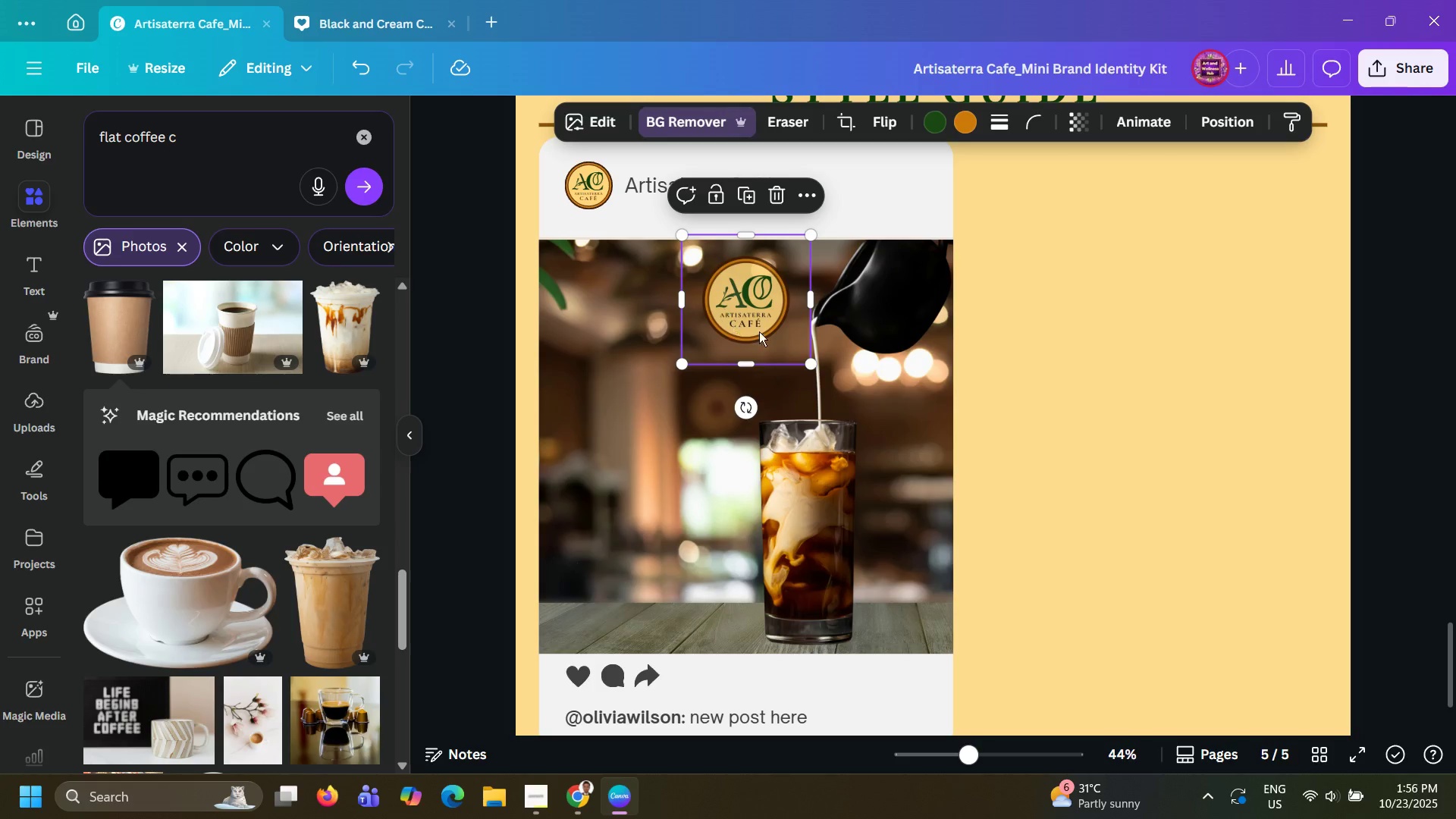 
left_click_drag(start_coordinate=[808, 366], to_coordinate=[836, 406])
 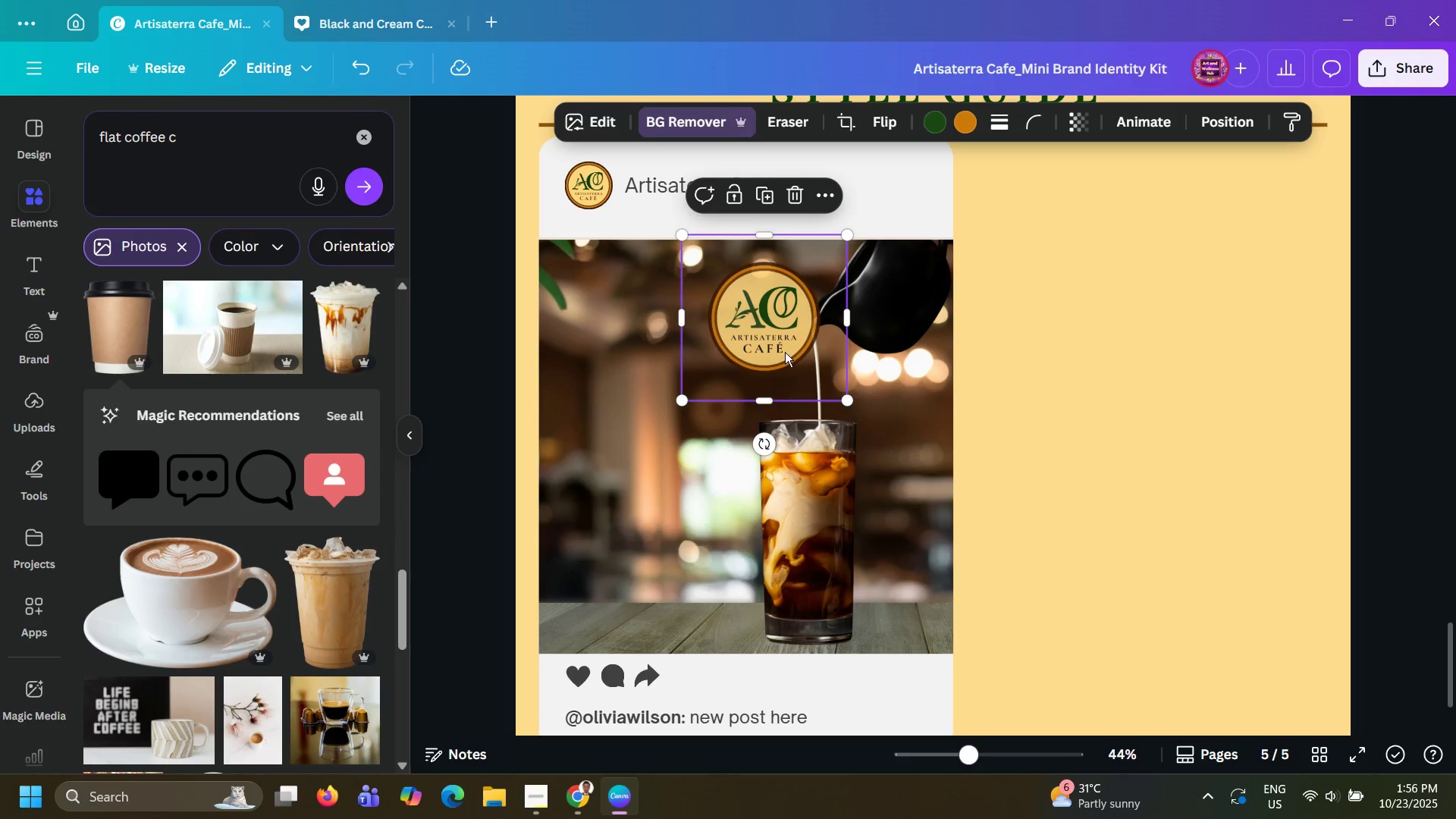 
left_click_drag(start_coordinate=[784, 352], to_coordinate=[771, 347])
 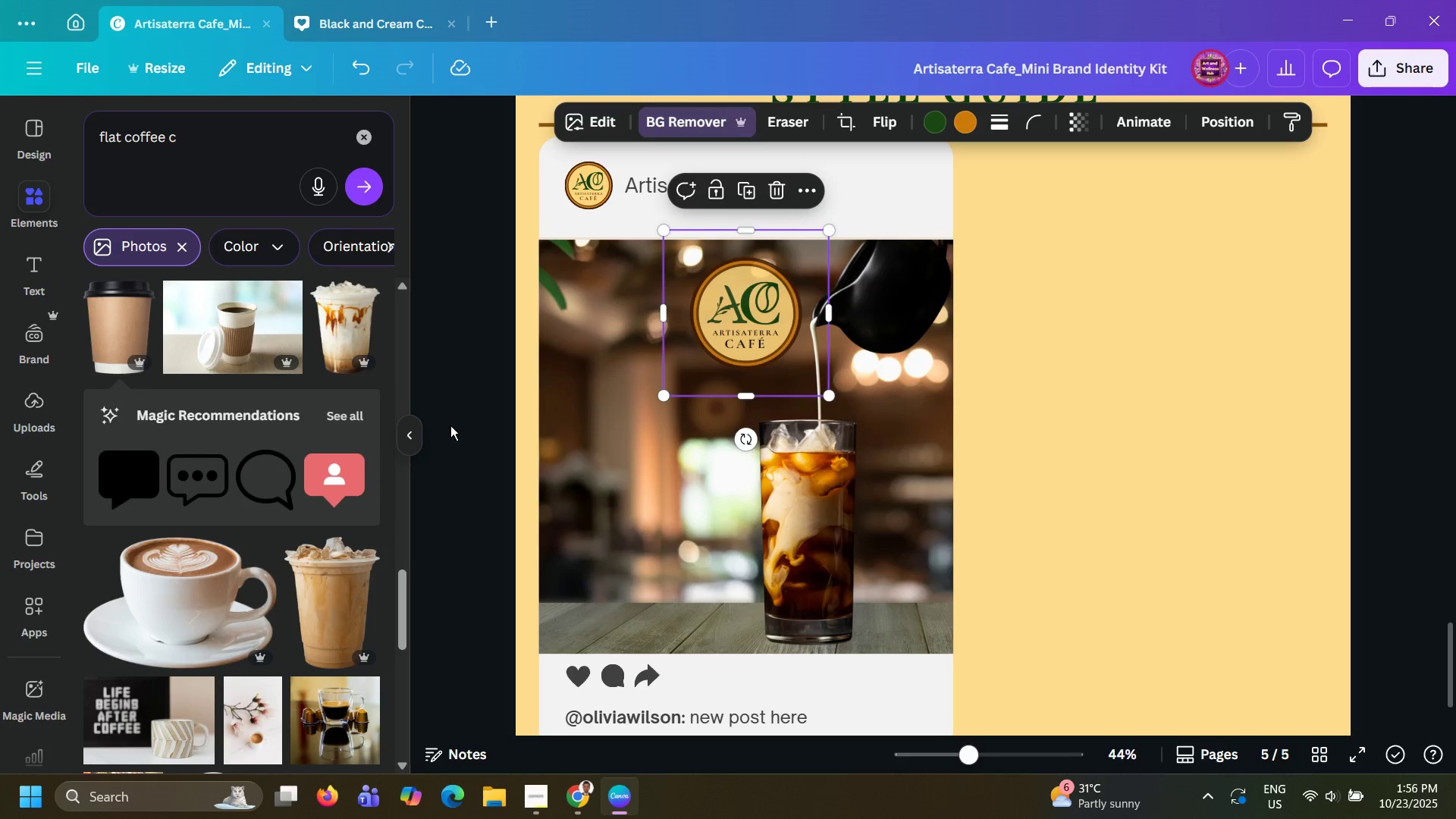 
left_click([447, 426])
 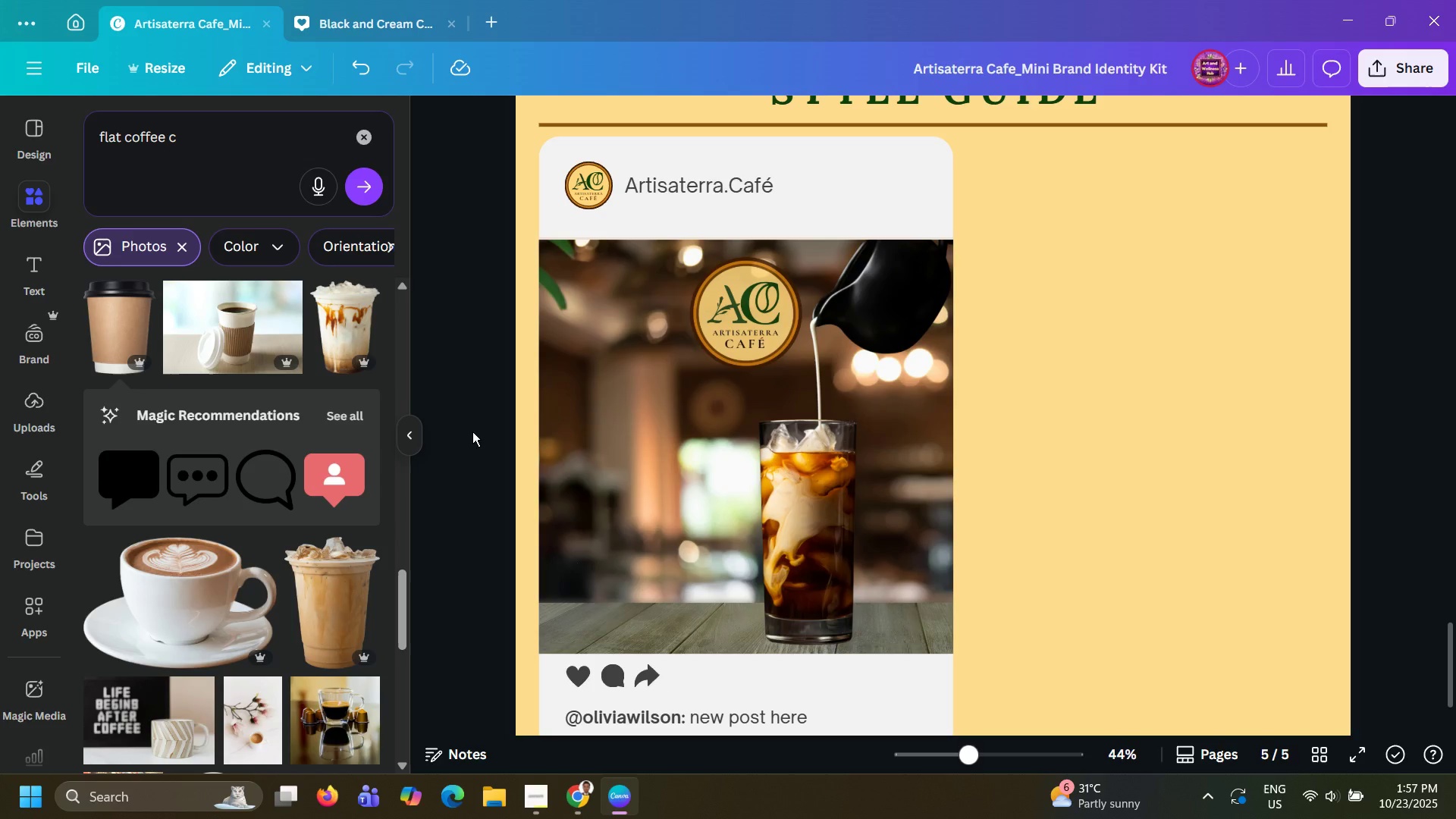 
wait(43.42)
 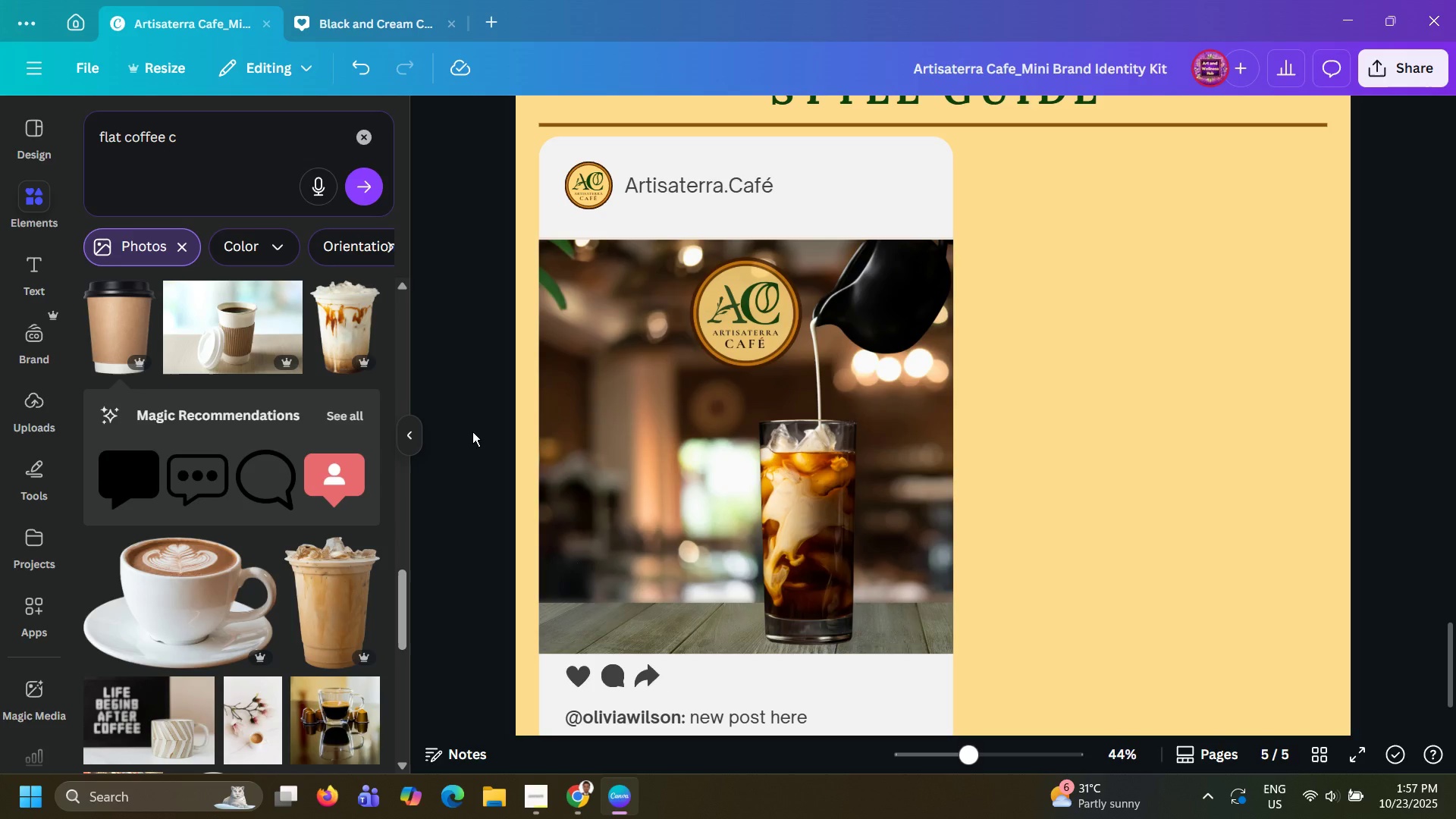 
left_click([34, 261])
 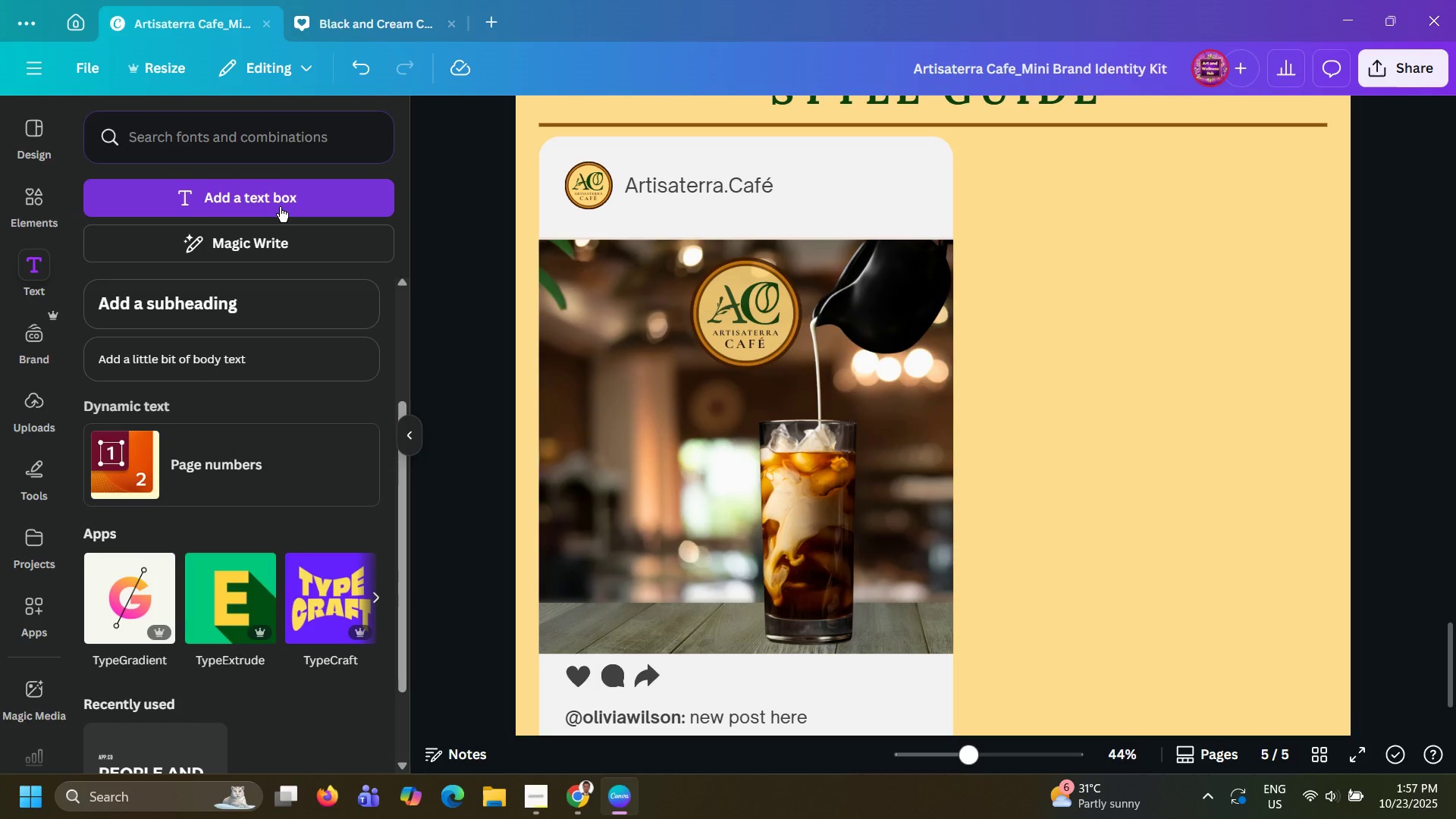 
scroll: coordinate [284, 332], scroll_direction: up, amount: 5.0
 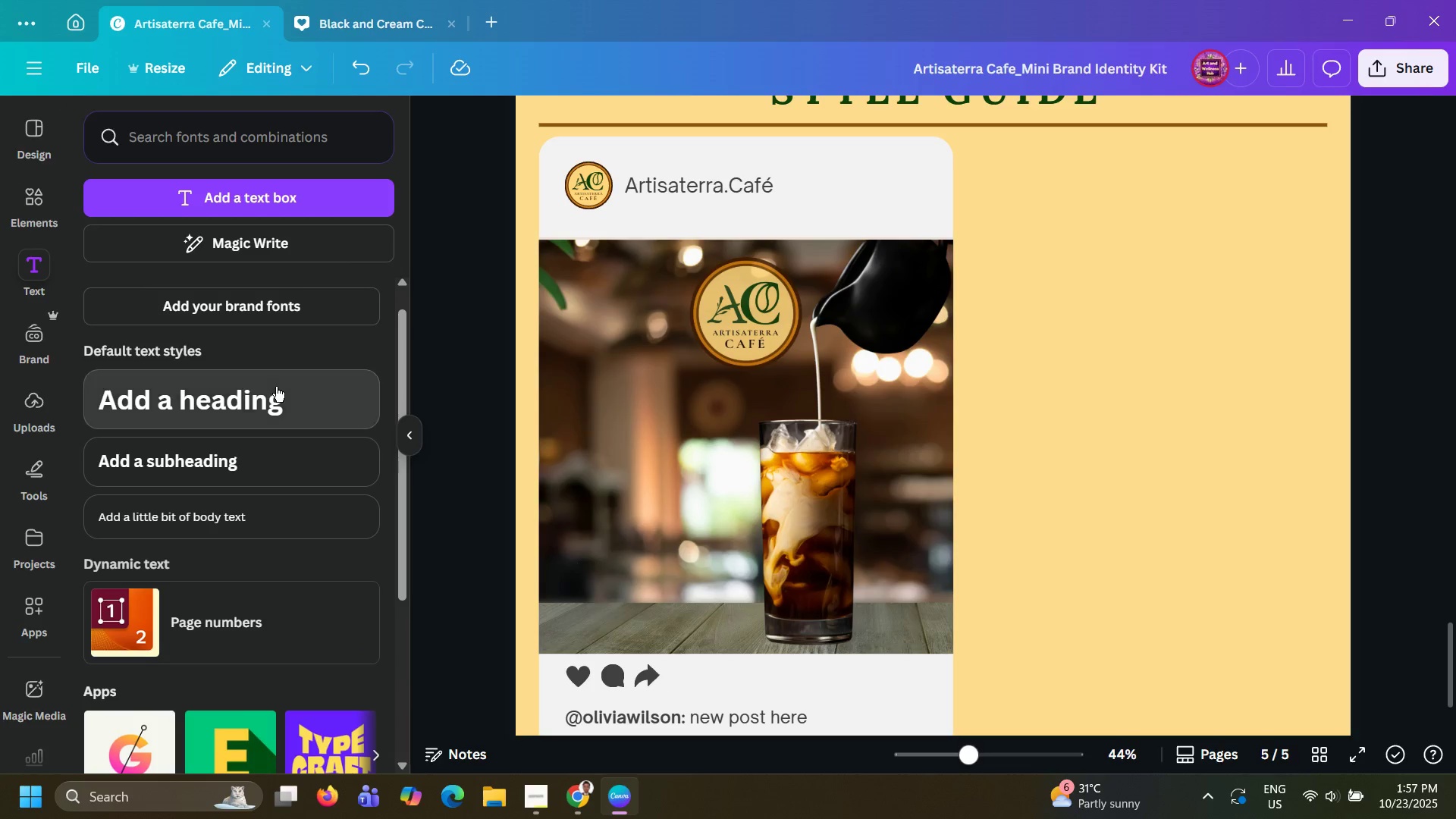 
left_click([276, 387])
 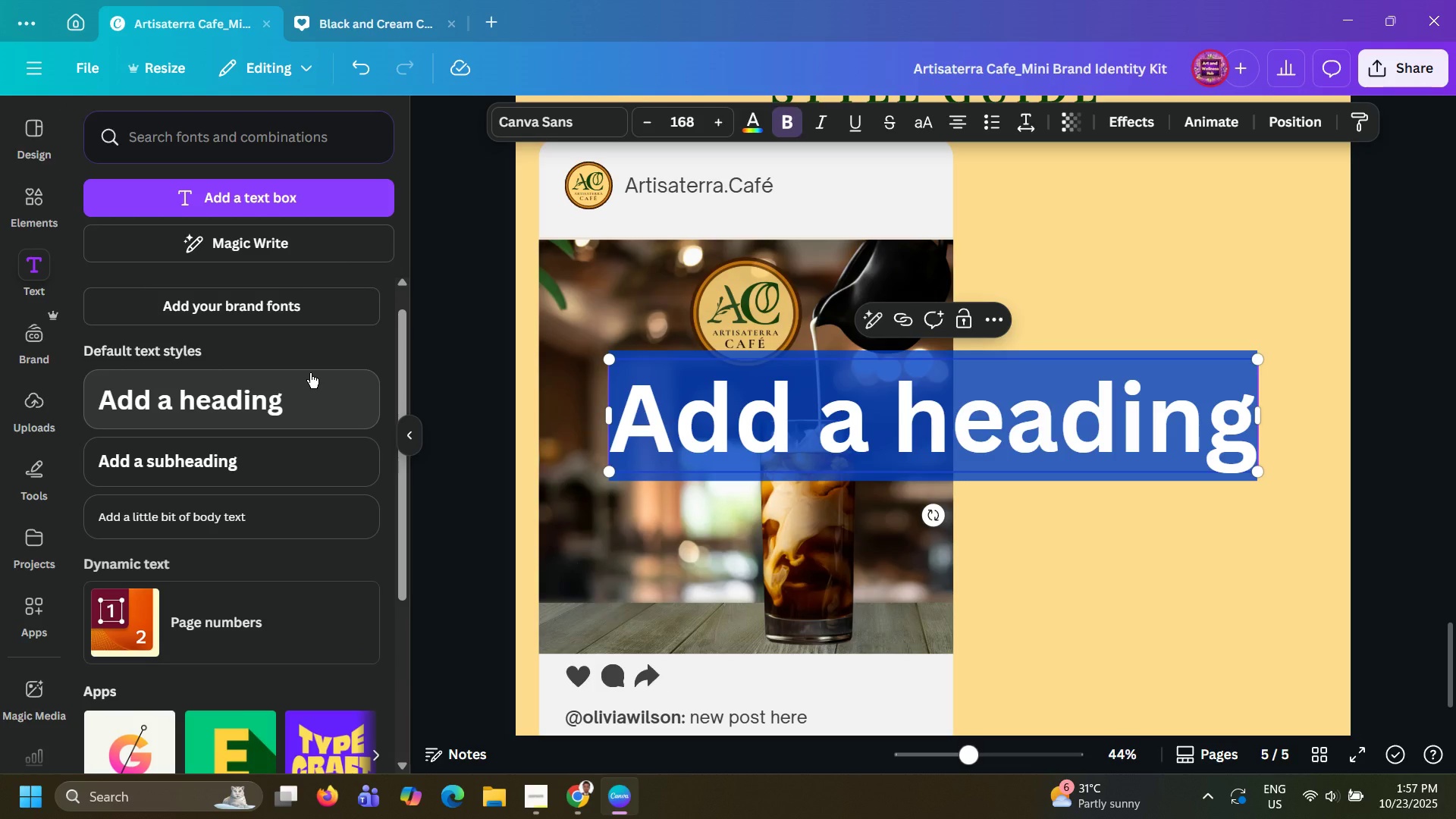 
type(INs)
key(Backspace)
key(Backspace)
type(nspired by Nature)
 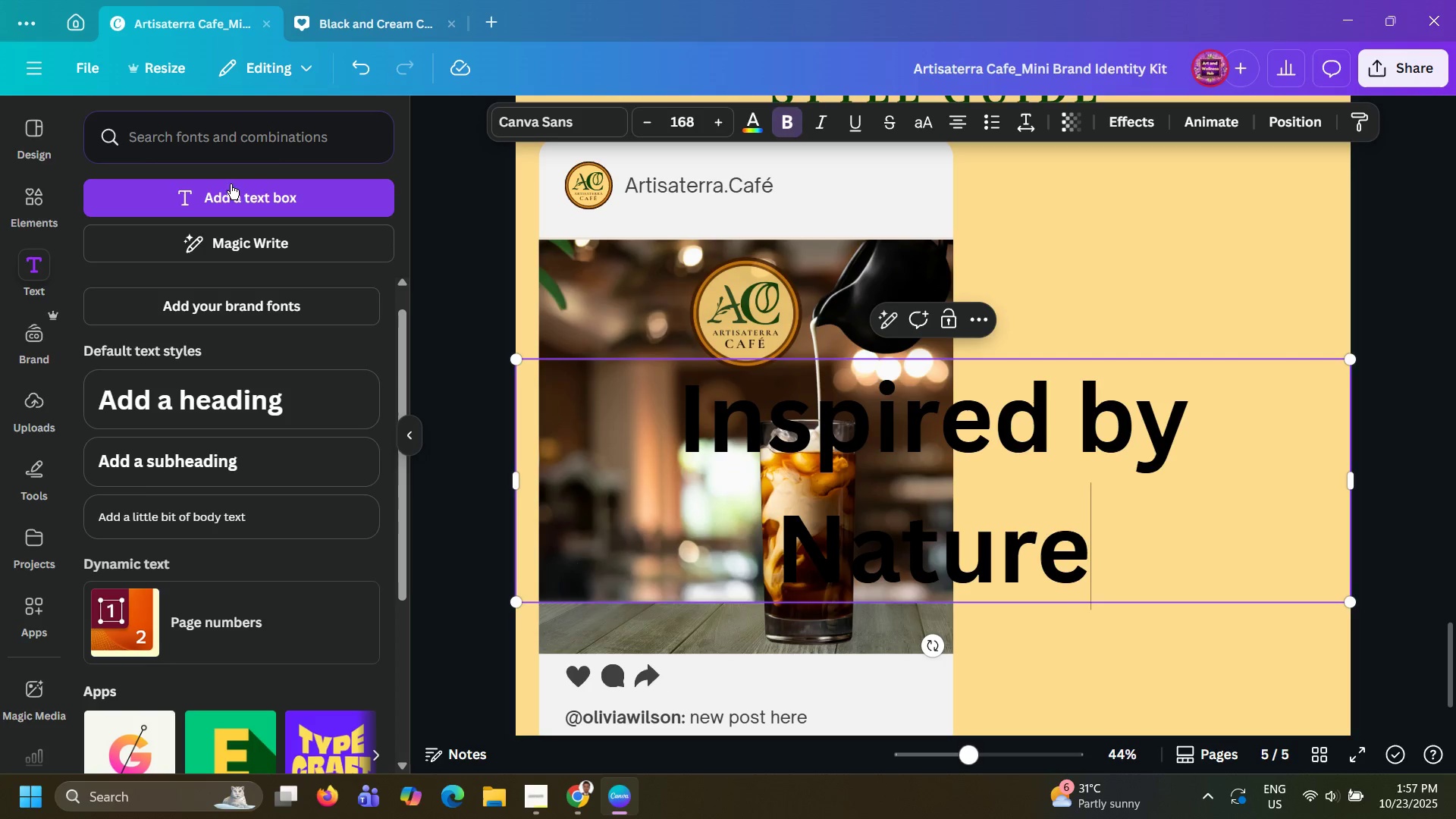 
left_click([679, 115])
 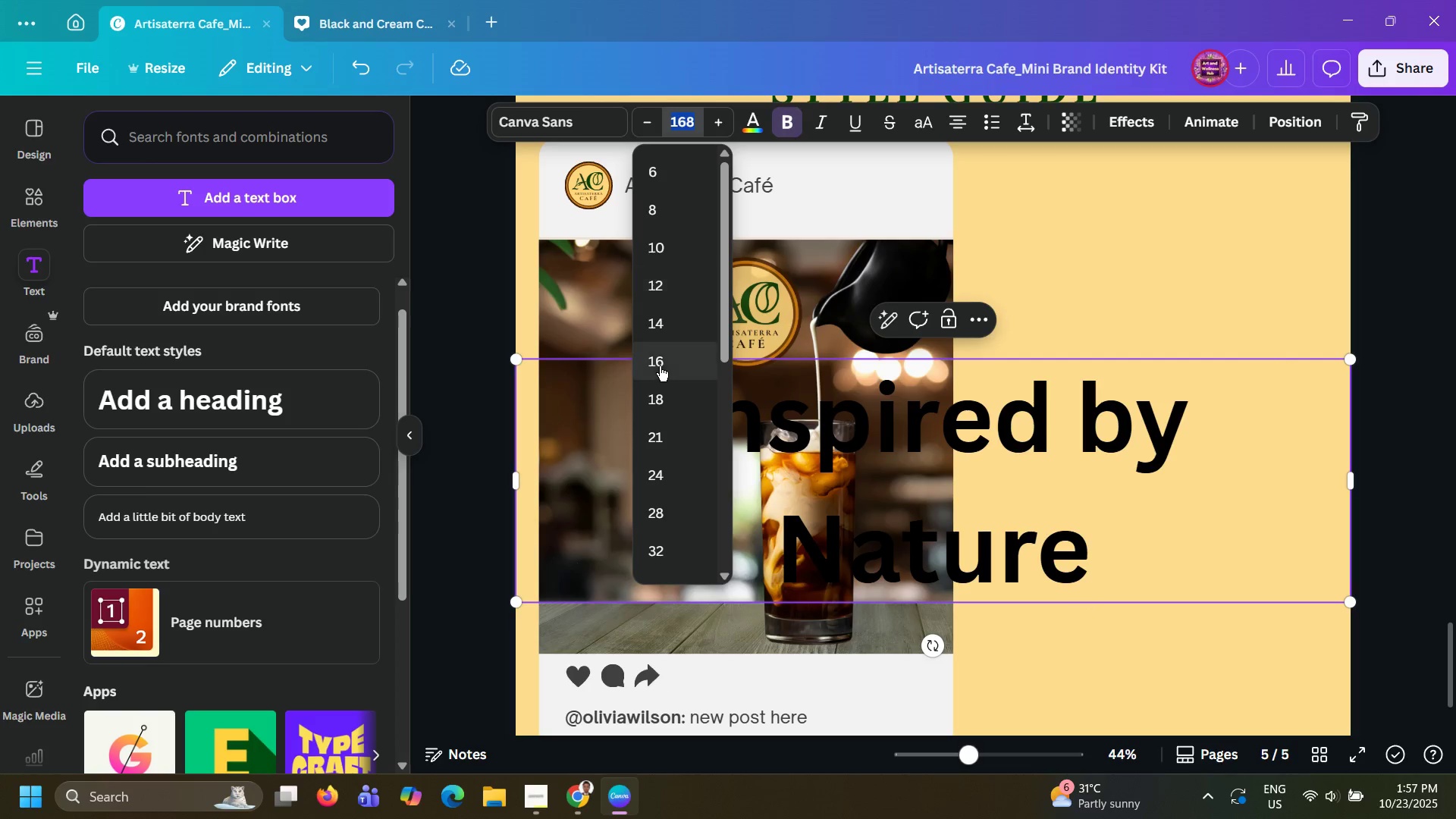 
scroll: coordinate [682, 410], scroll_direction: down, amount: 5.0
 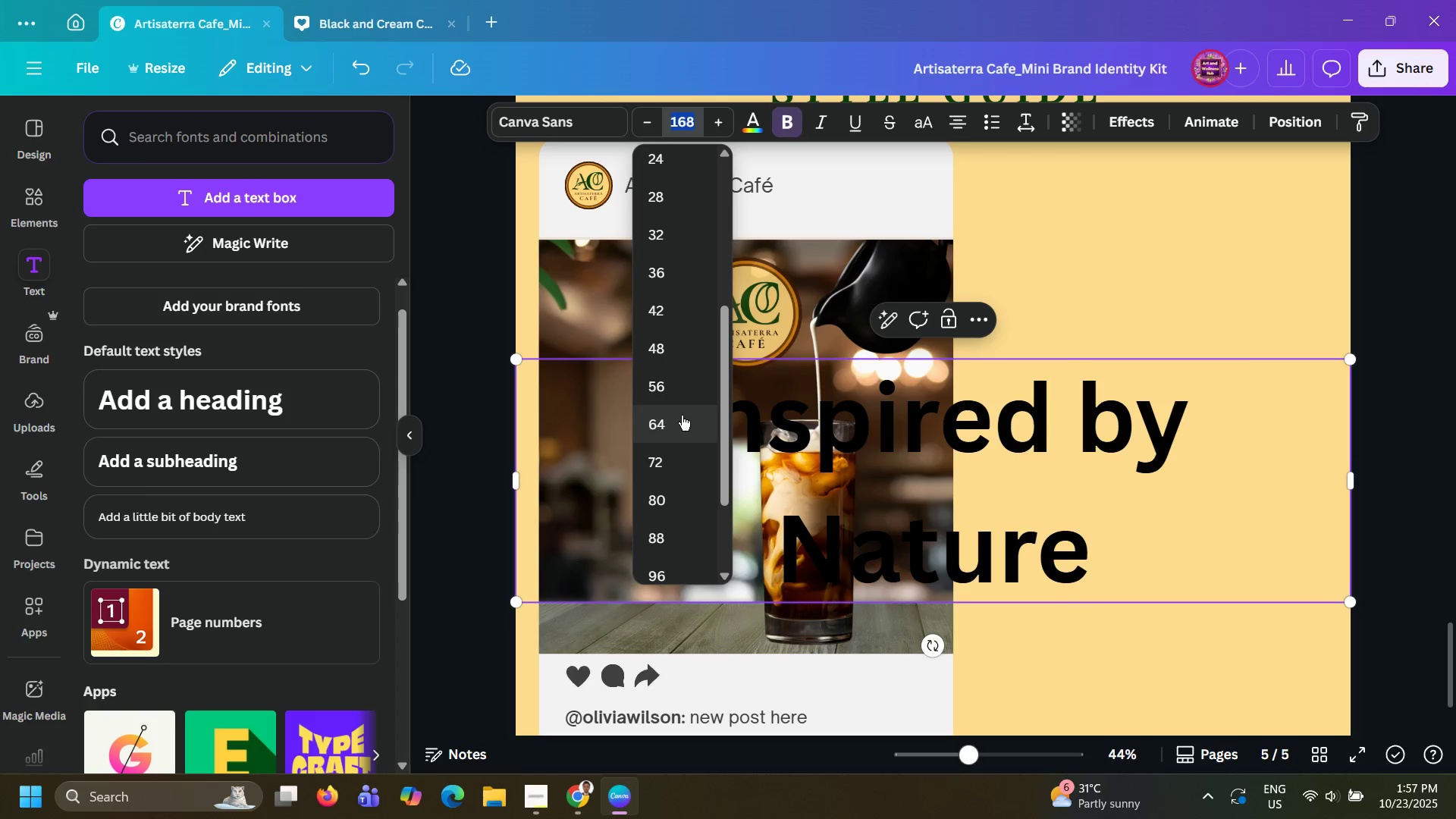 
left_click([682, 416])
 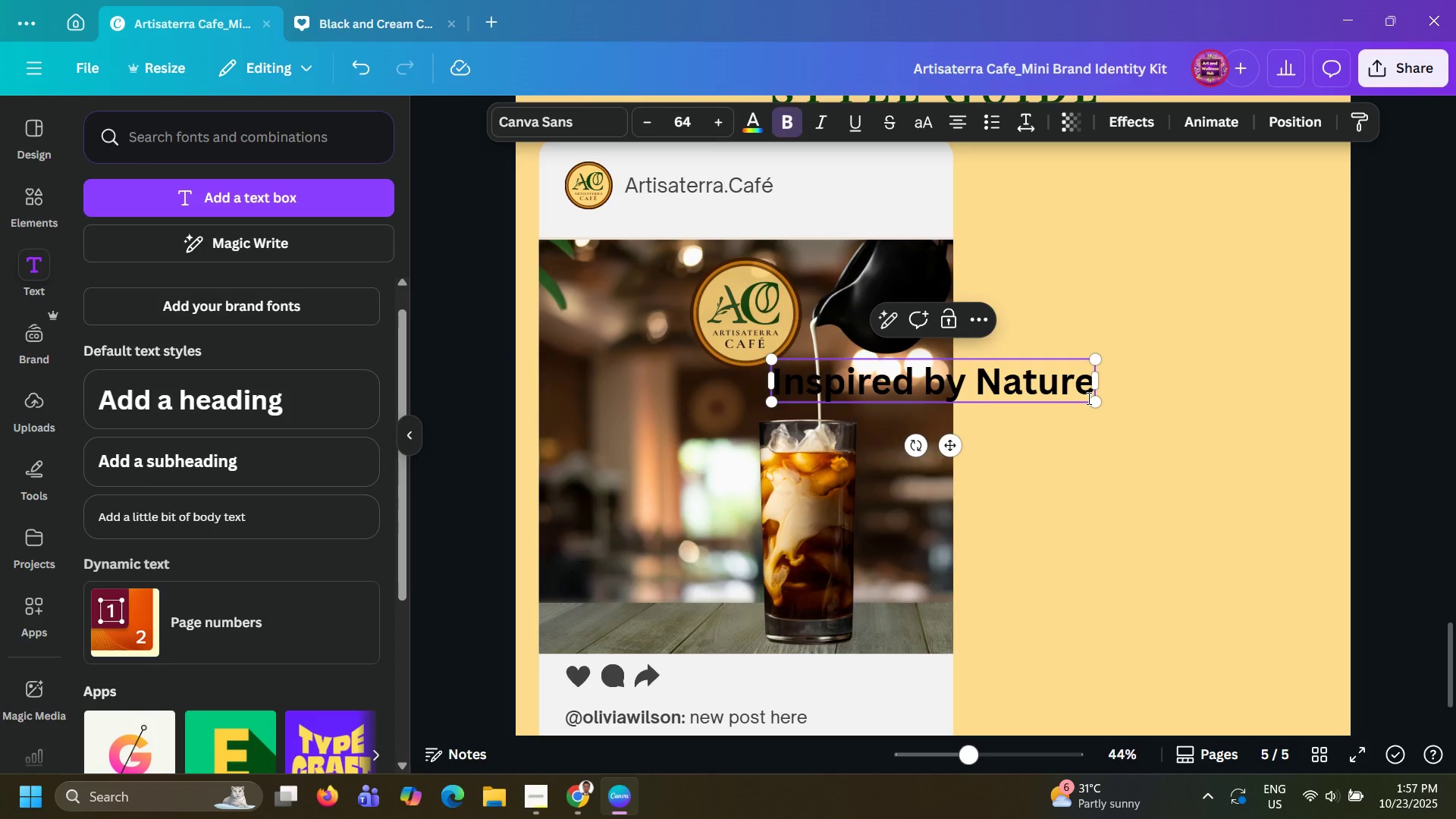 
left_click_drag(start_coordinate=[1094, 400], to_coordinate=[1003, 384])
 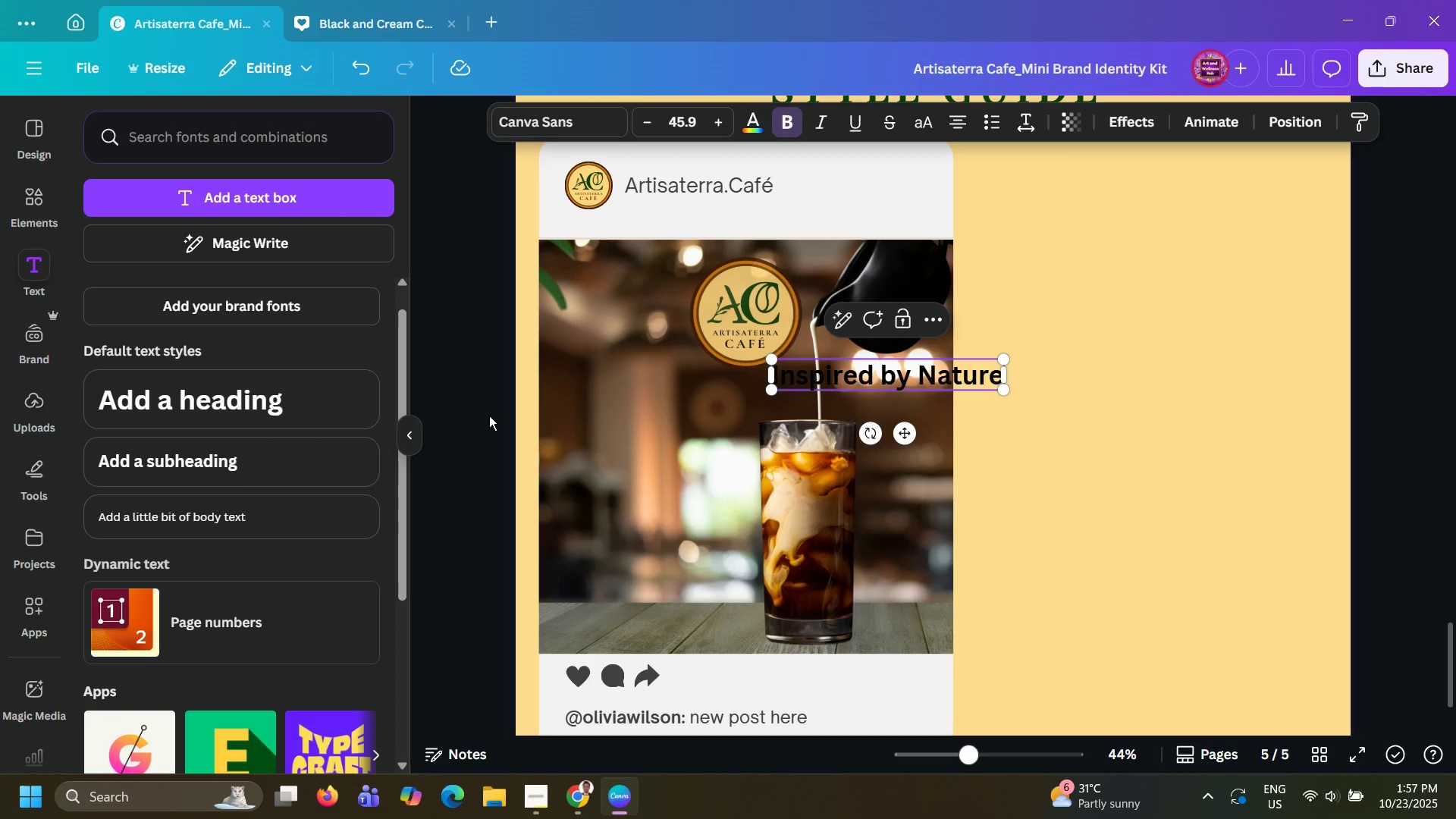 
left_click([488, 416])
 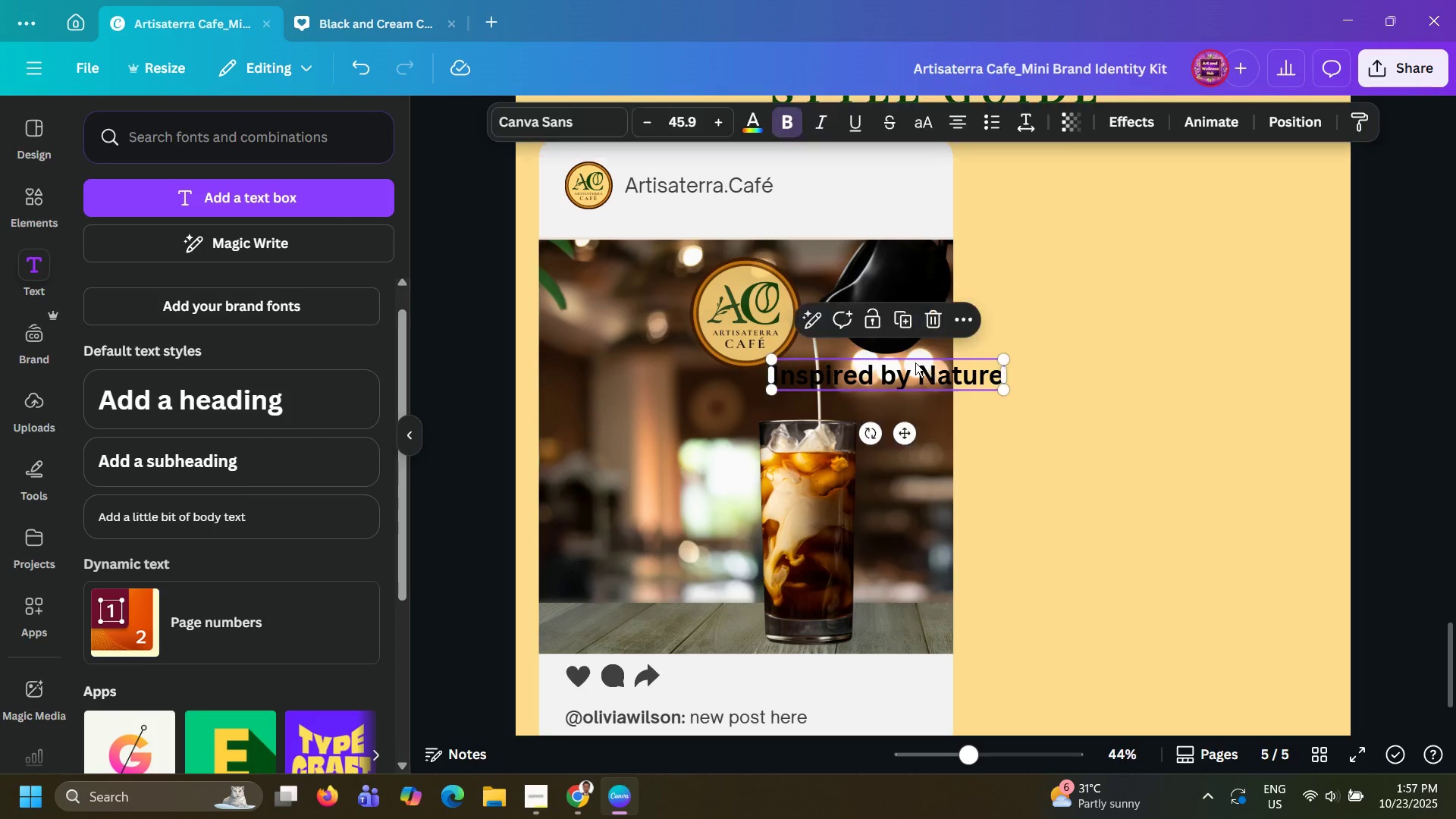 
left_click_drag(start_coordinate=[928, 368], to_coordinate=[701, 382])
 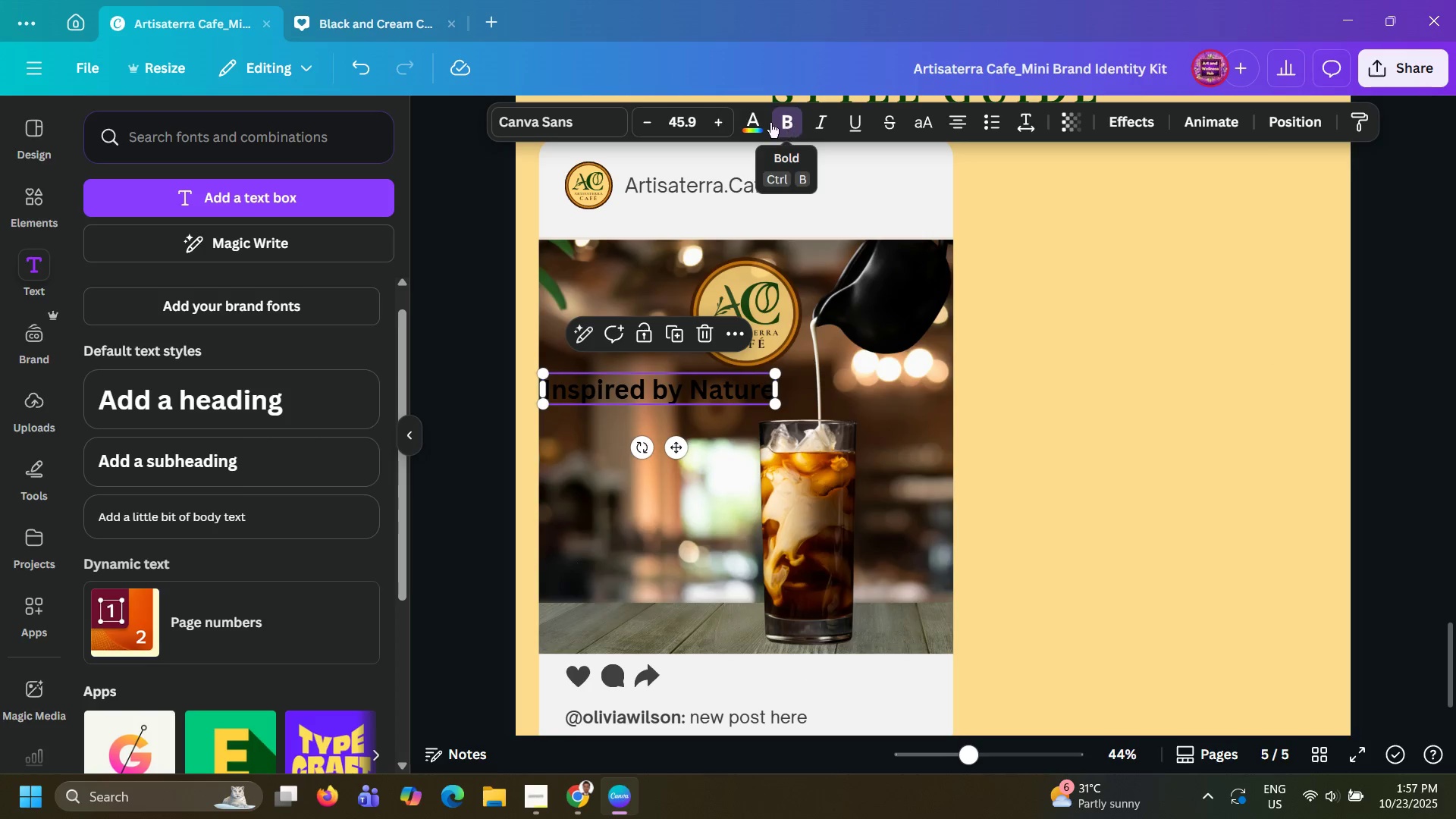 
left_click([758, 123])
 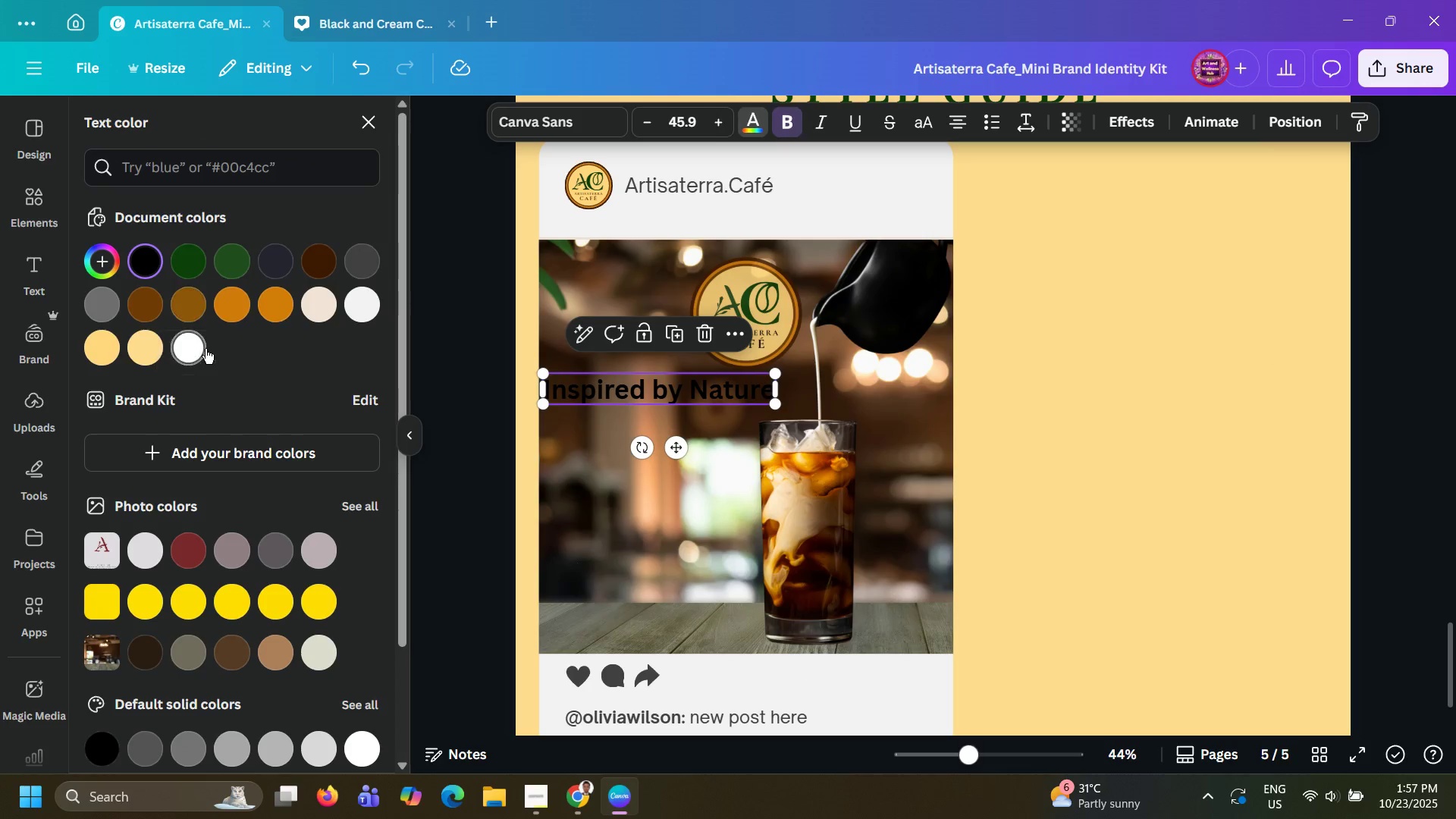 
left_click([206, 349])
 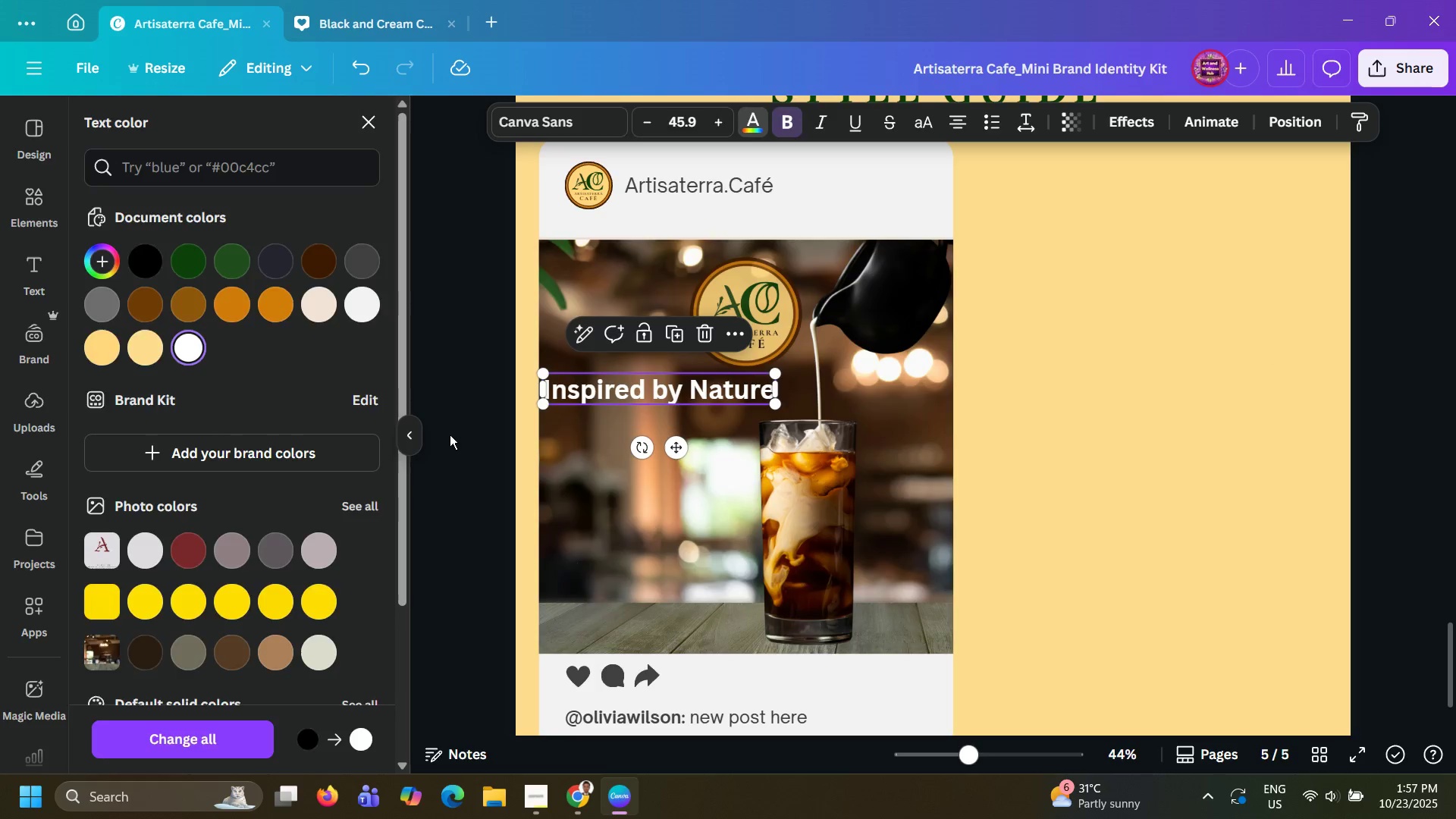 
left_click([450, 435])
 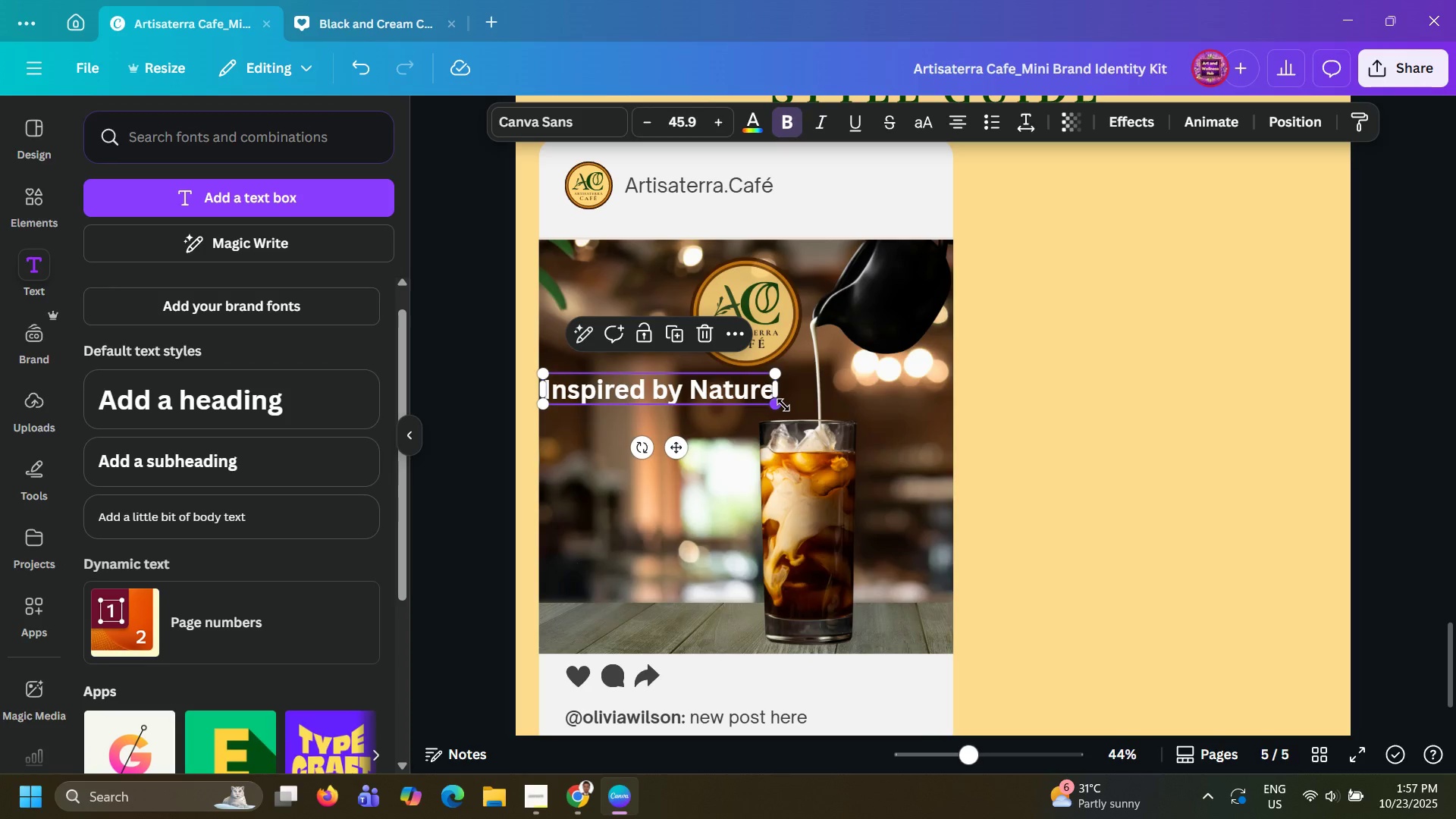 
left_click_drag(start_coordinate=[783, 405], to_coordinate=[711, 391])
 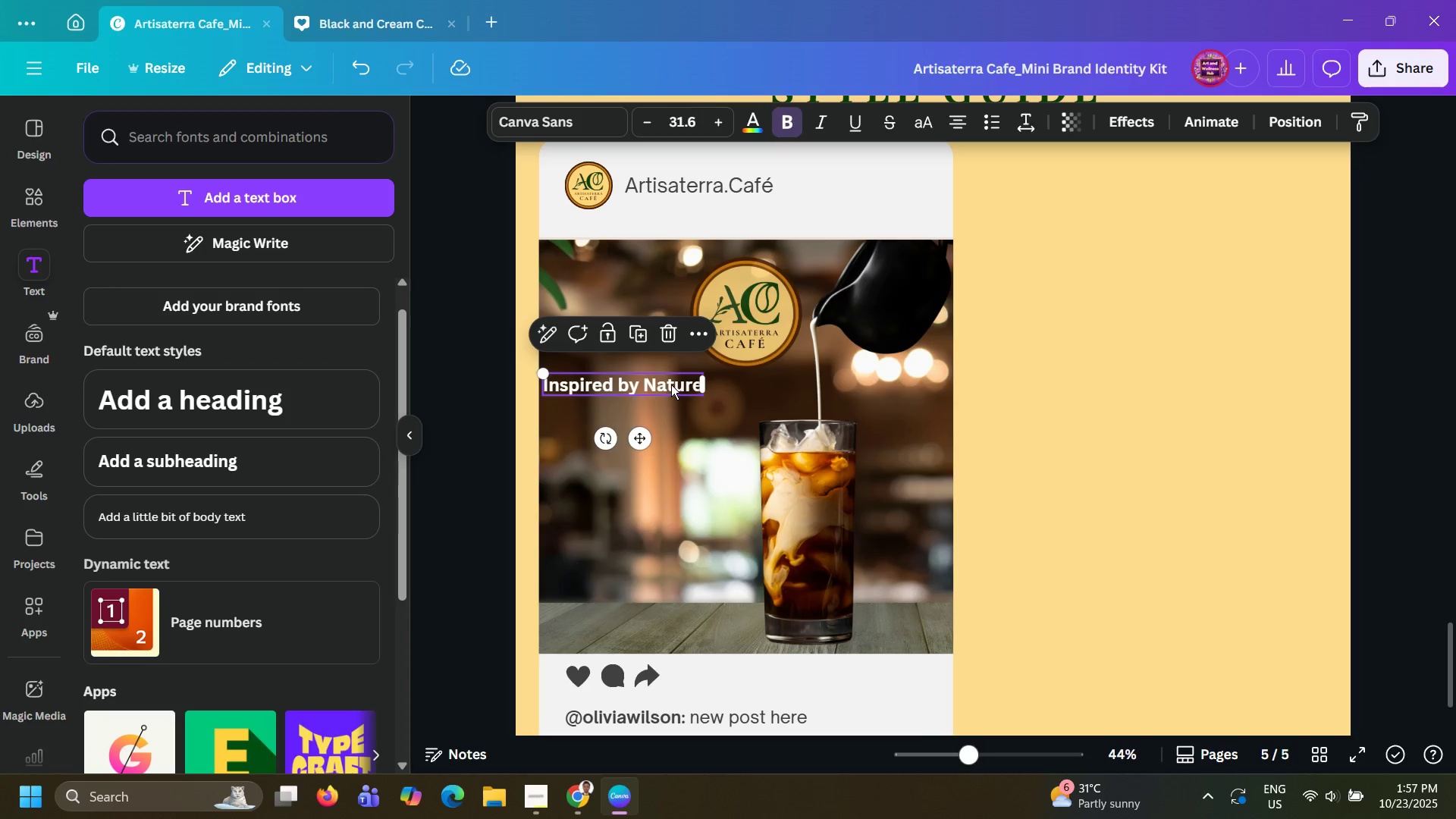 
left_click_drag(start_coordinate=[671, 384], to_coordinate=[685, 391])
 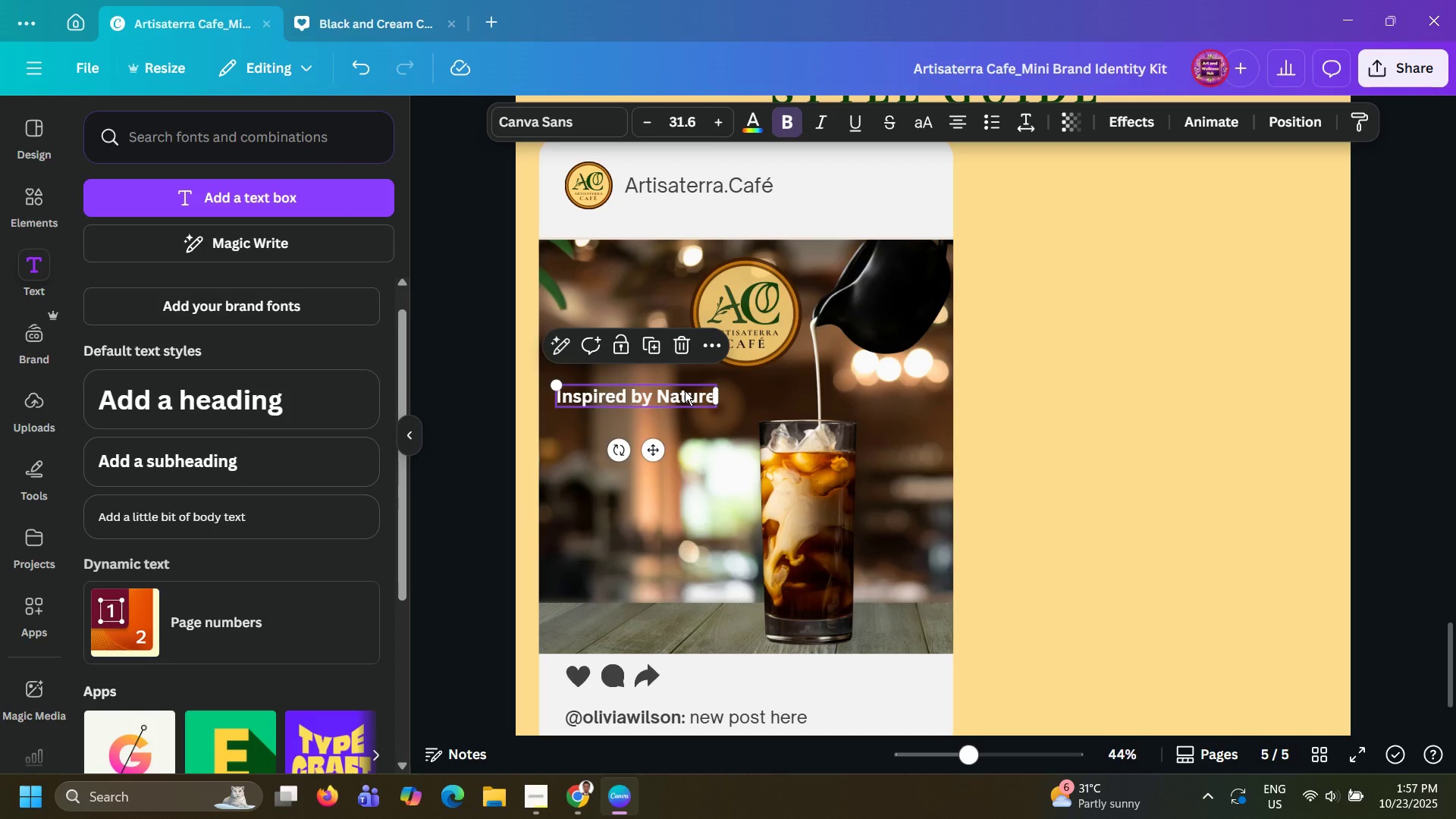 
wait(9.03)
 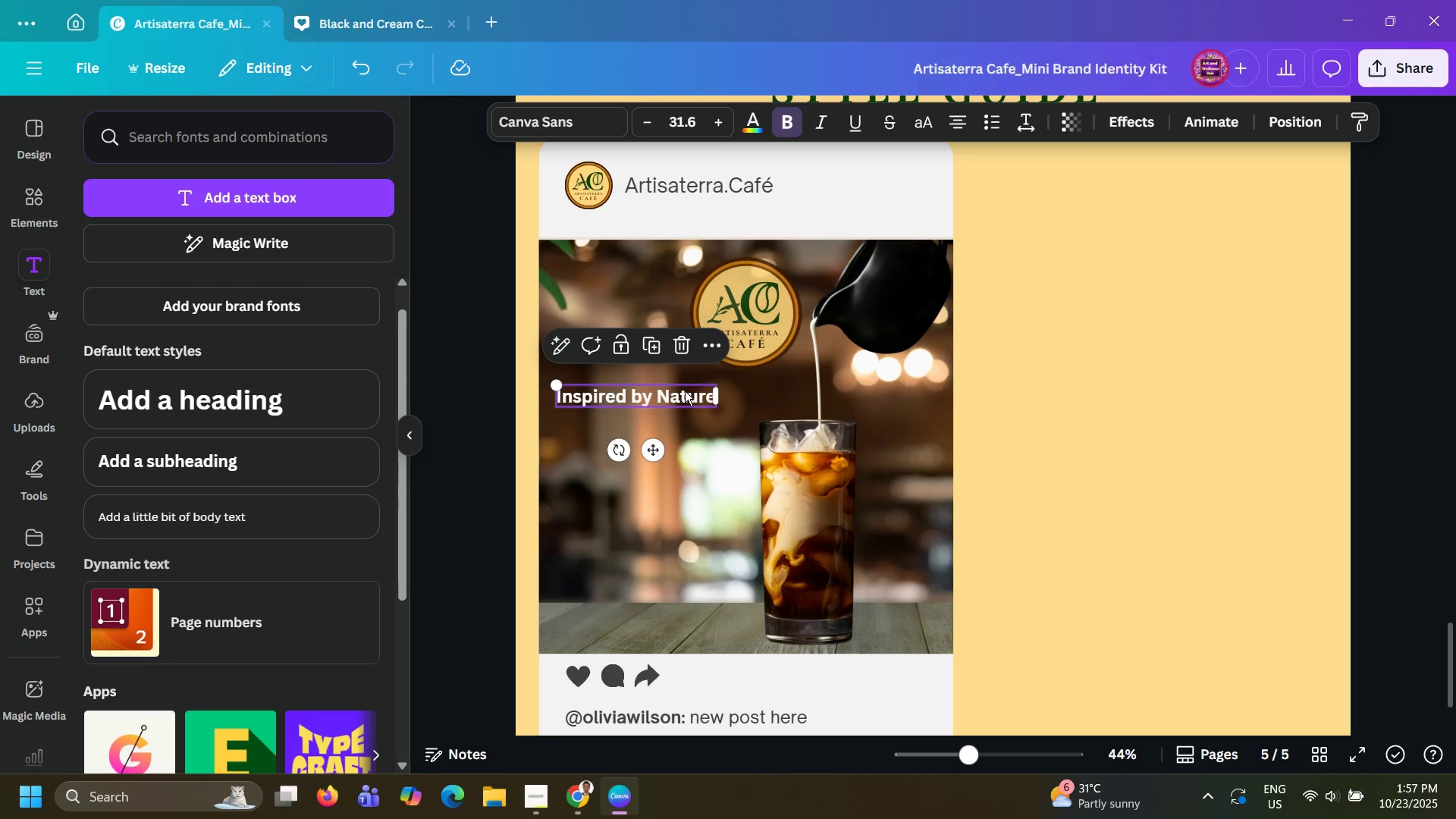 
left_click([600, 118])
 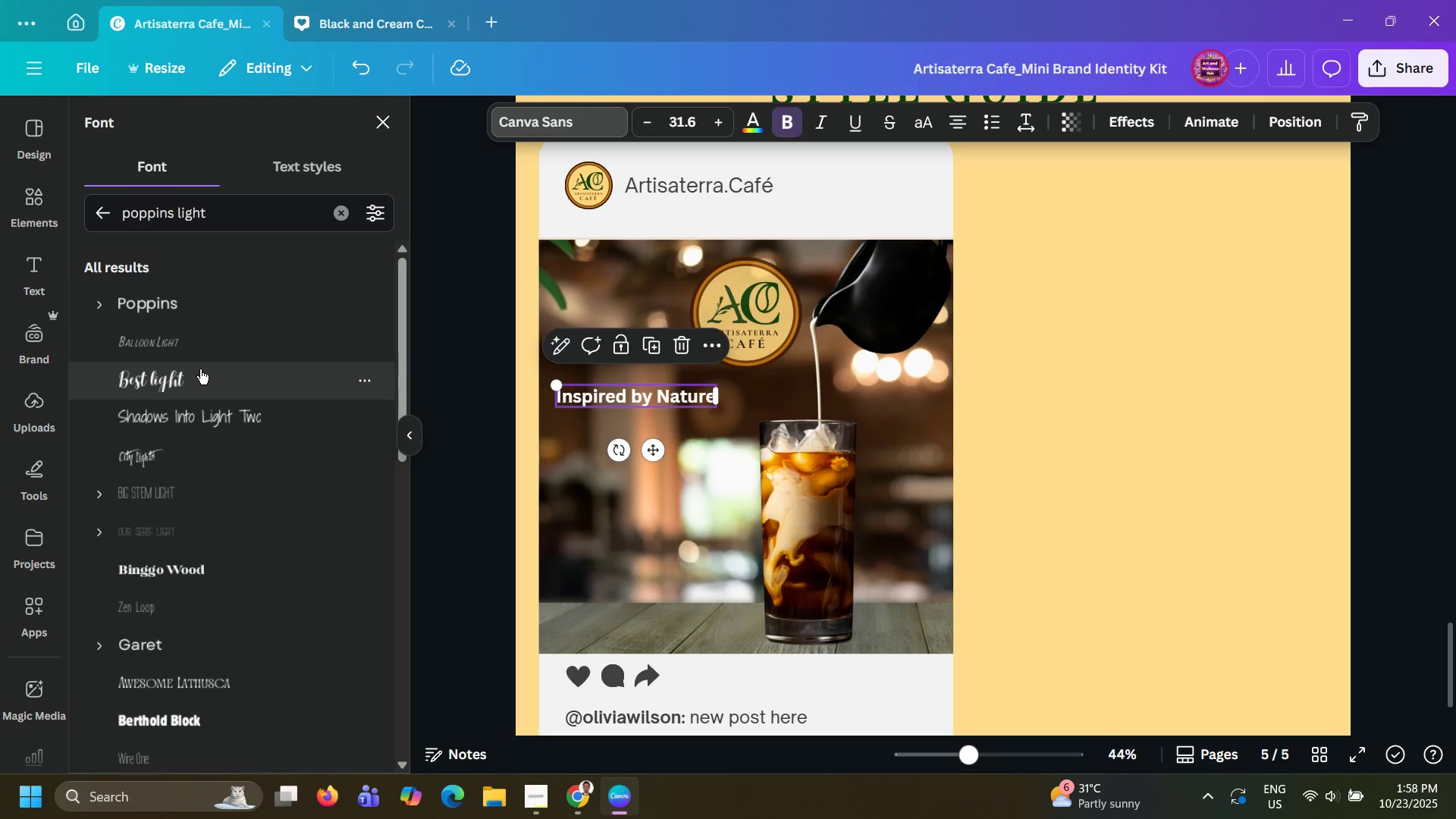 
wait(18.75)
 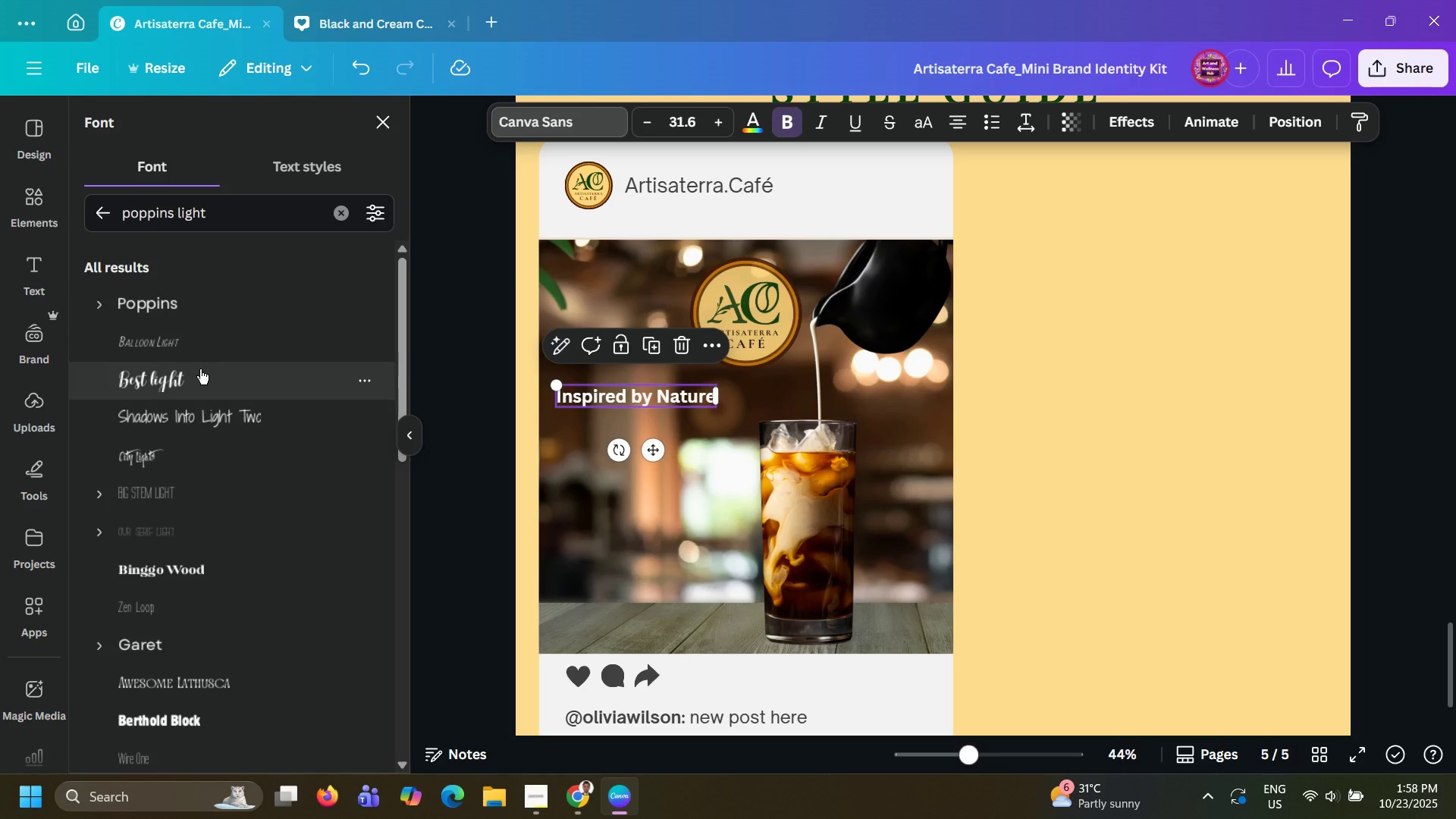 
left_click([197, 303])
 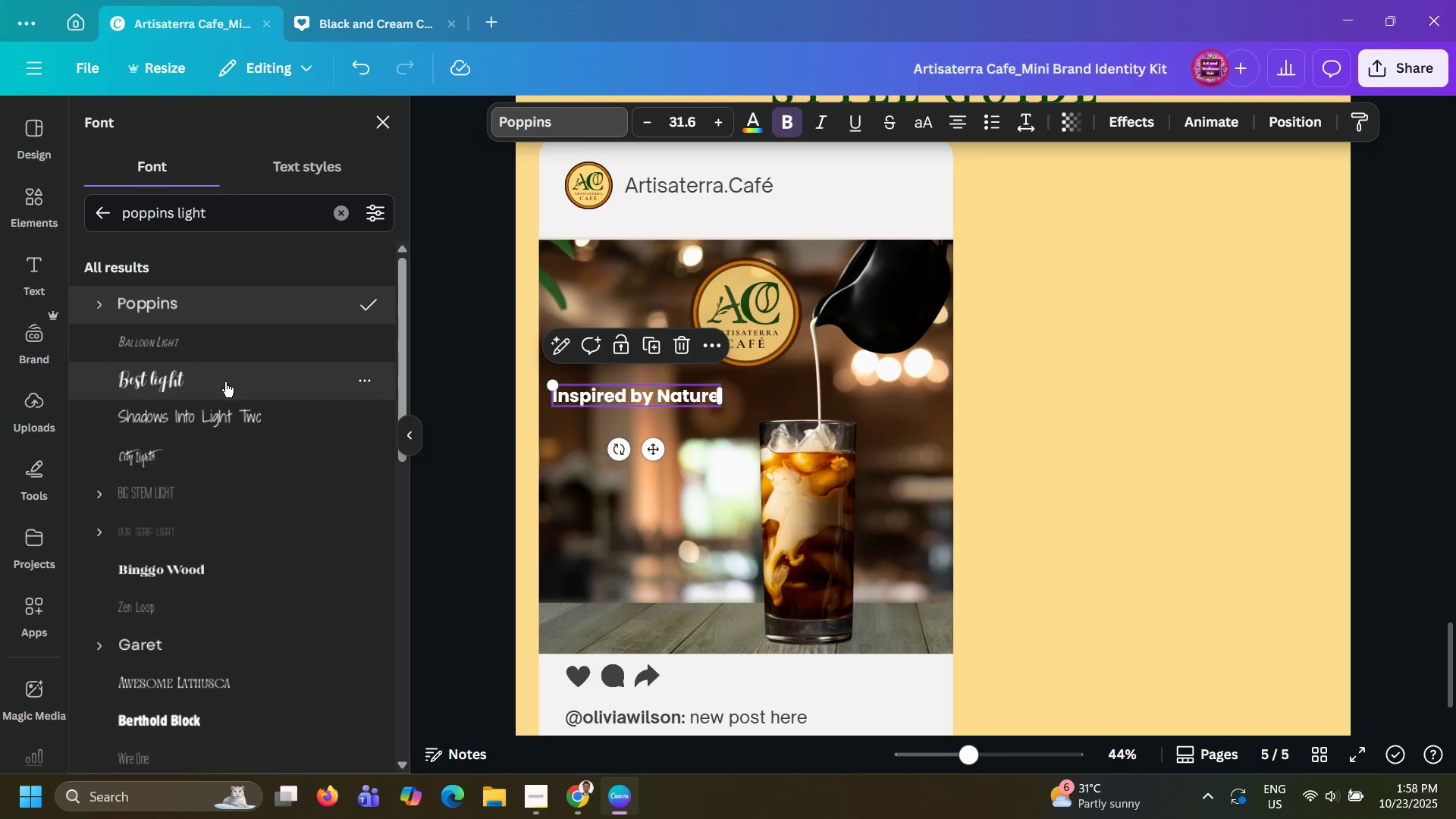 
scroll: coordinate [225, 382], scroll_direction: up, amount: 8.0
 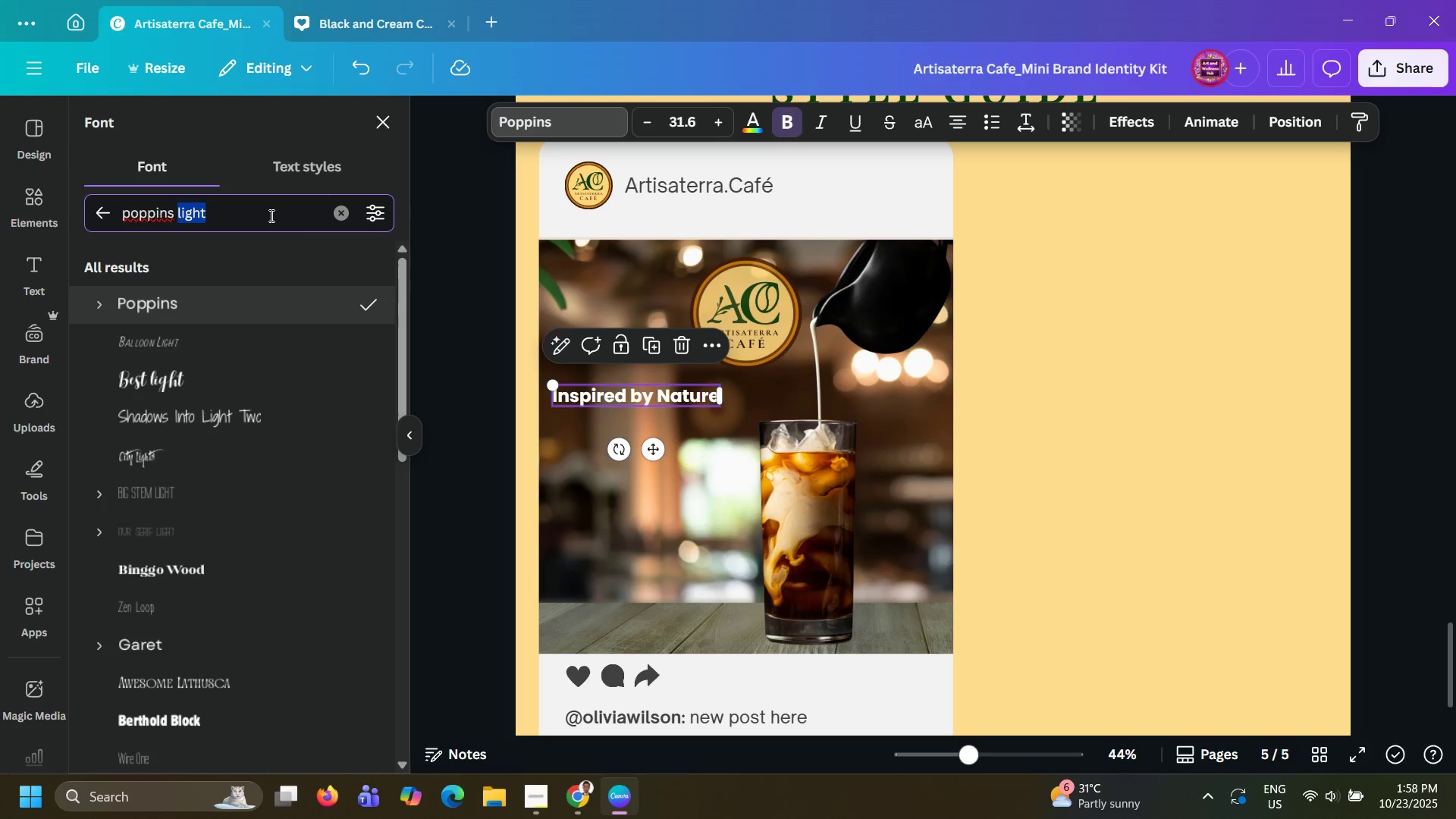 
double_click([270, 215])
 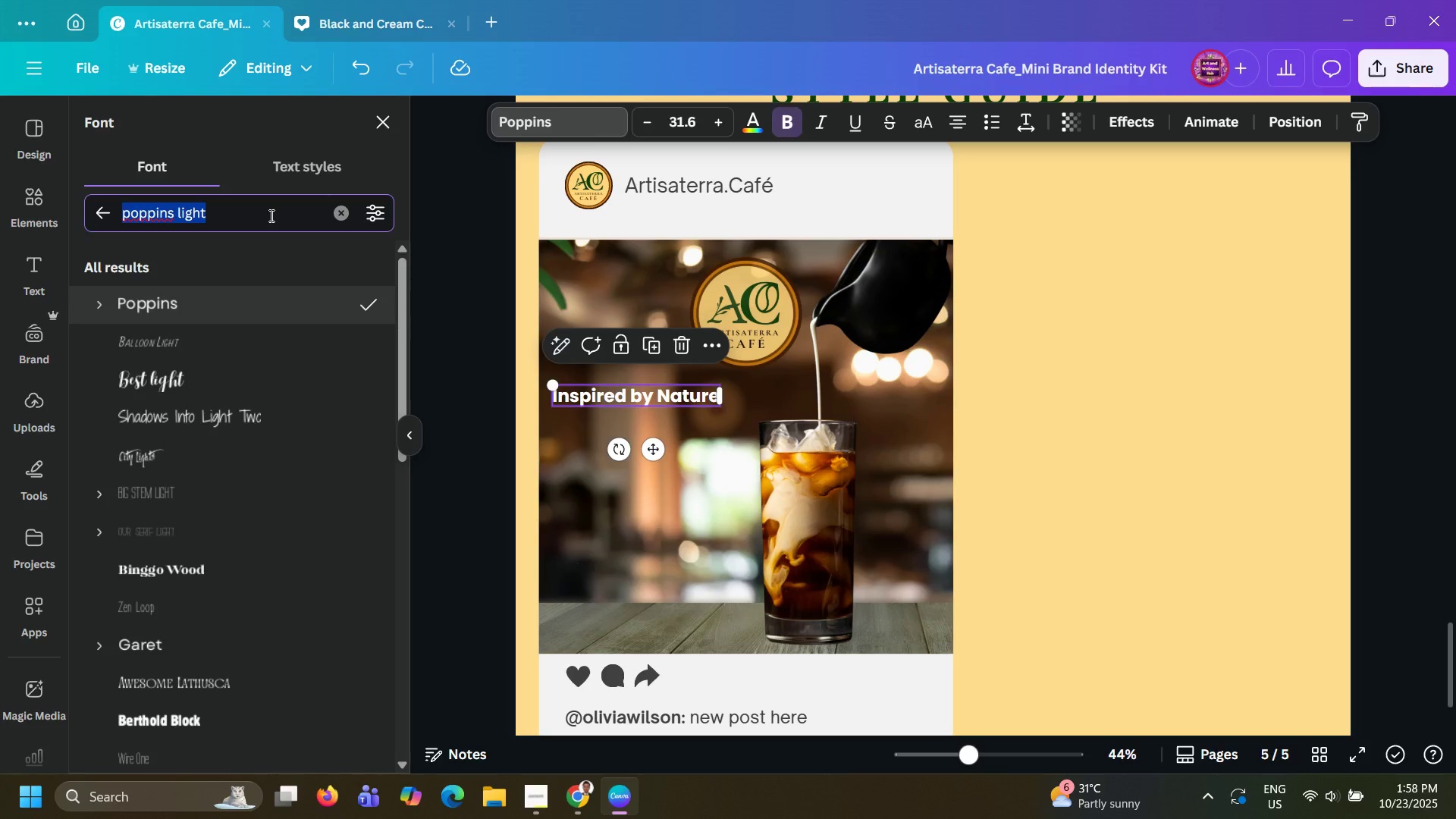 
triple_click([270, 215])
 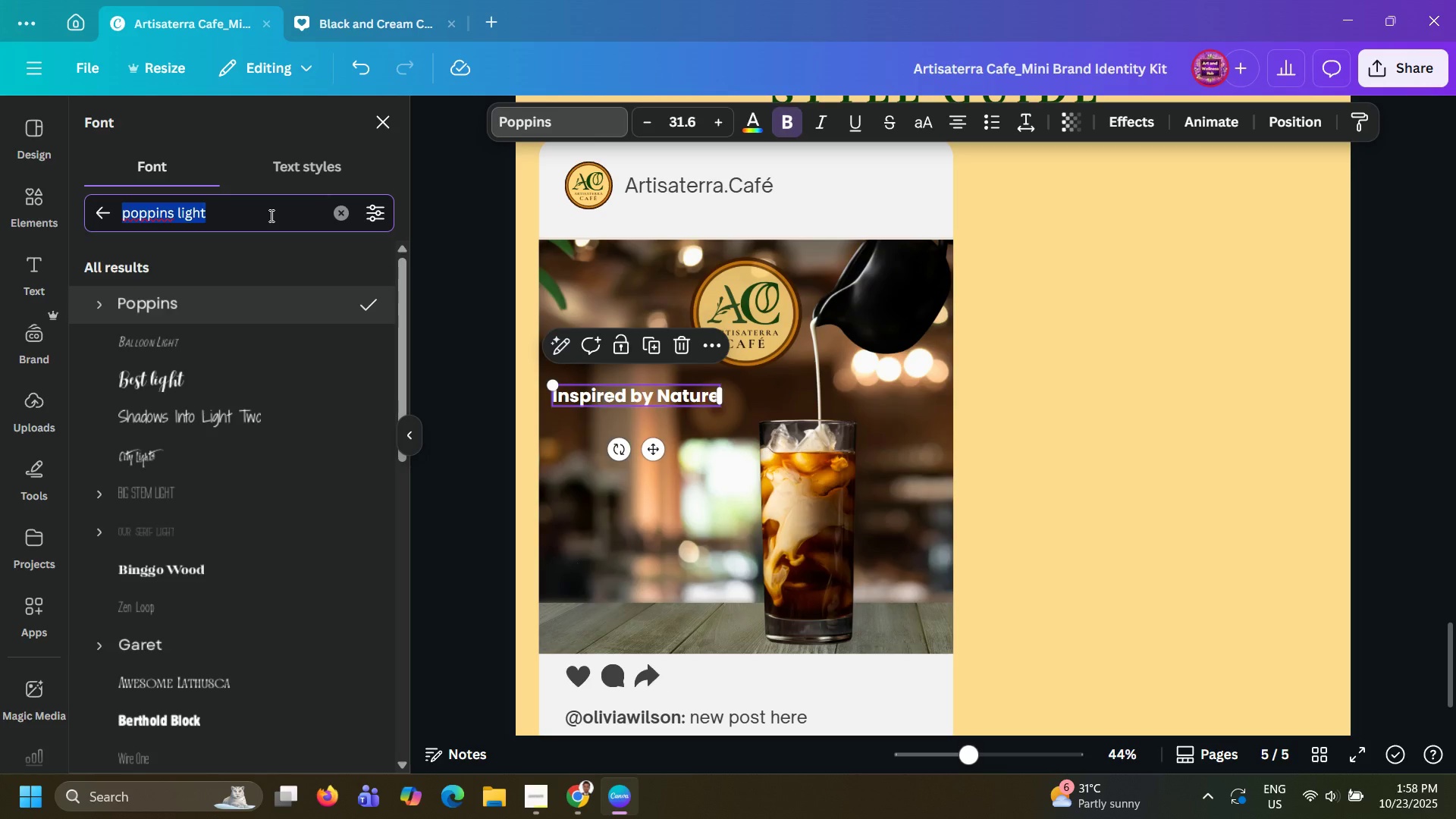 
type(lora)
 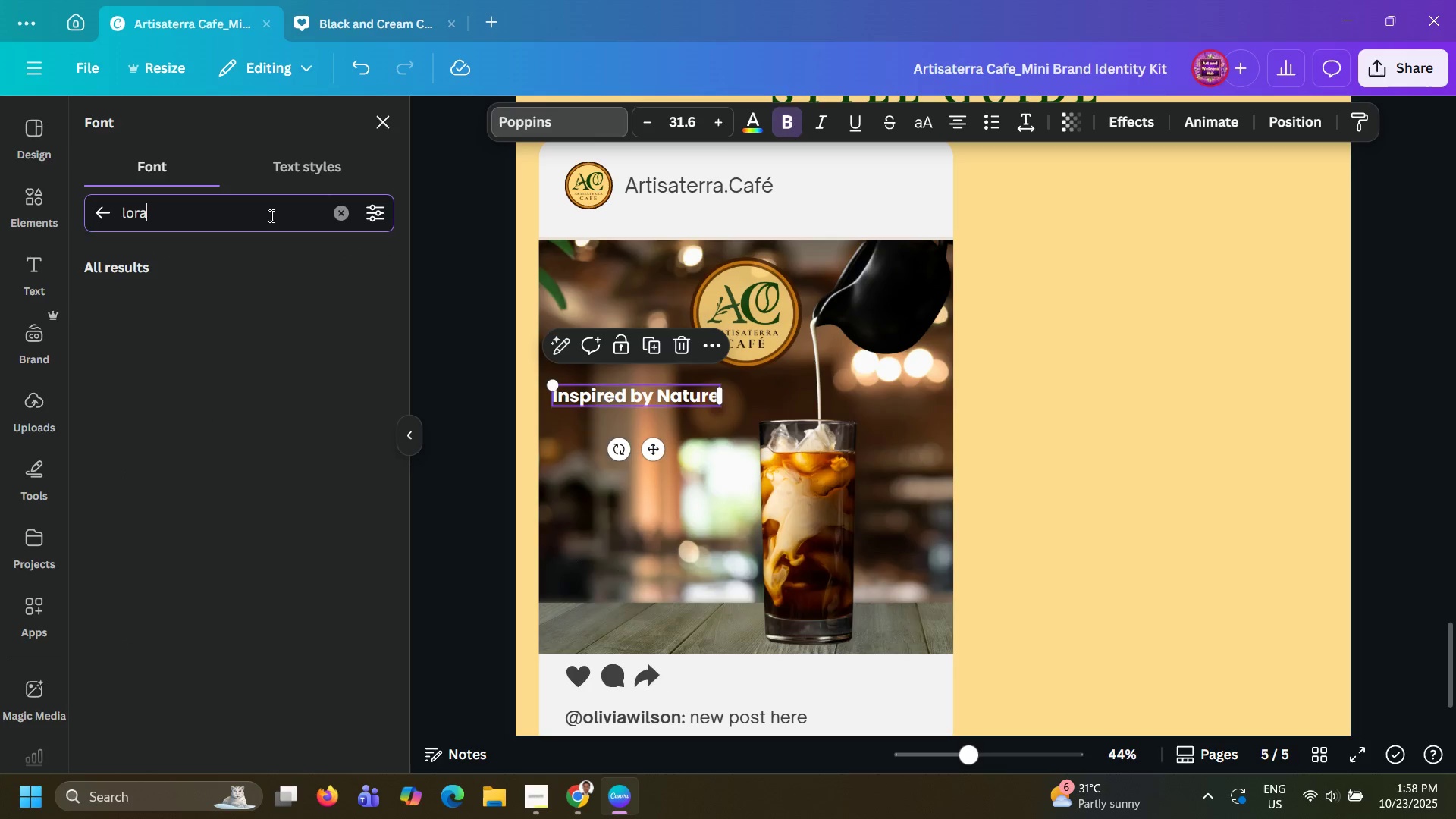 
key(Enter)
 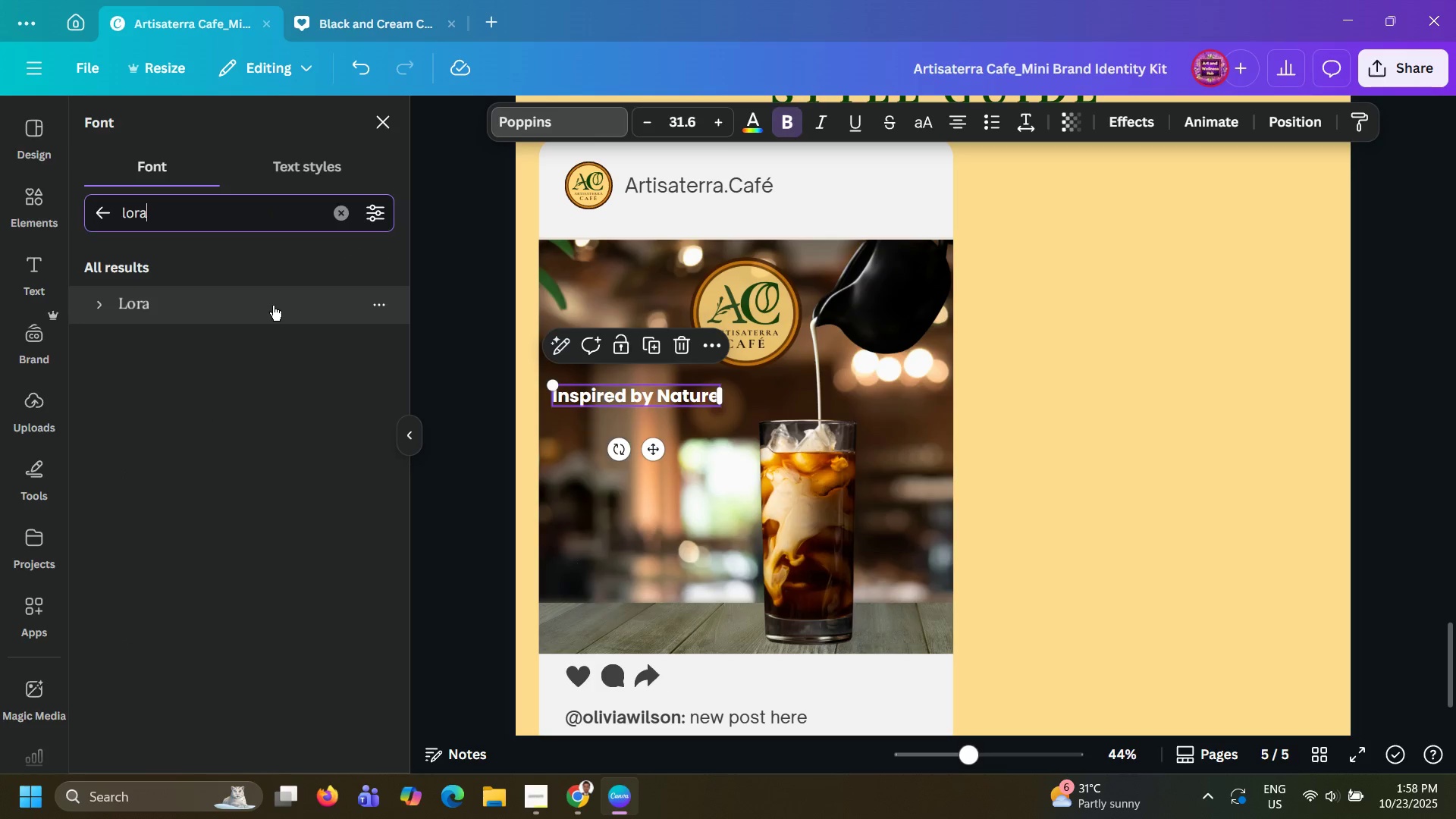 
left_click([273, 306])
 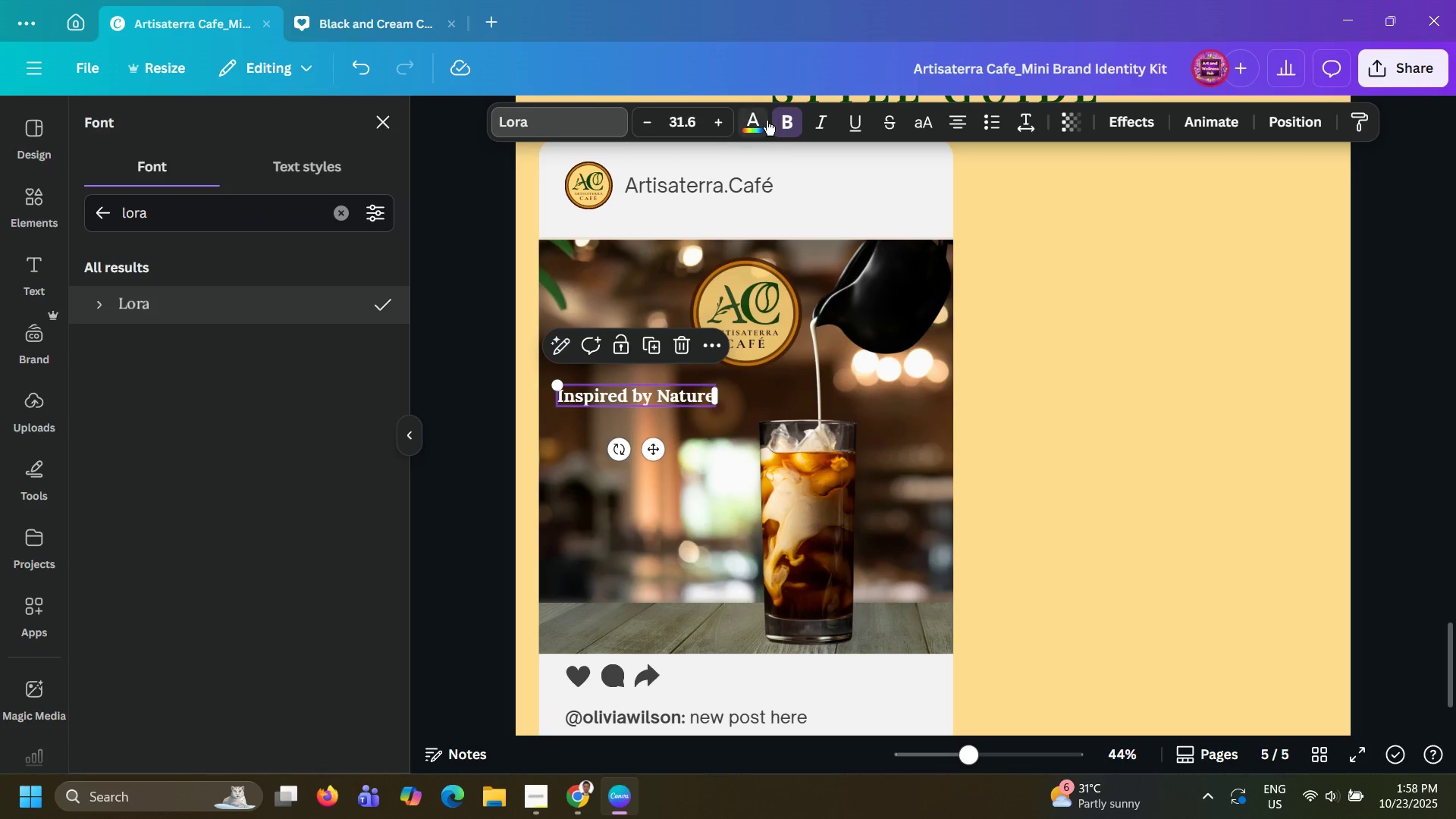 
left_click([786, 117])
 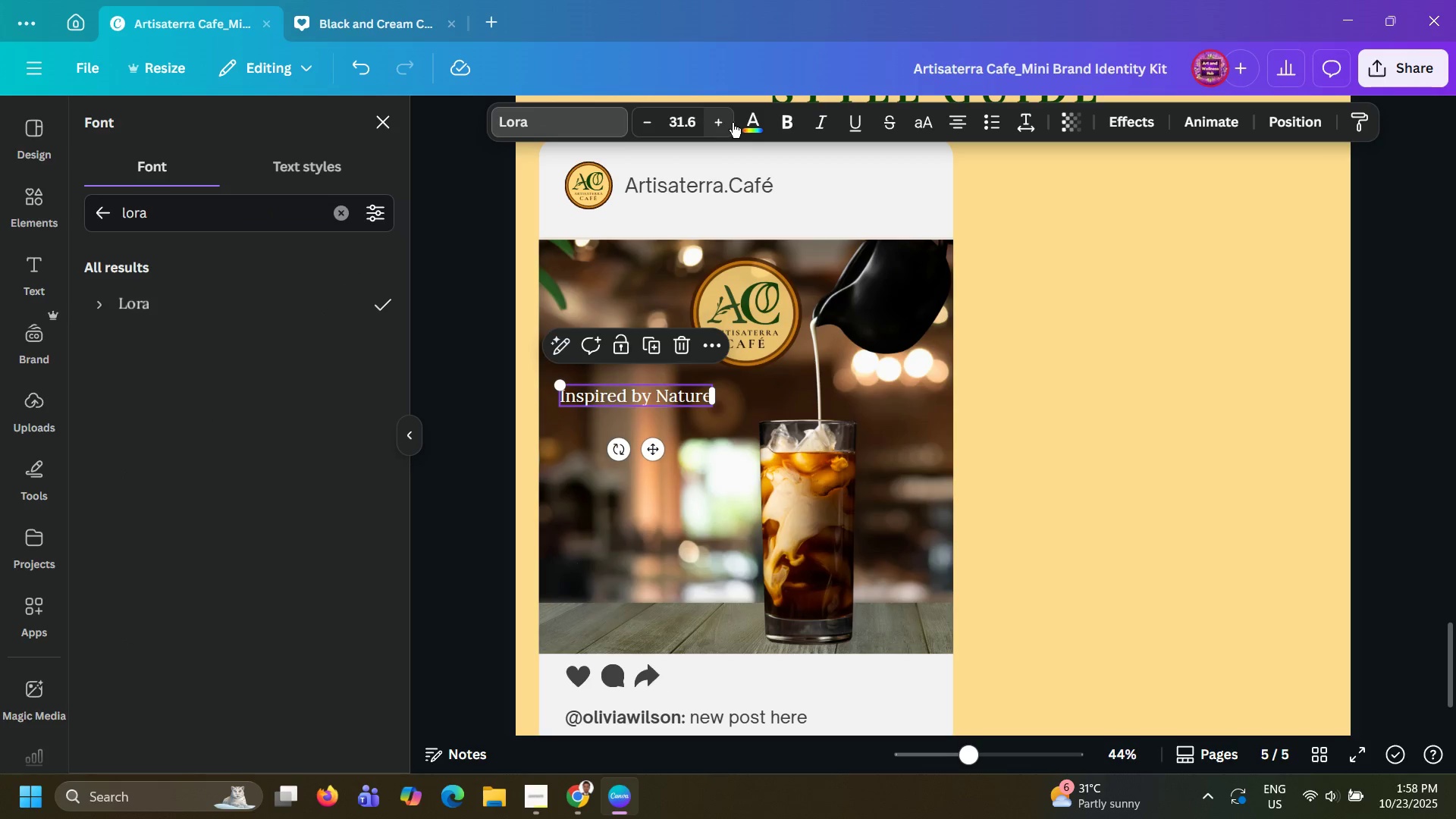 
mouse_move([777, 124])
 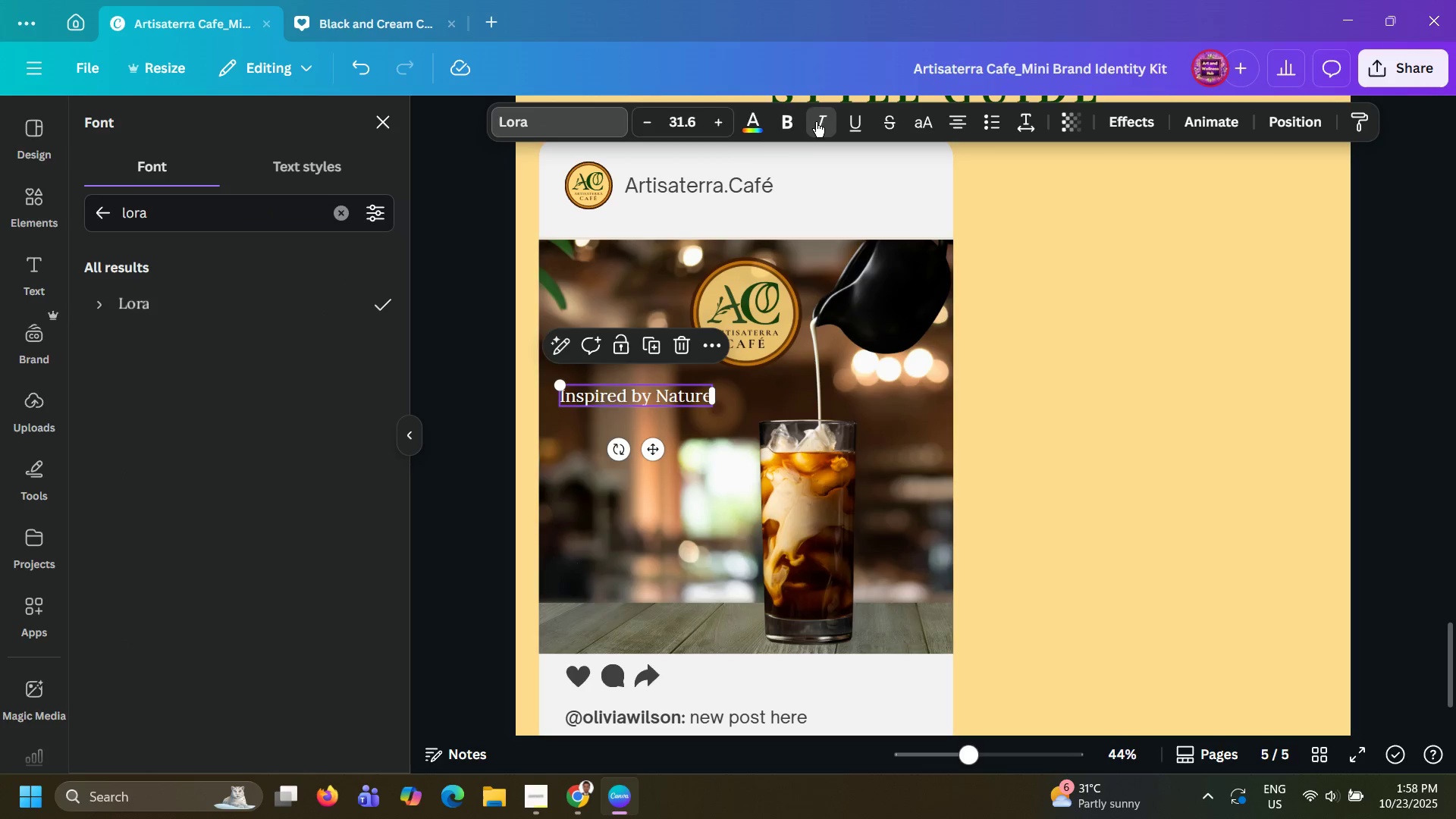 
left_click([816, 122])
 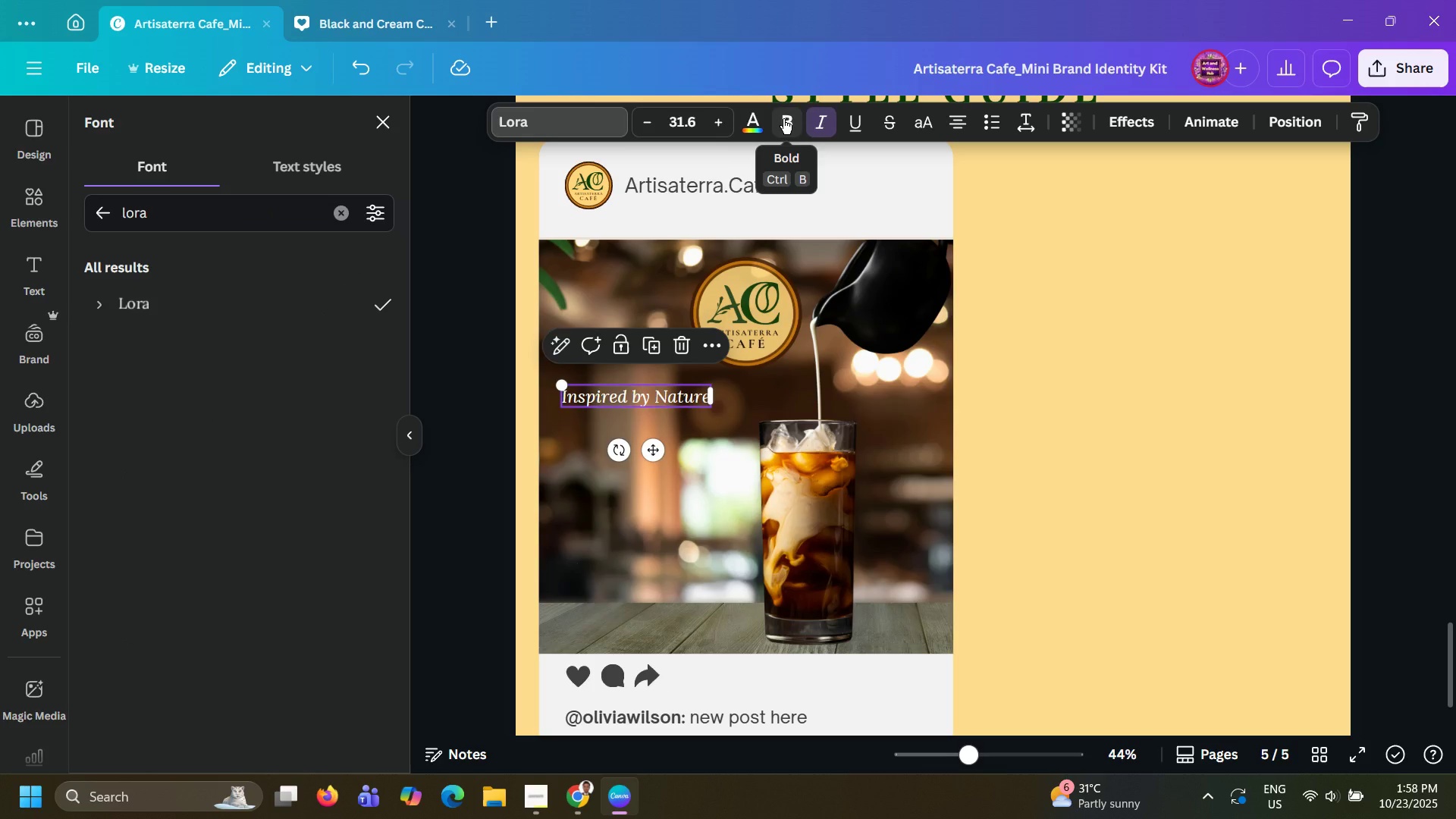 
left_click([783, 119])
 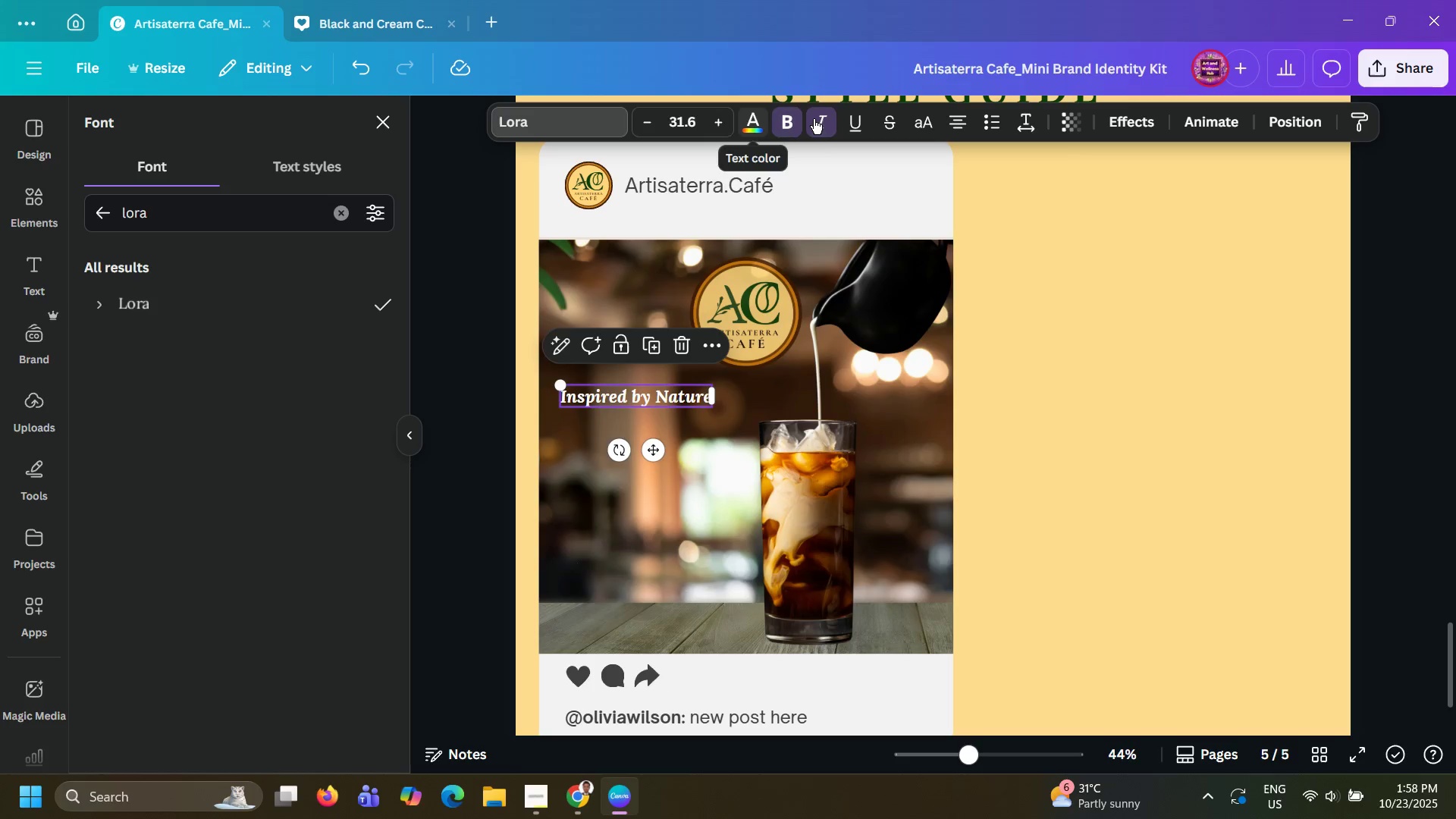 
left_click([817, 119])
 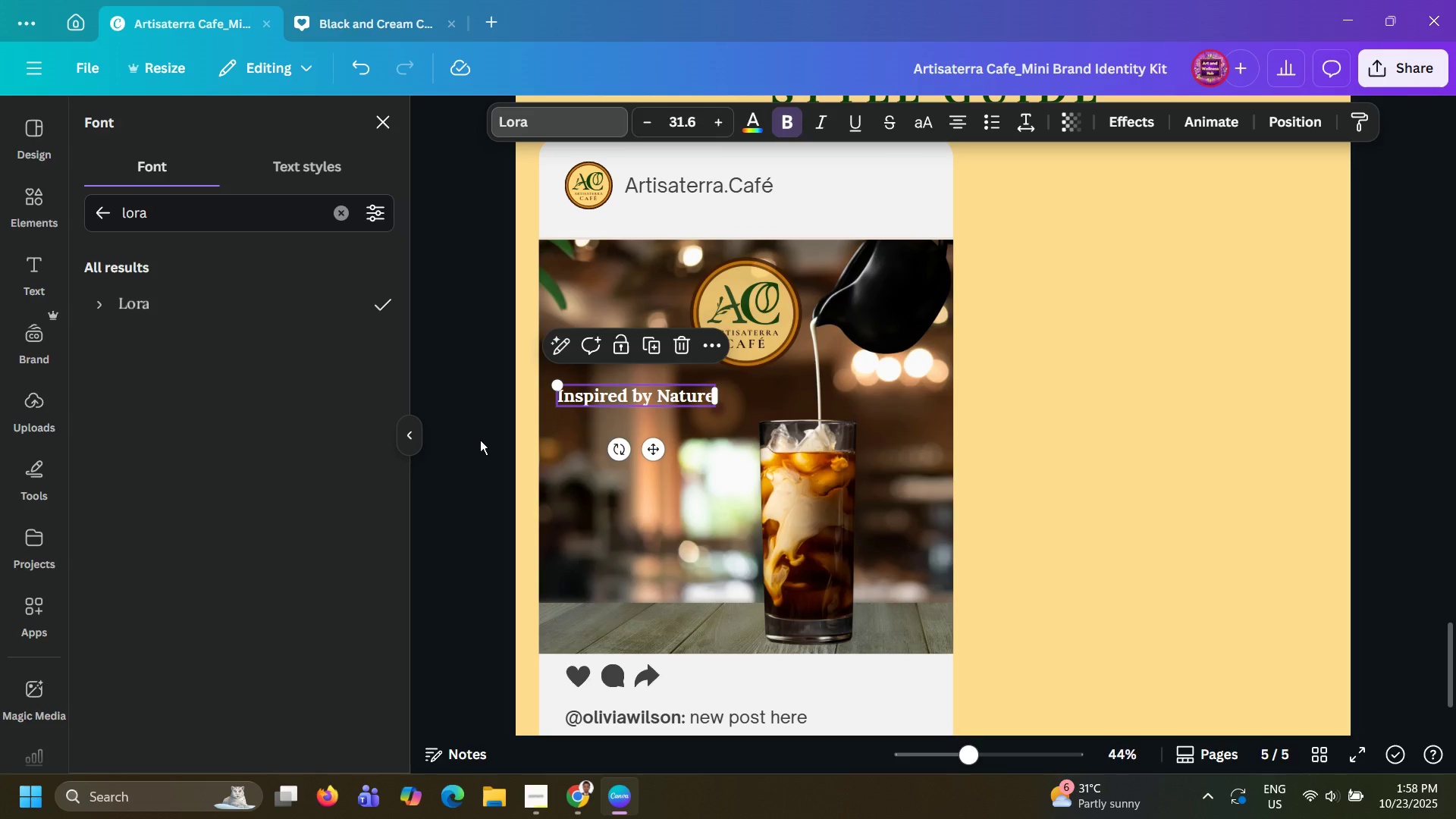 
left_click([480, 440])
 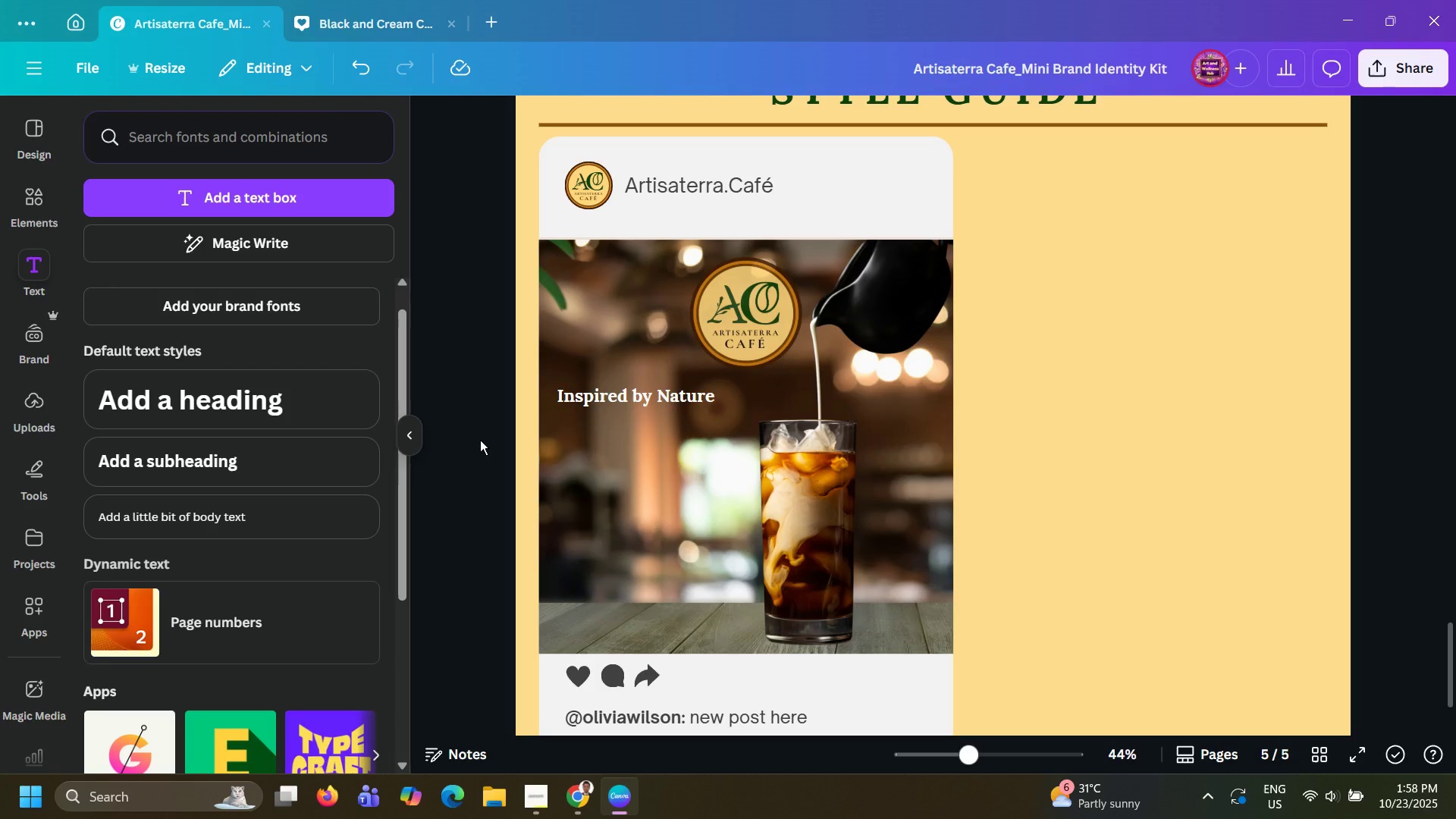 
left_click([480, 440])
 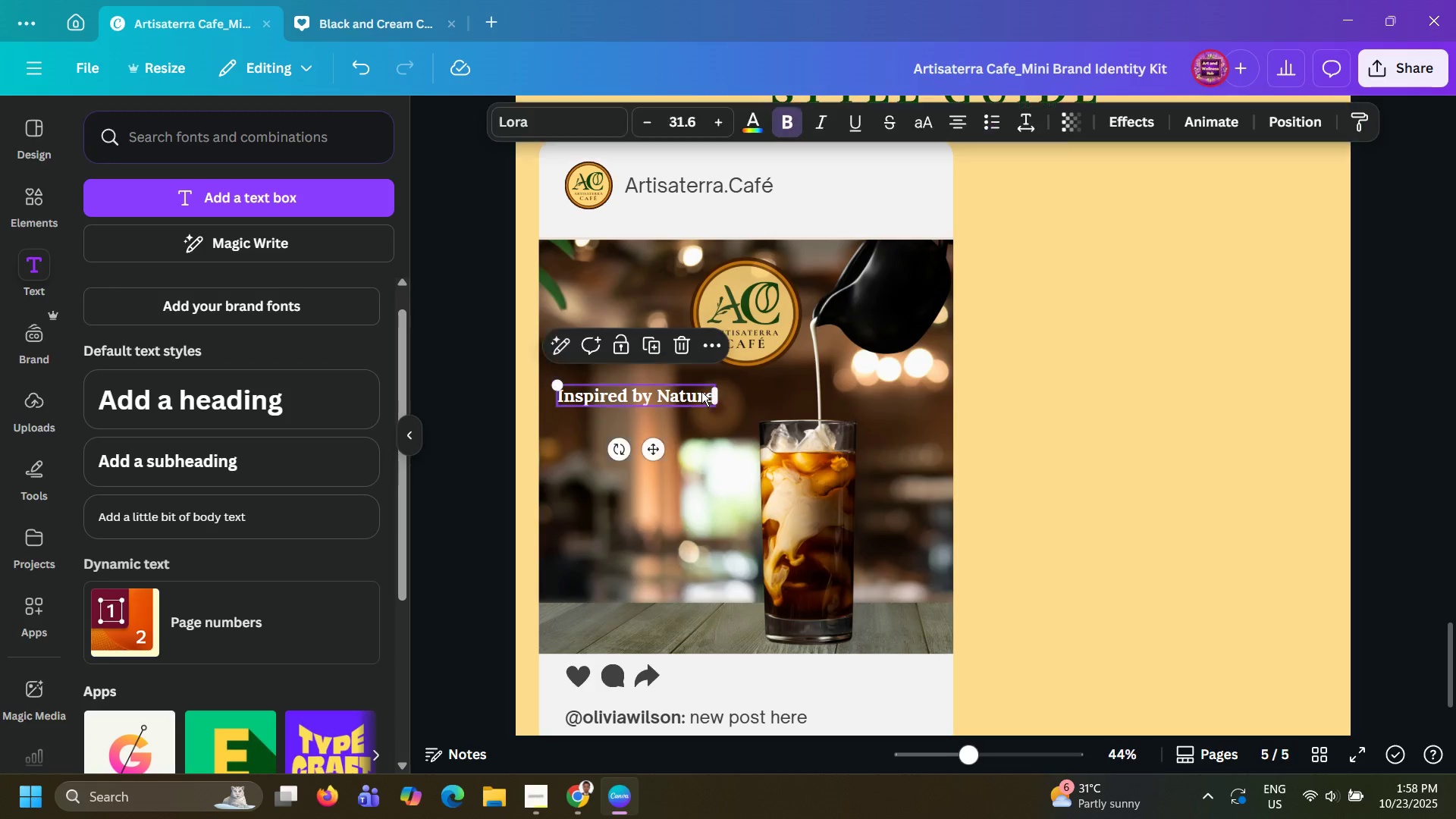 
double_click([701, 391])
 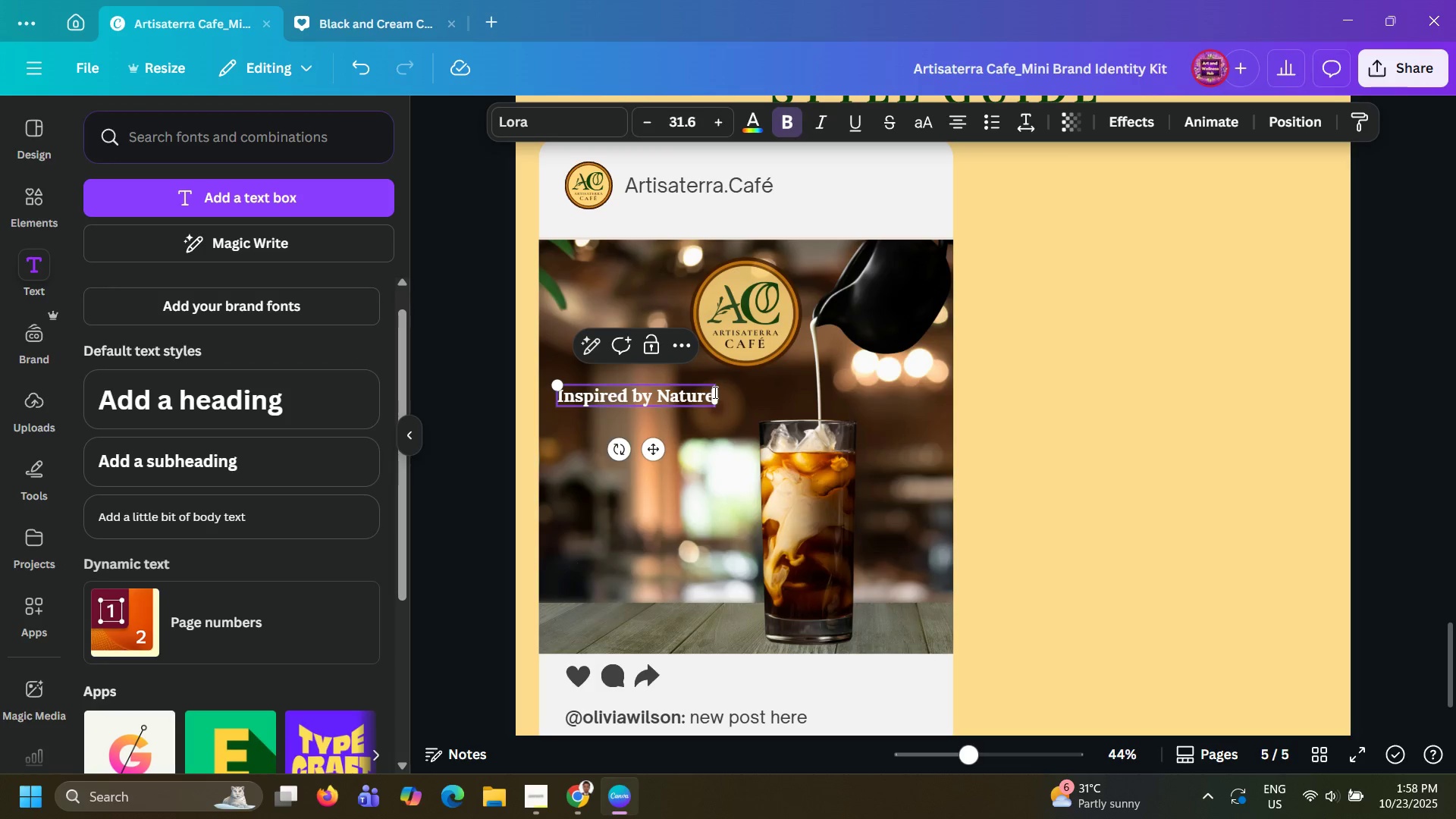 
left_click([714, 392])
 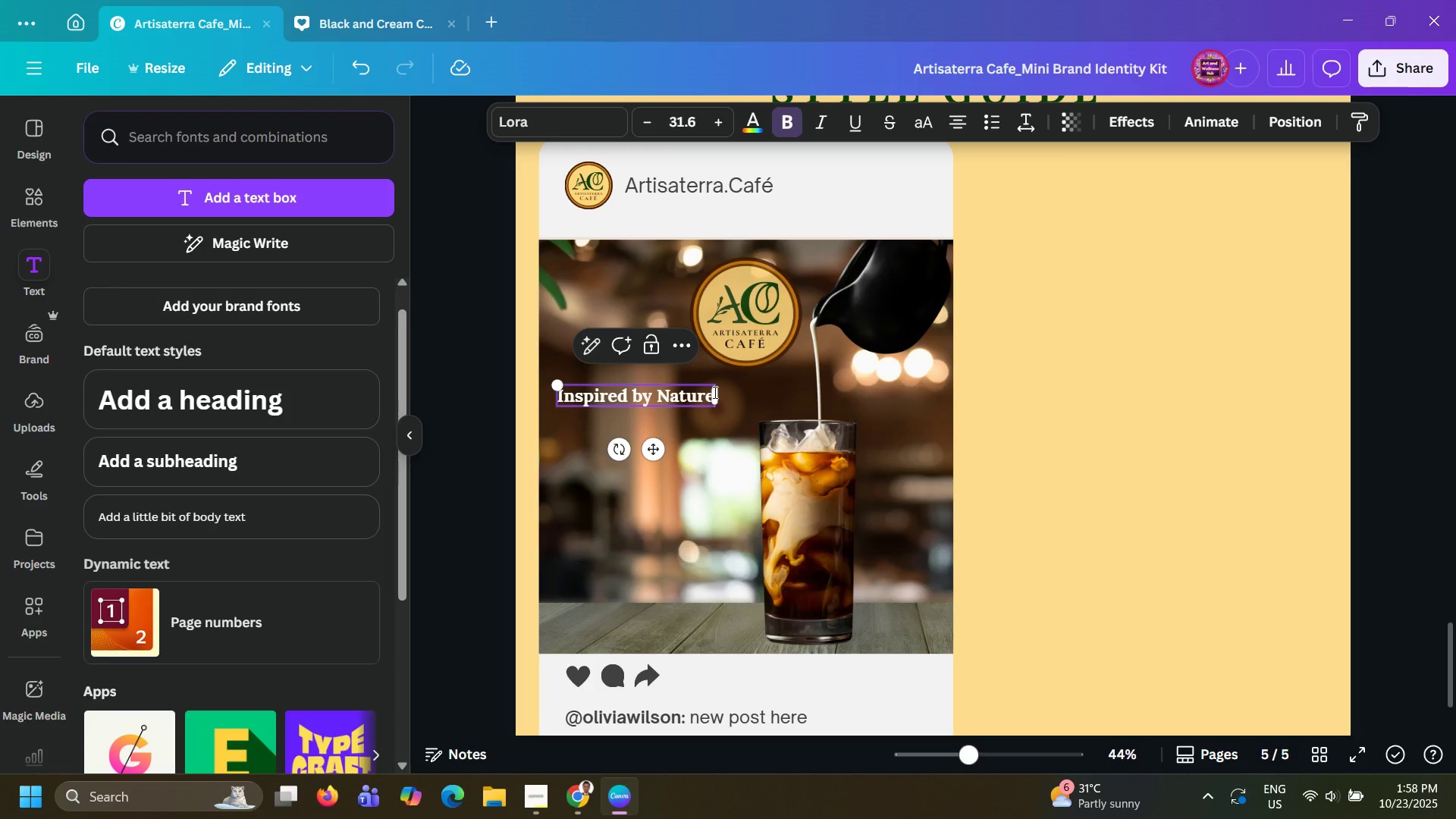 
key(Period)
 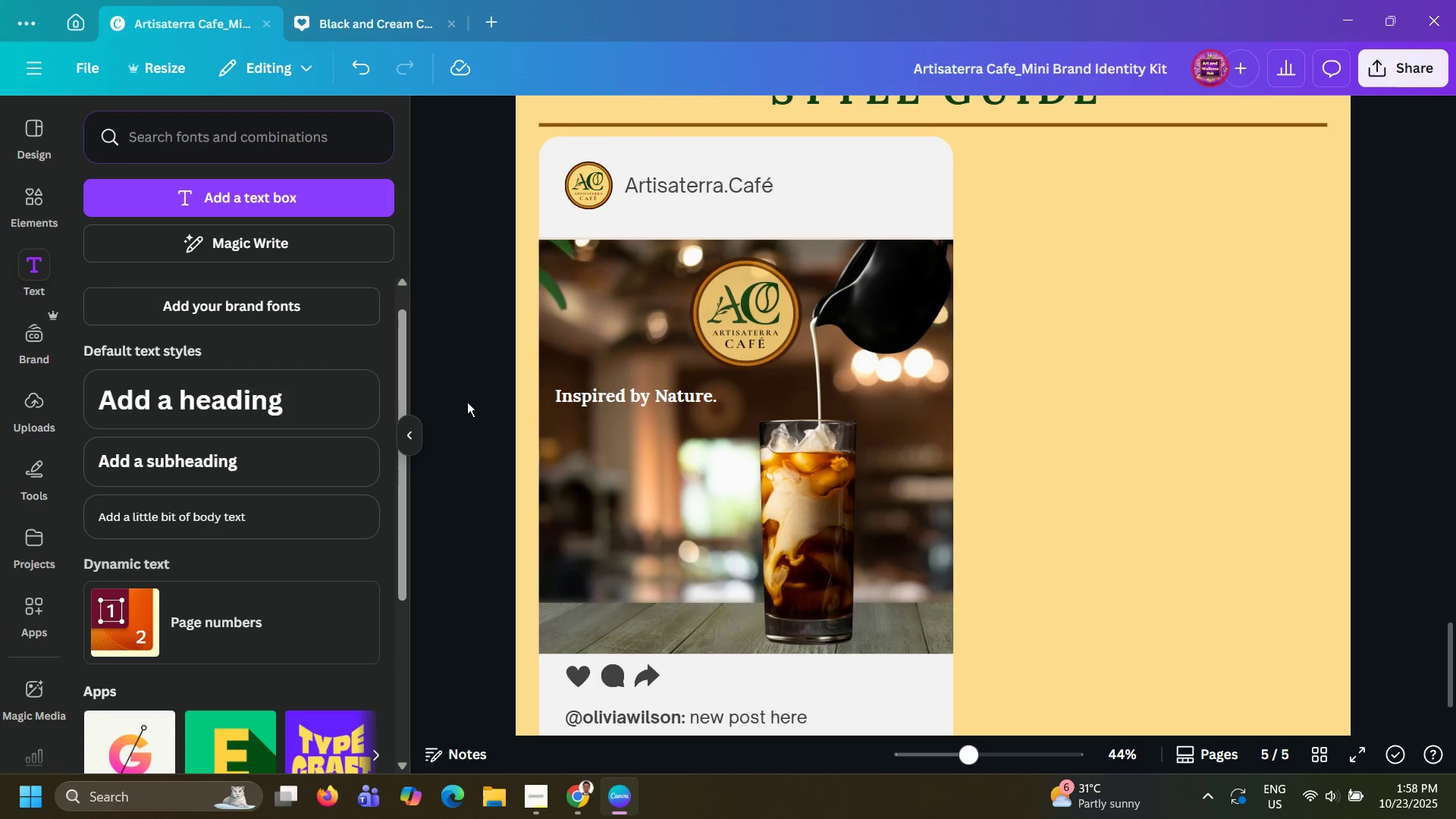 
double_click([467, 402])
 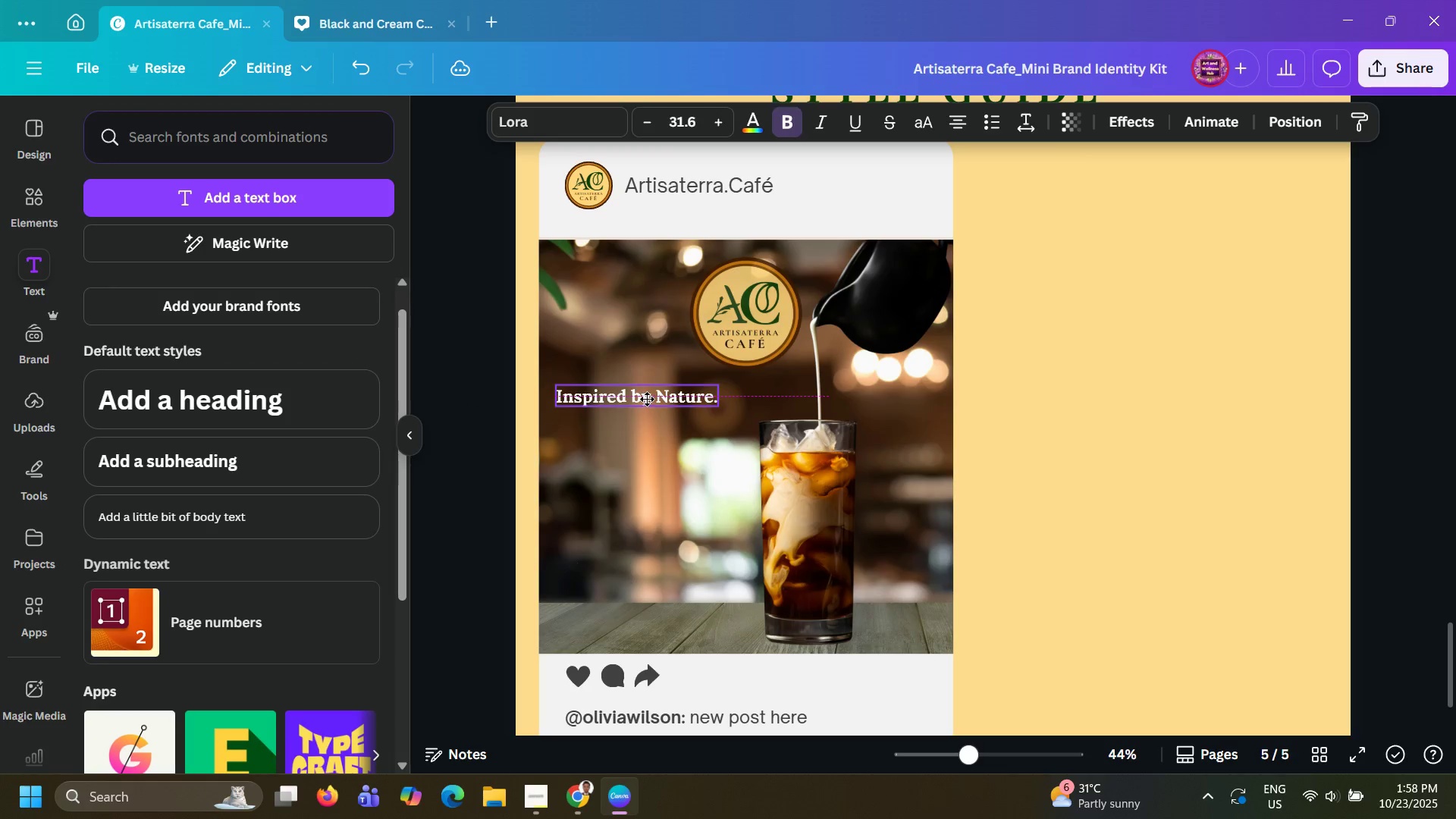 
left_click([503, 419])
 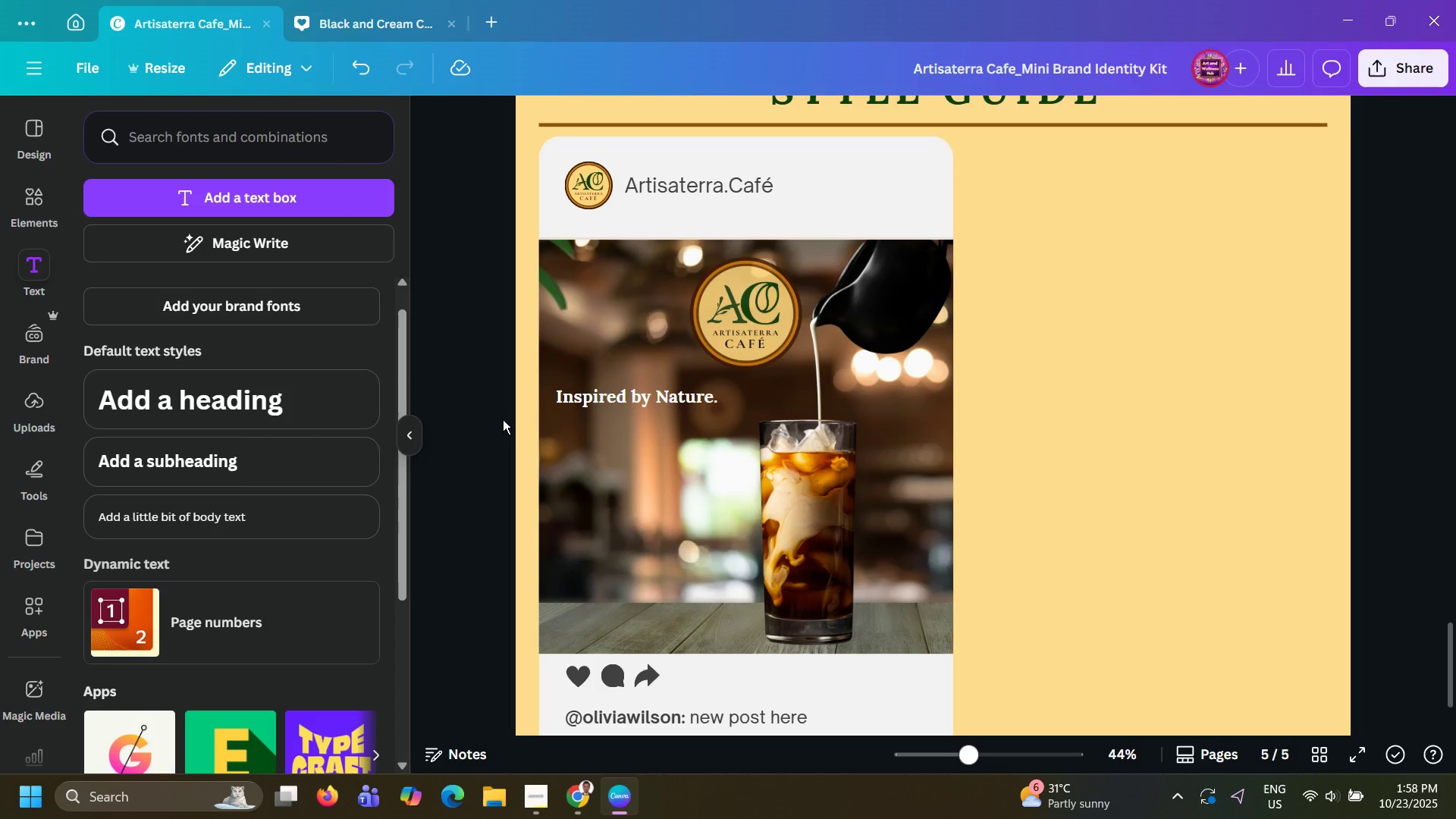 
wait(10.7)
 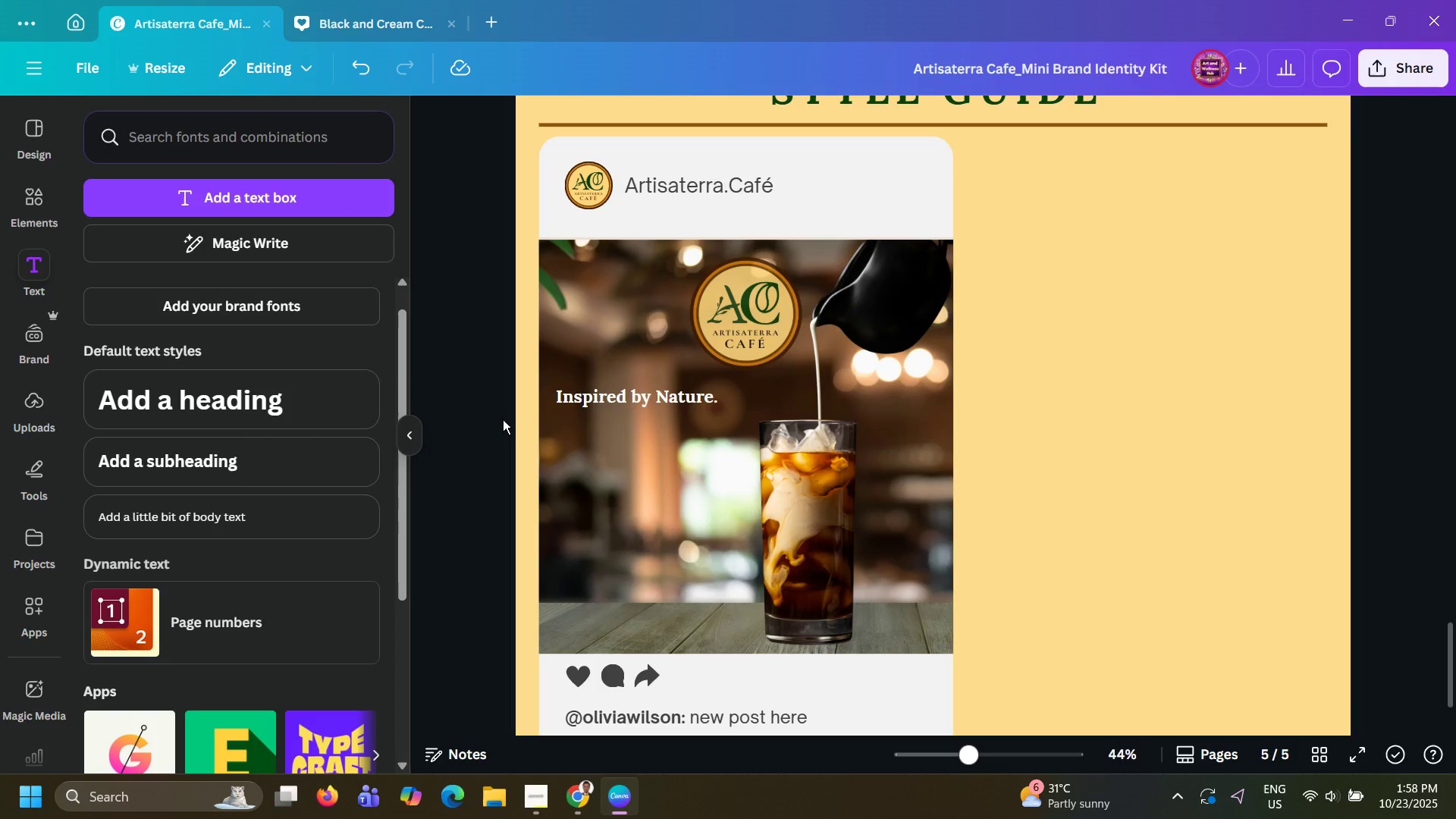 
left_click([583, 404])
 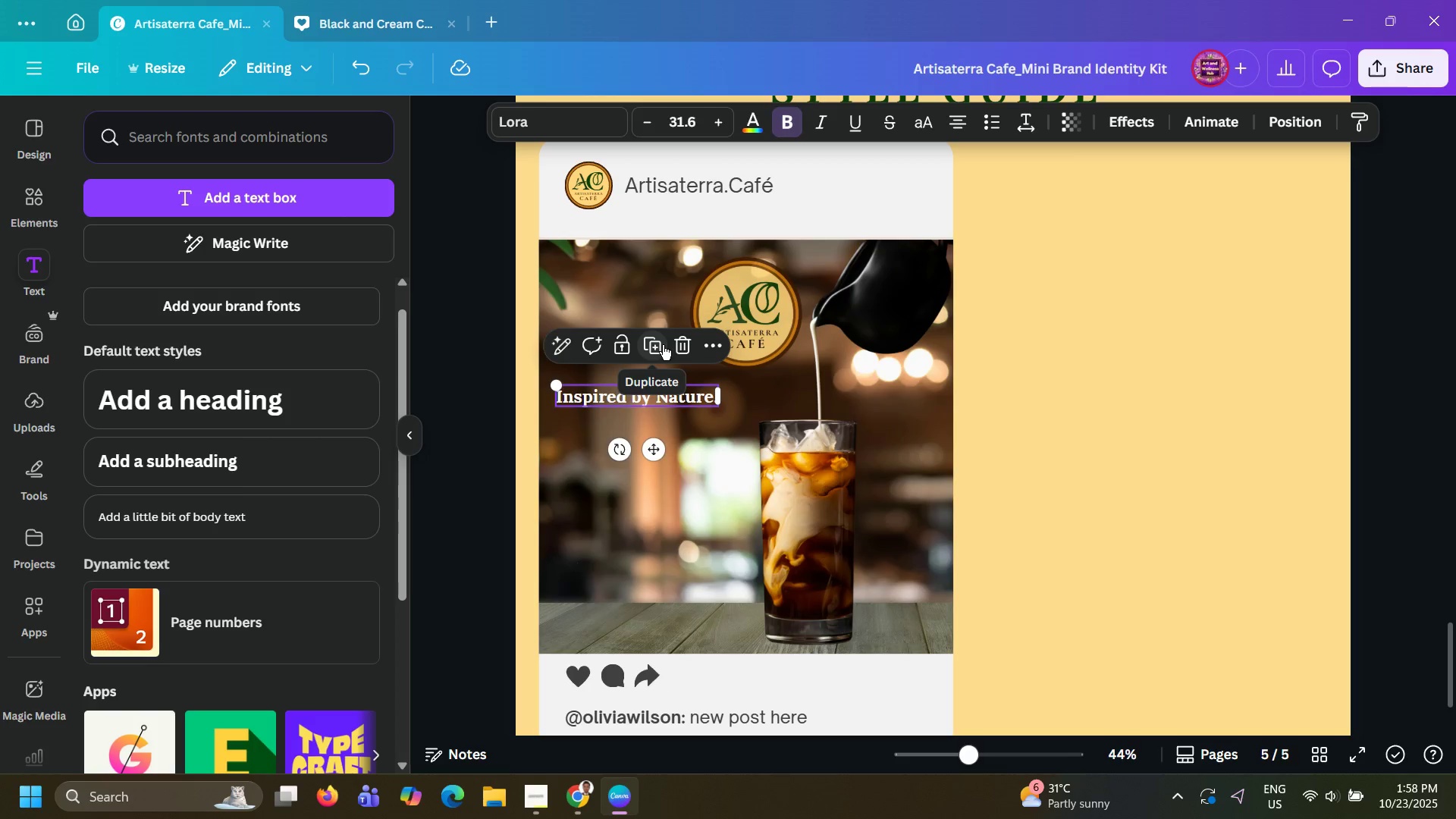 
left_click([663, 345])
 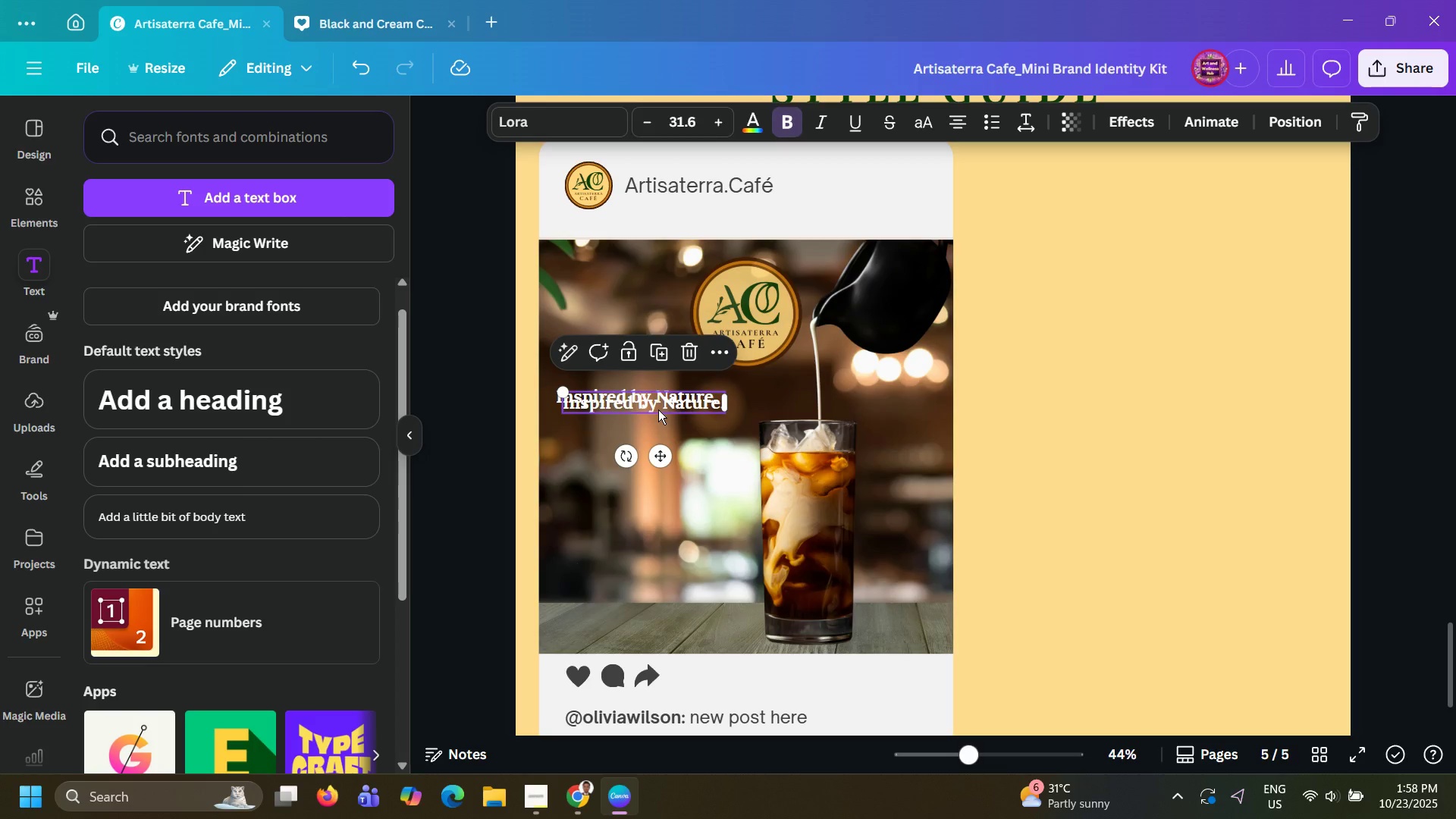 
double_click([662, 401])
 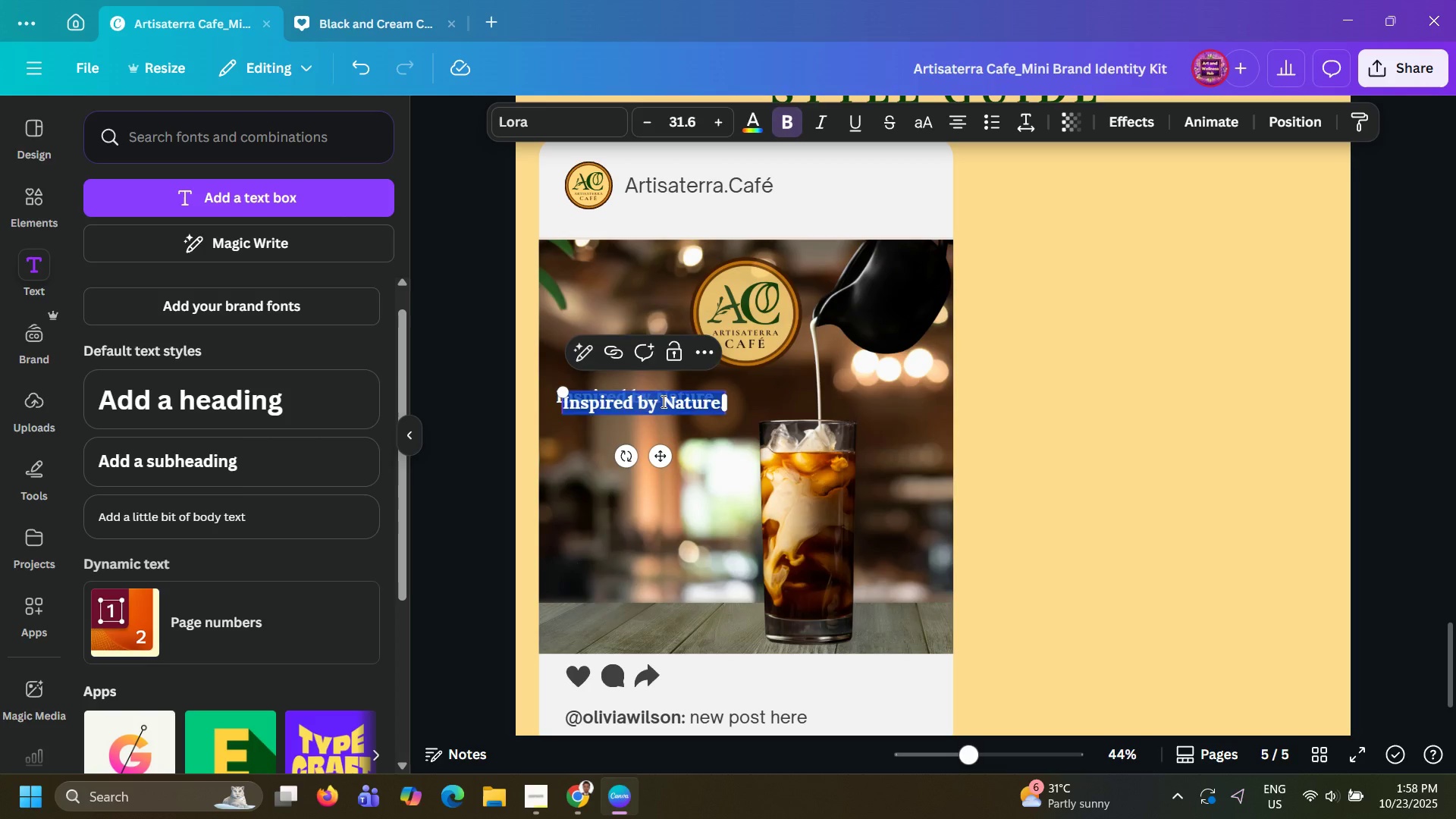 
type(Crafted by Artisans.)
 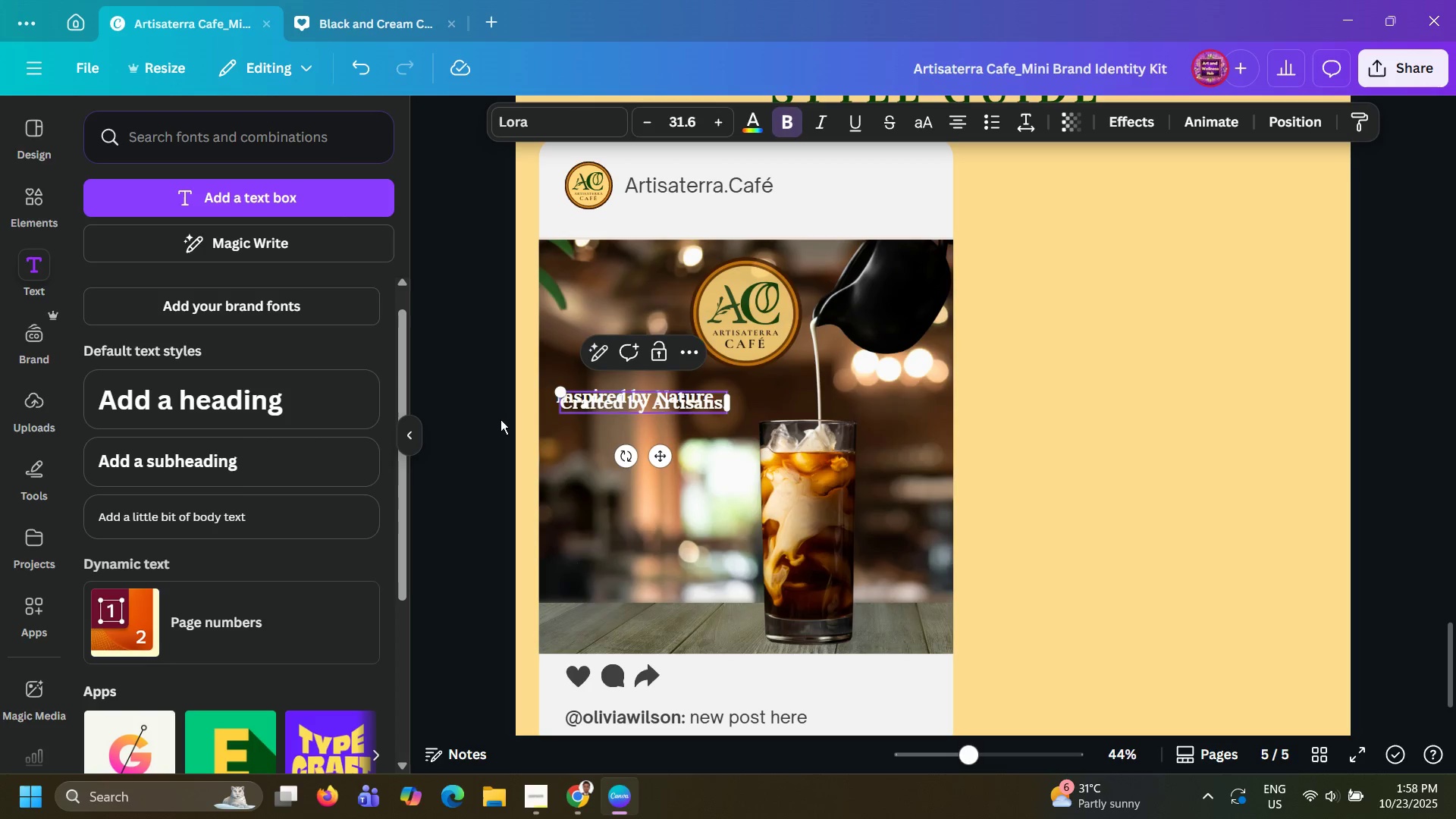 
left_click([463, 429])
 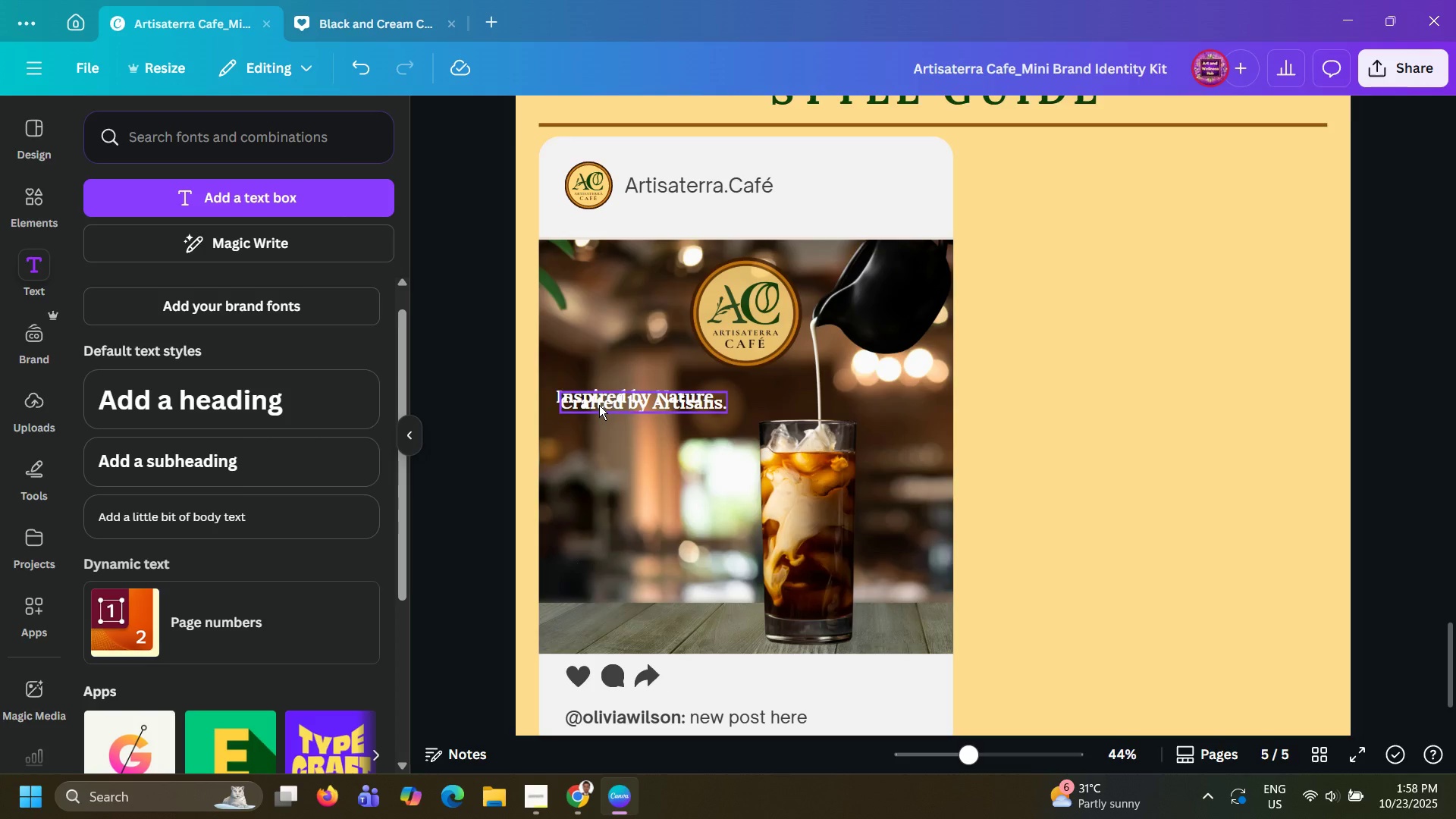 
left_click_drag(start_coordinate=[599, 405], to_coordinate=[595, 415])
 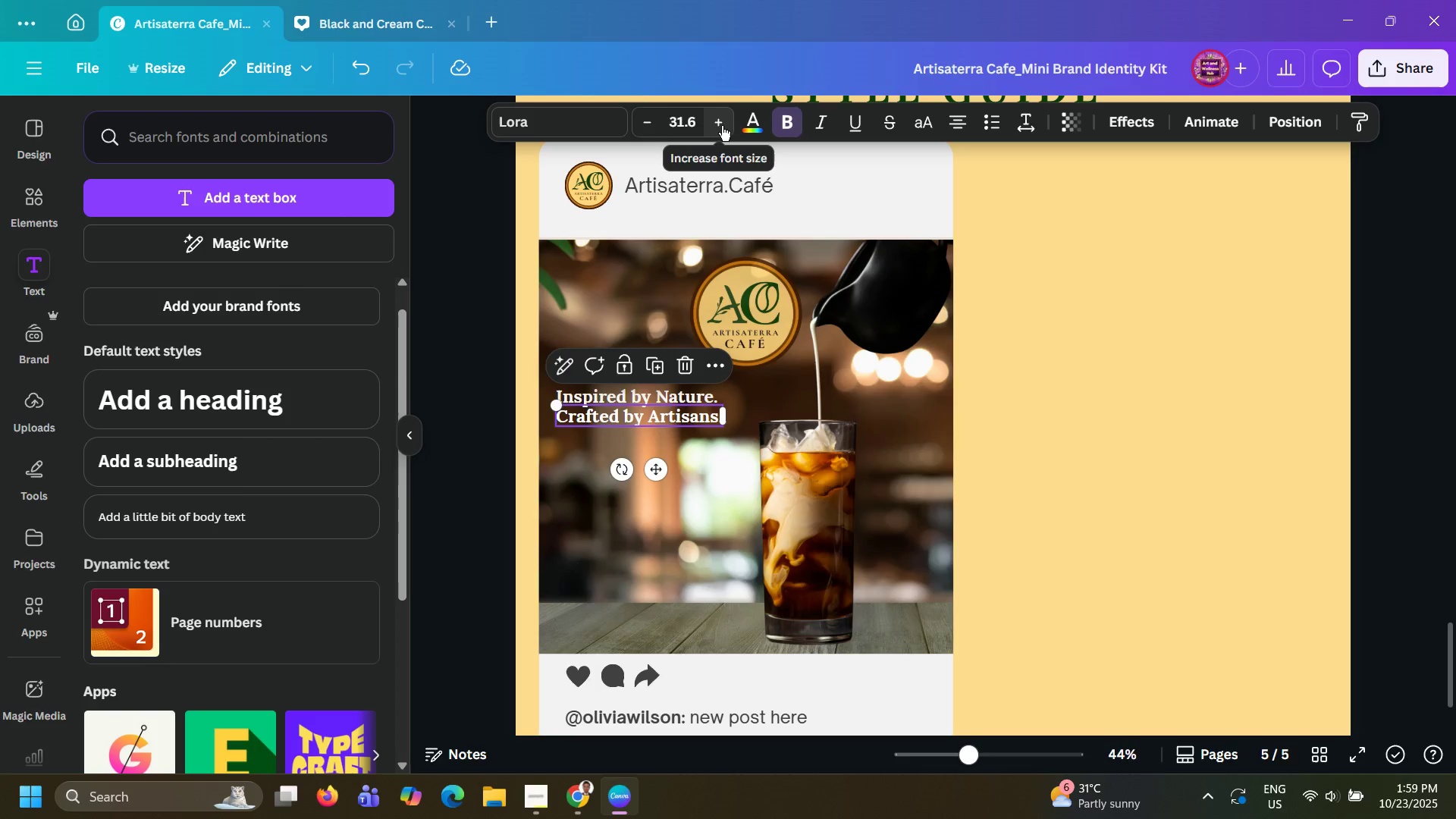 
left_click([701, 127])
 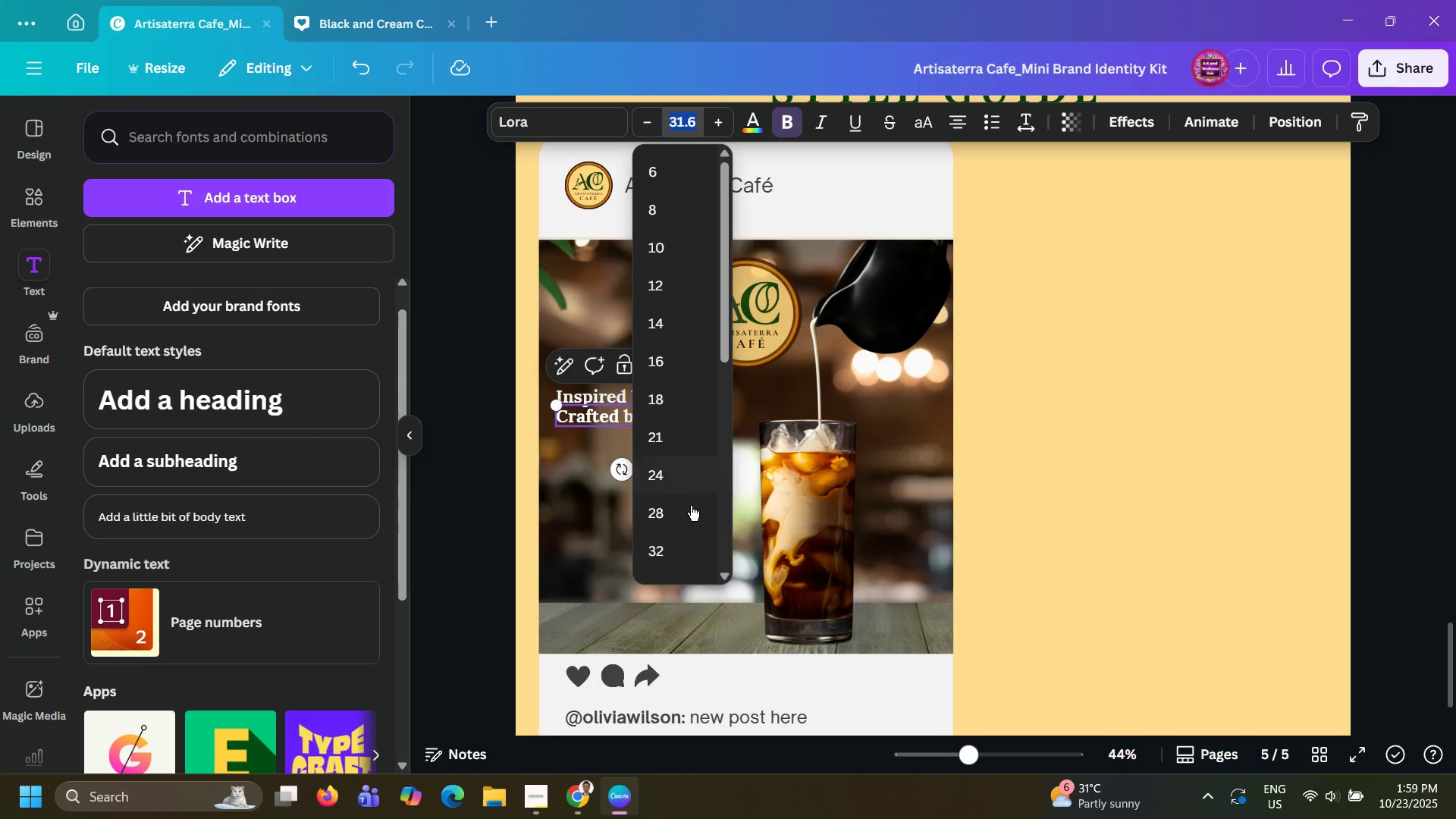 
scroll: coordinate [691, 506], scroll_direction: down, amount: 4.0
 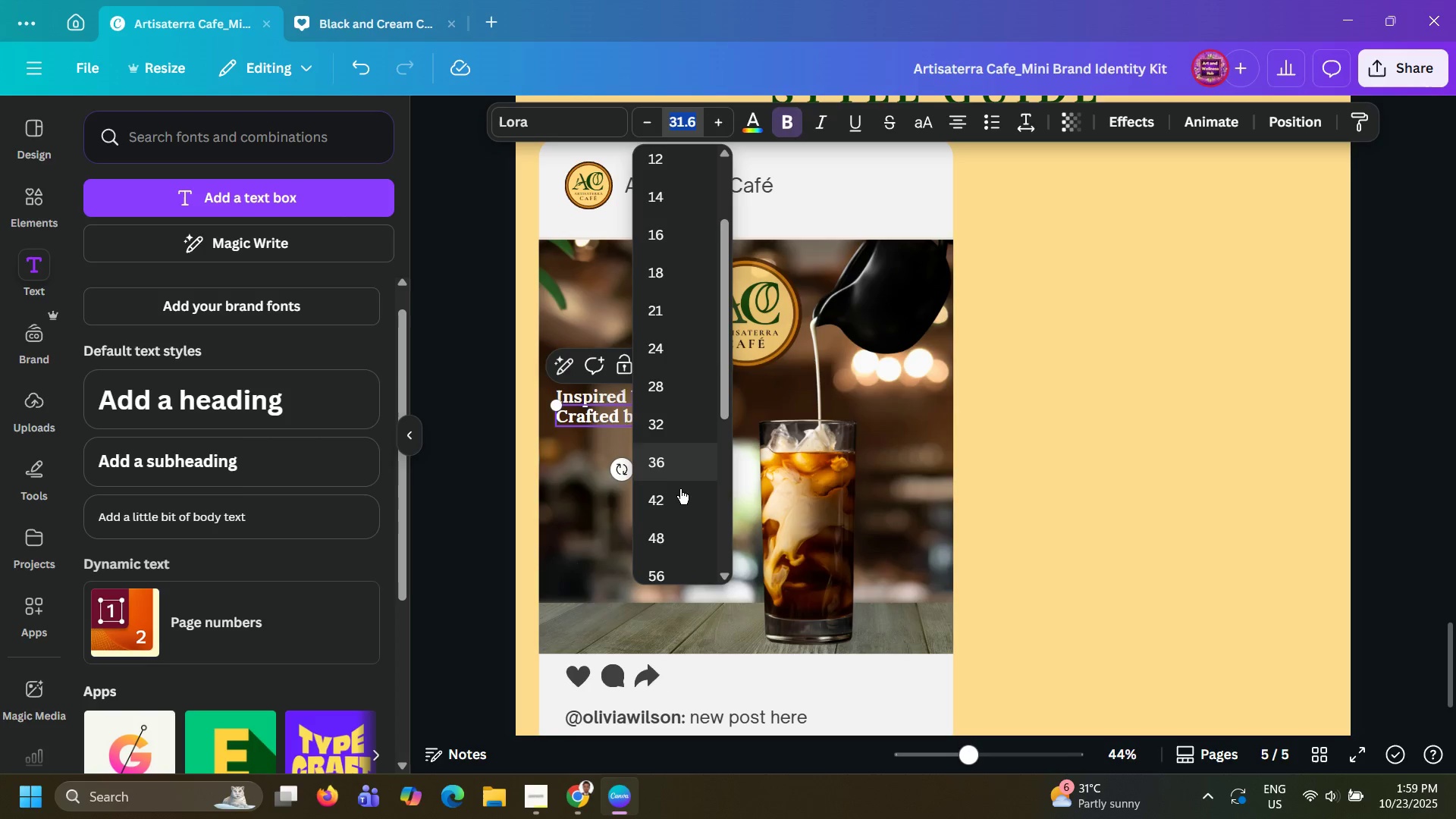 
left_click([679, 494])
 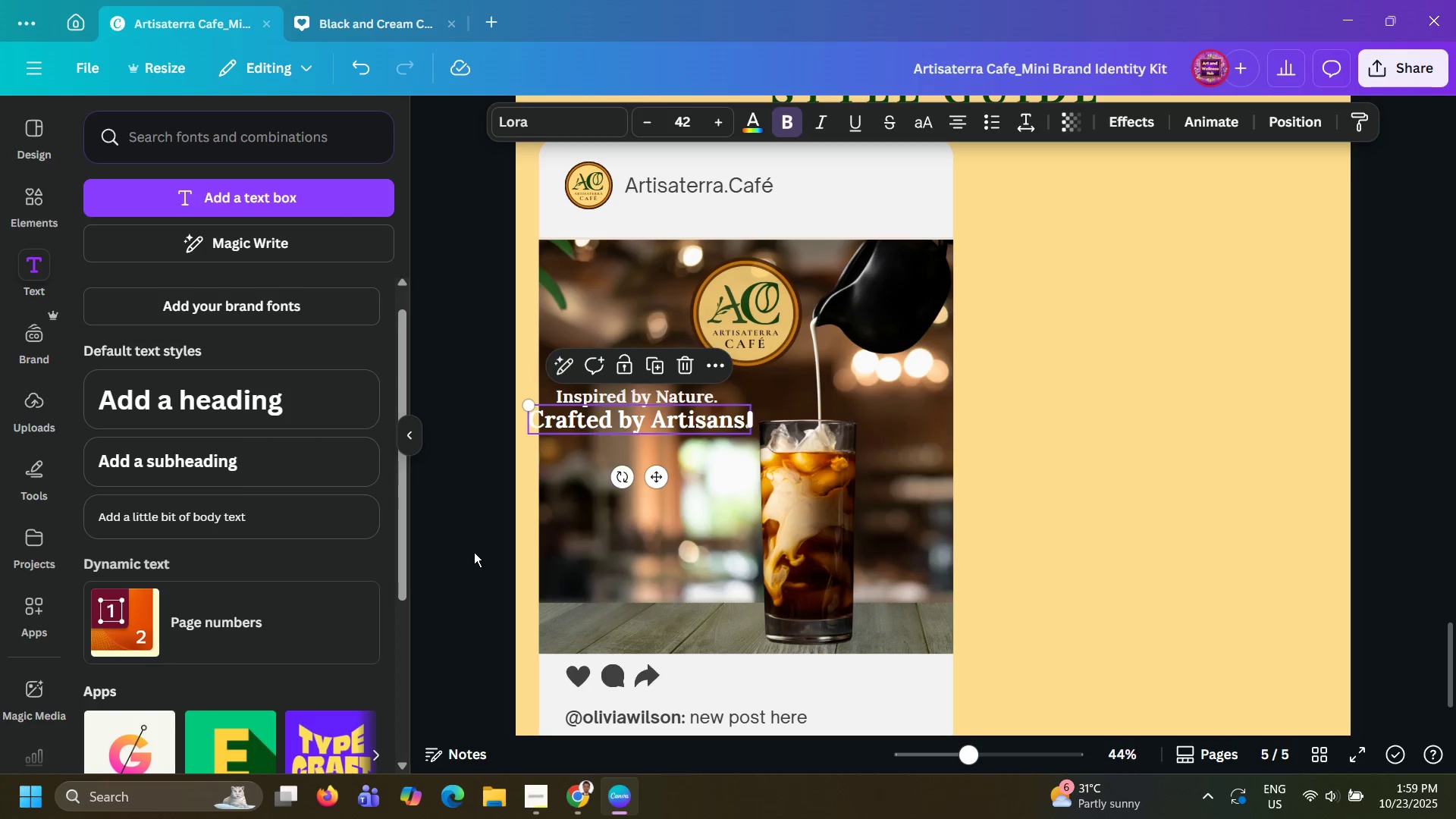 
left_click([474, 552])
 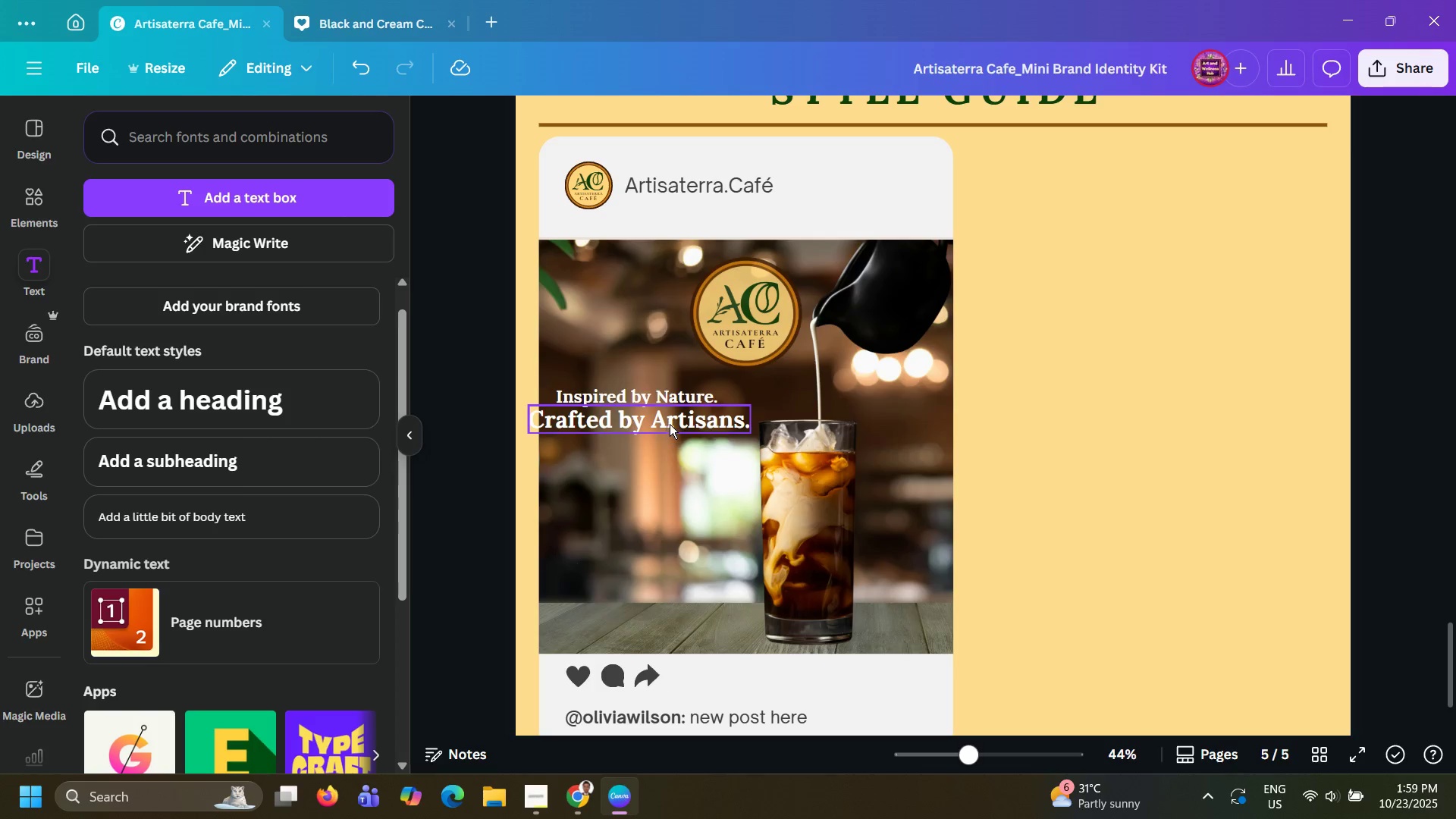 
left_click_drag(start_coordinate=[670, 424], to_coordinate=[696, 425])
 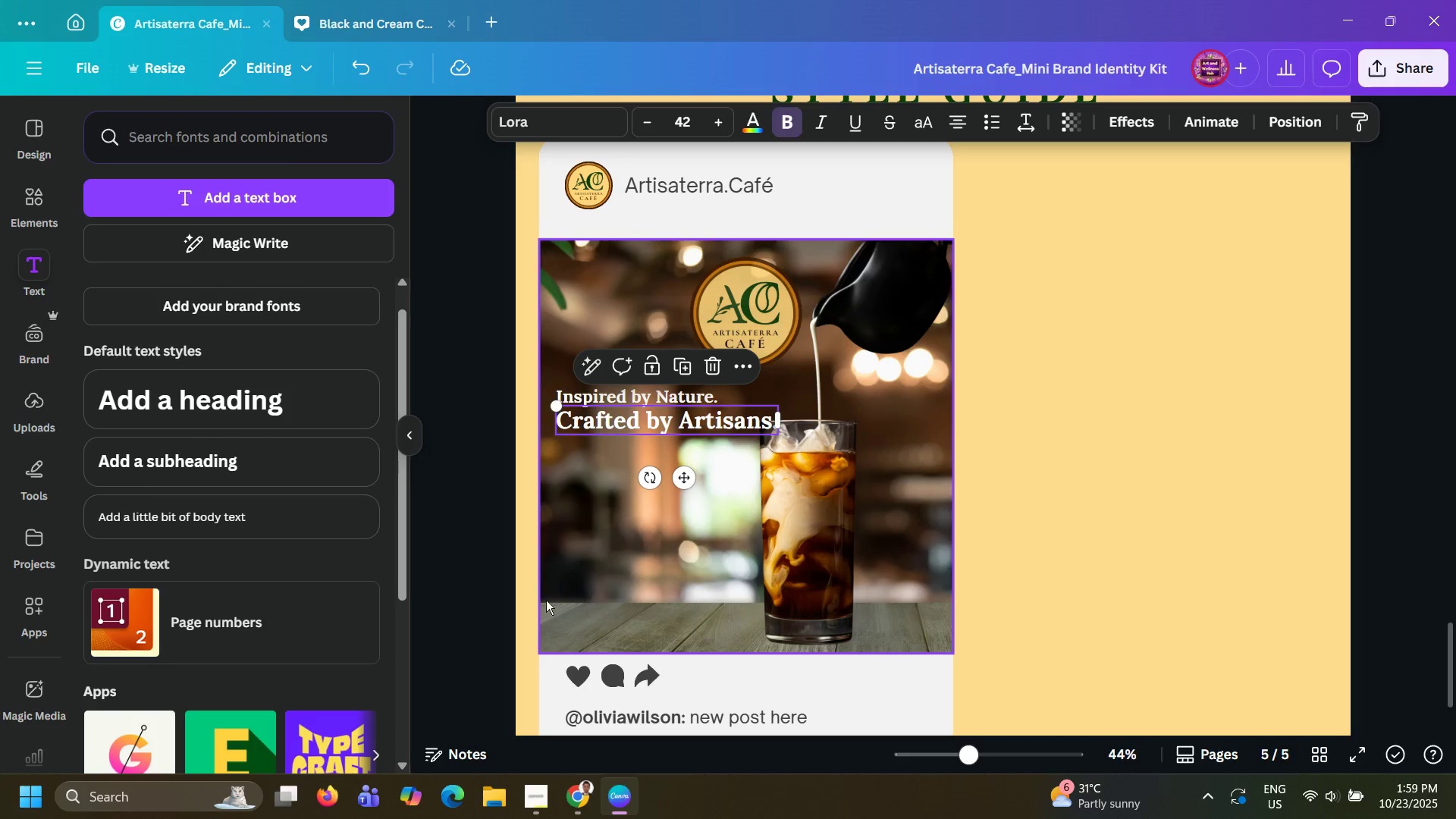 
left_click([470, 557])
 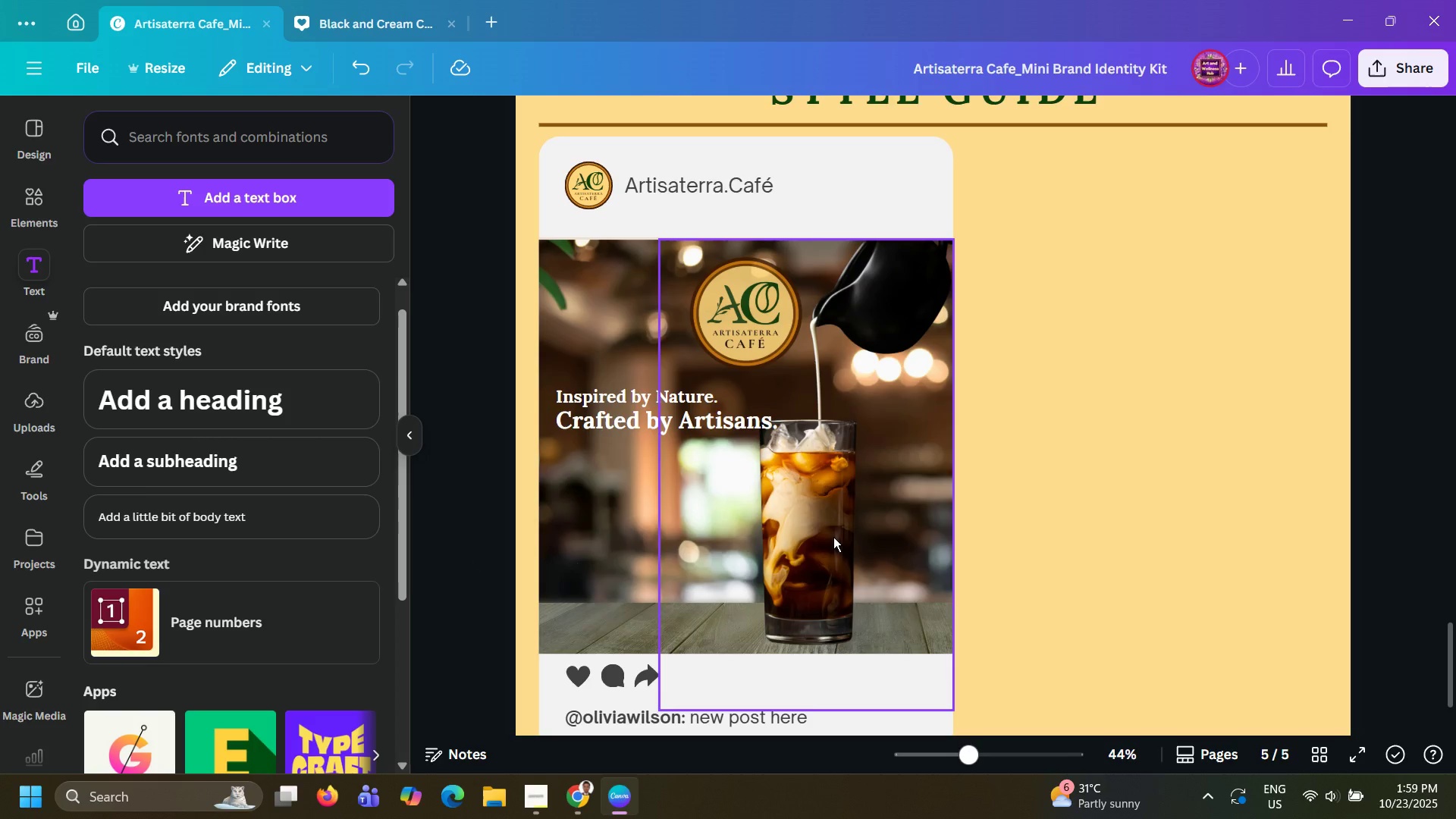 
left_click_drag(start_coordinate=[833, 537], to_coordinate=[851, 539])
 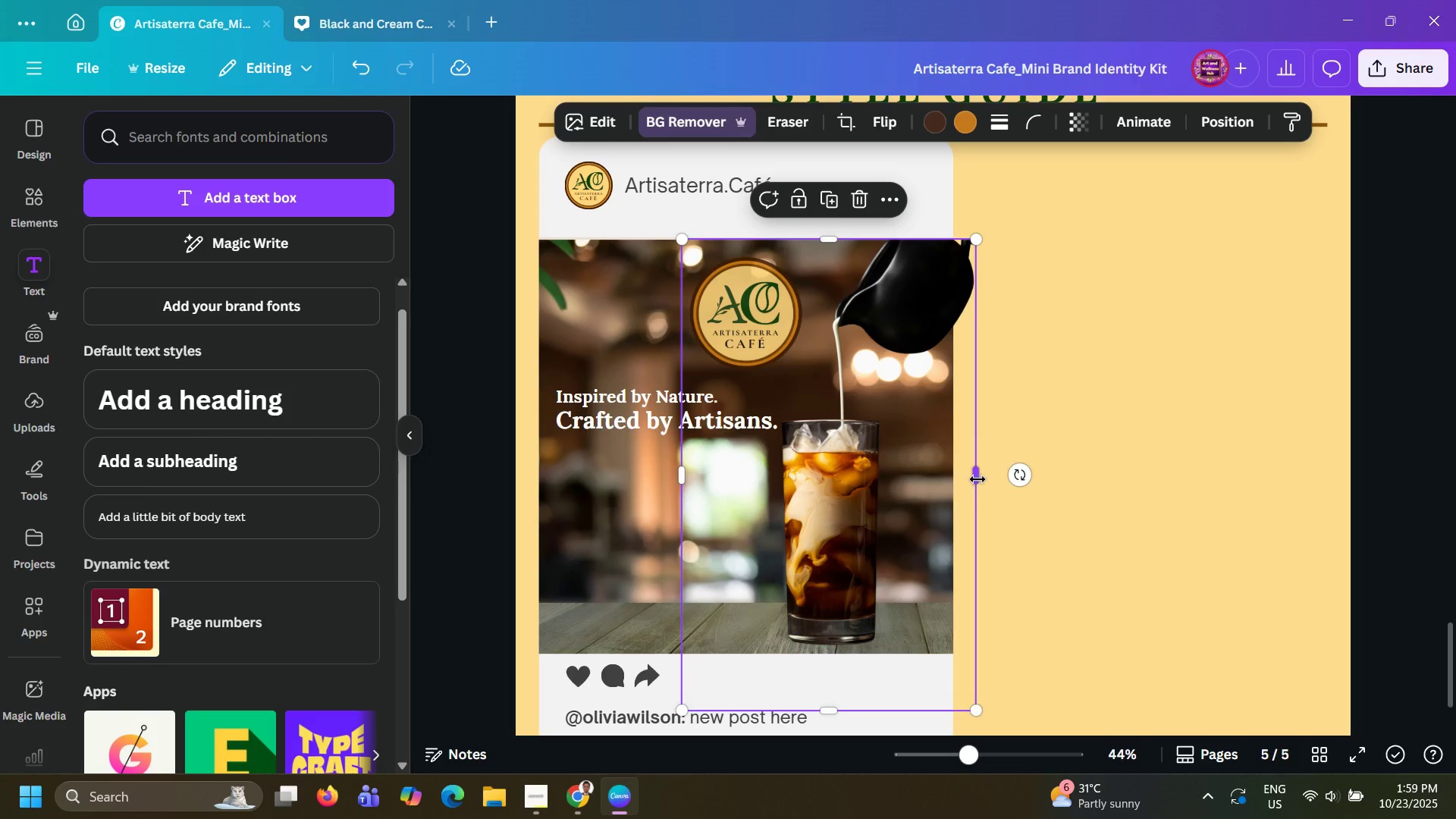 
left_click_drag(start_coordinate=[977, 478], to_coordinate=[957, 474])
 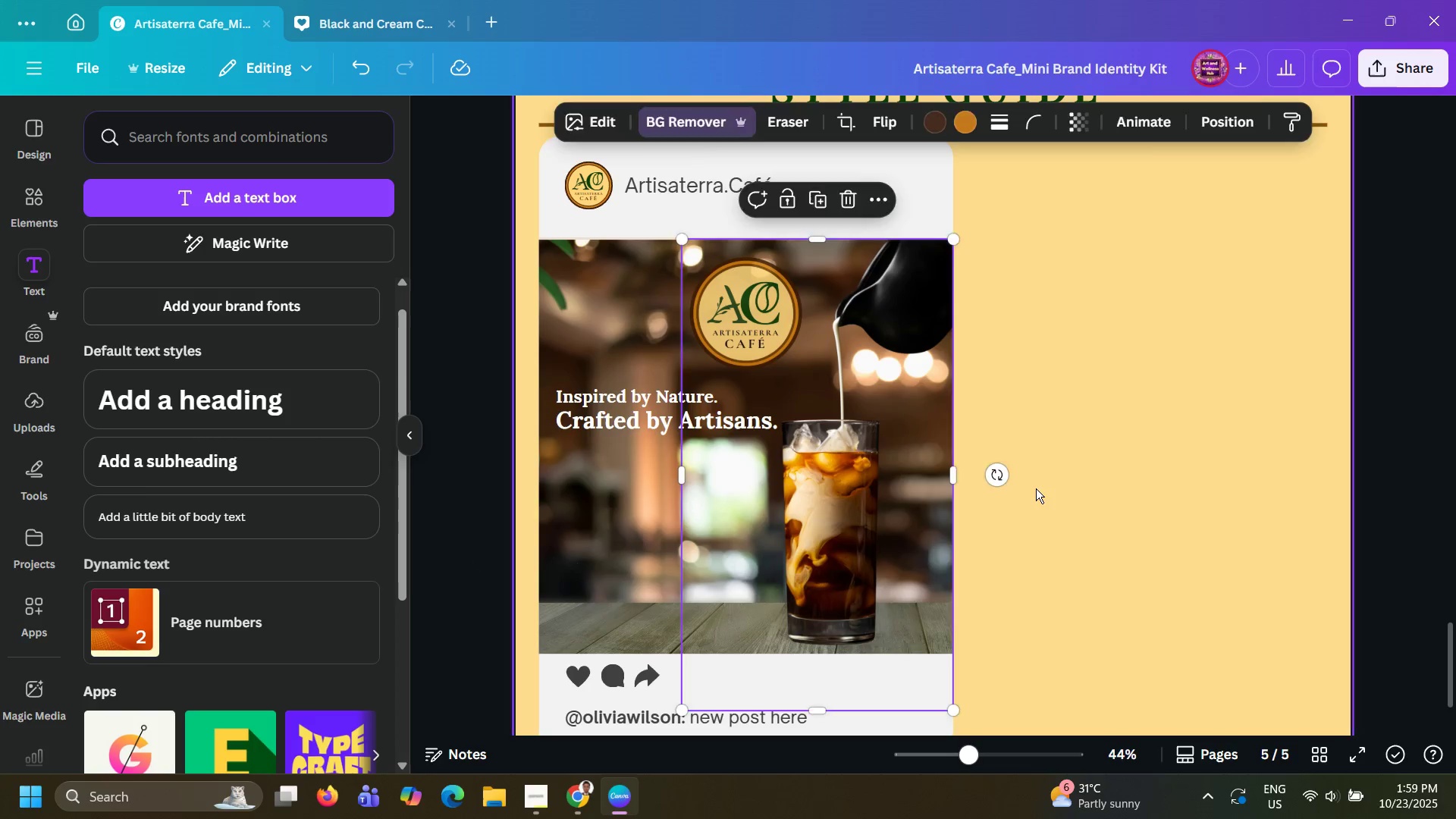 
left_click([1036, 488])
 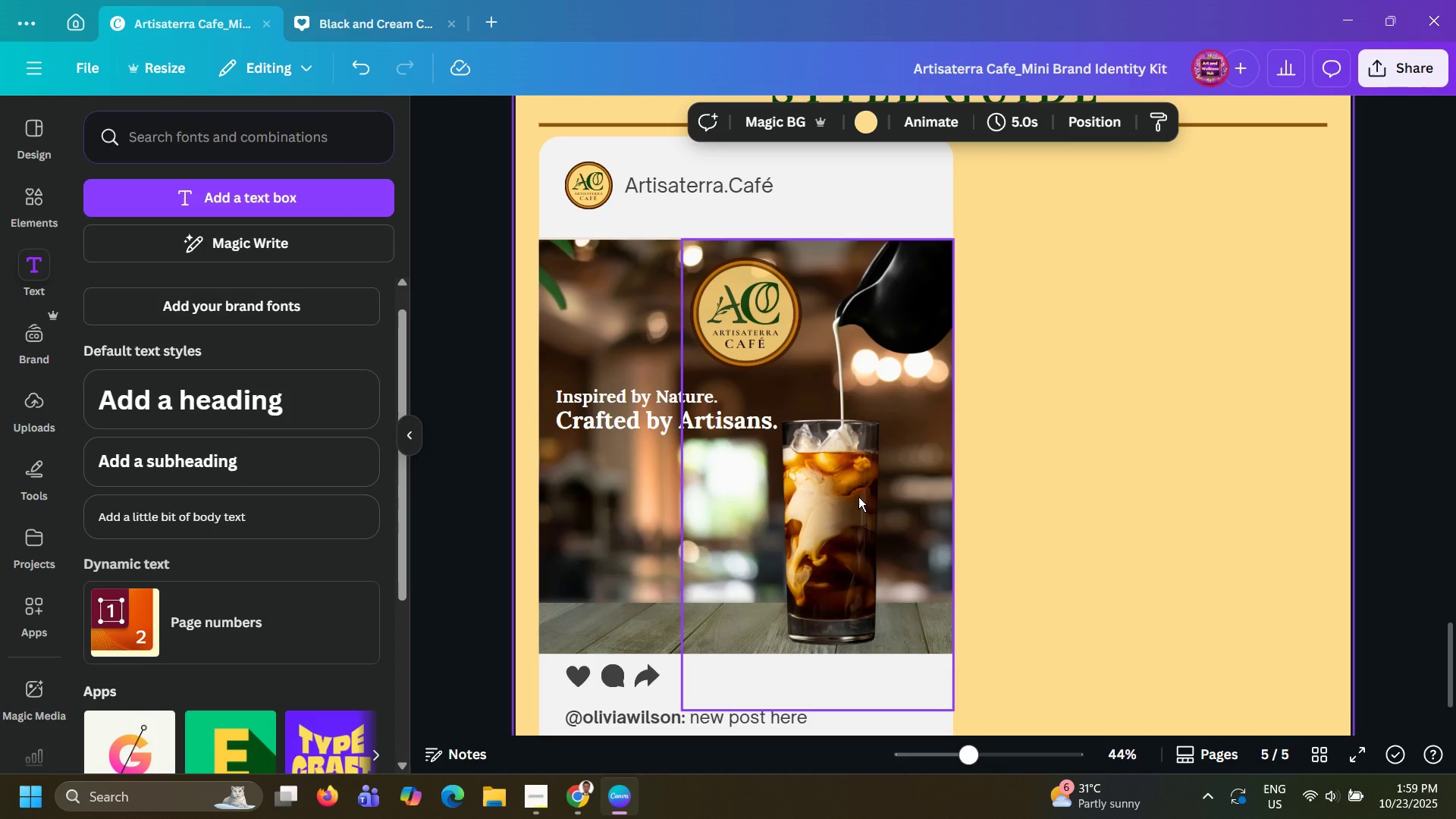 
left_click_drag(start_coordinate=[858, 497], to_coordinate=[871, 501])
 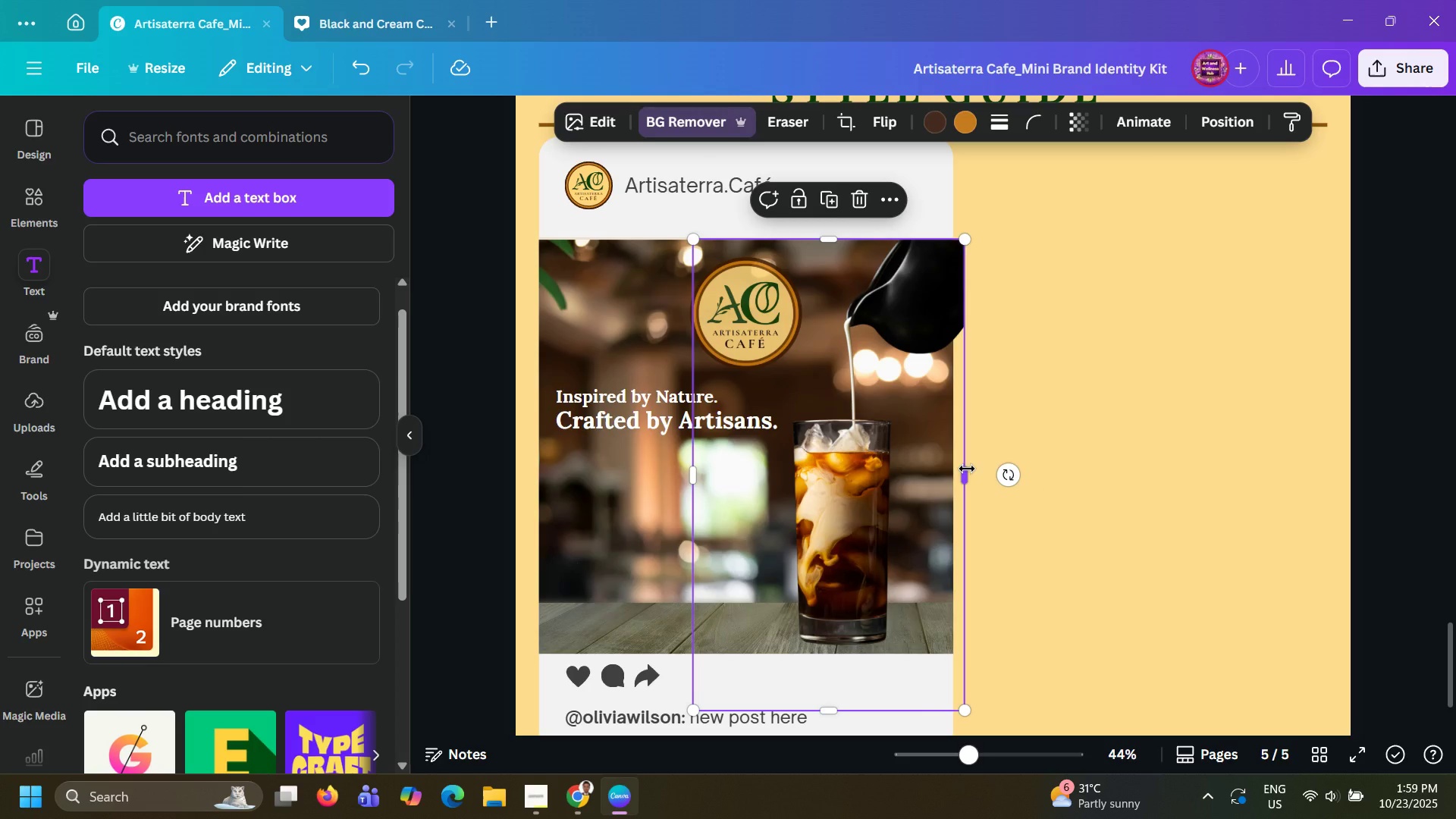 
left_click_drag(start_coordinate=[967, 469], to_coordinate=[956, 469])
 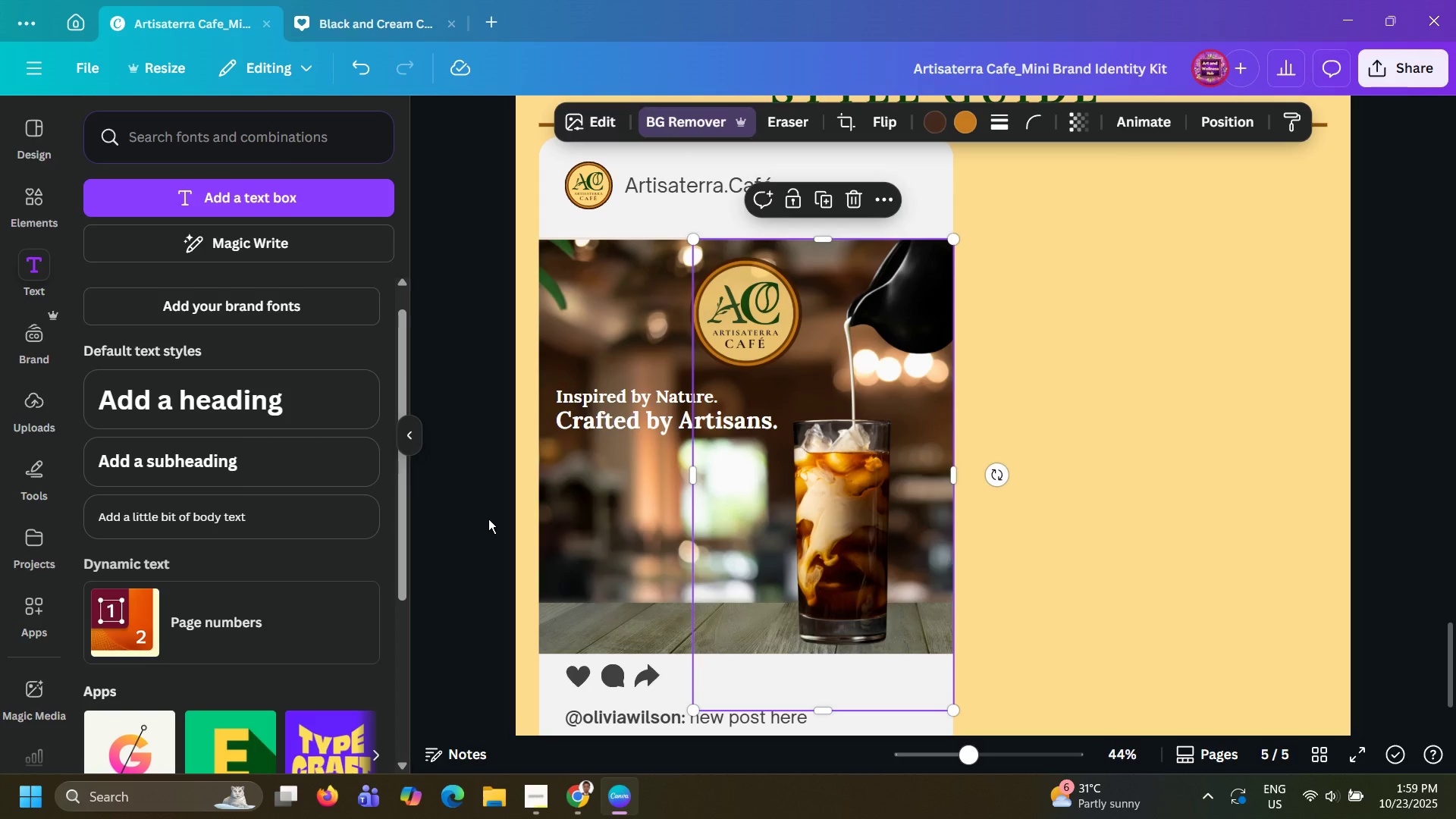 
left_click([488, 519])
 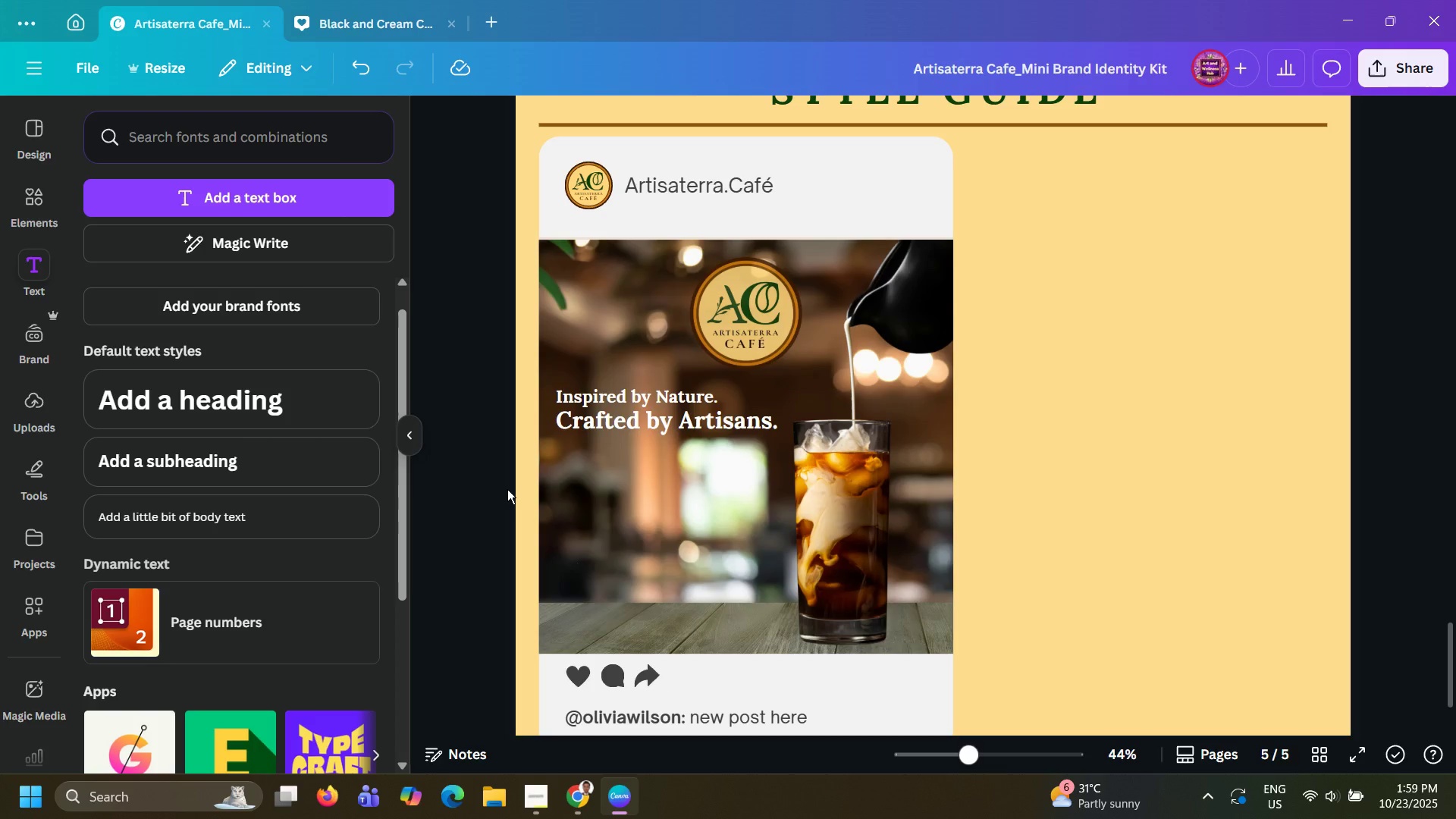 
wait(15.26)
 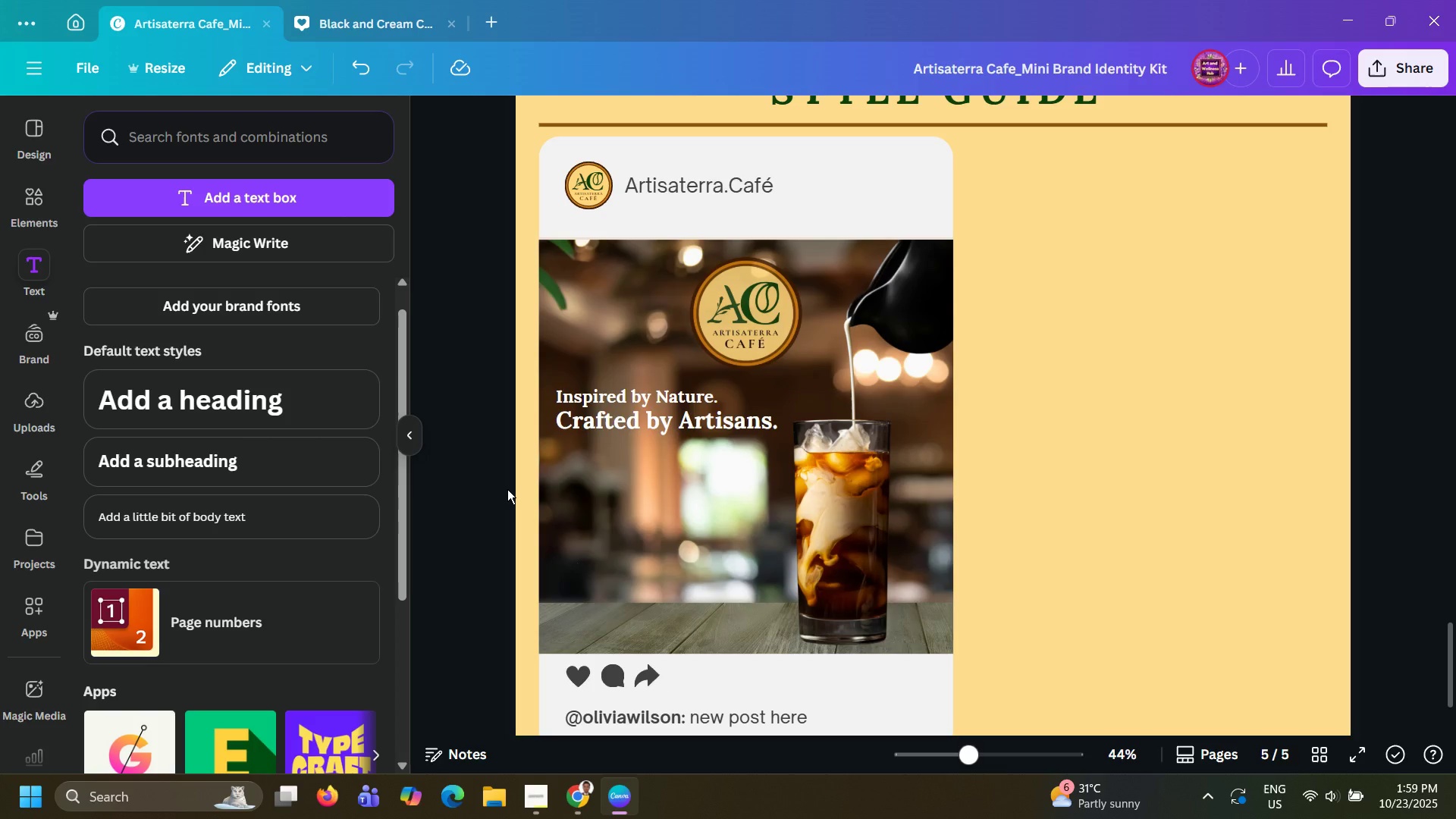 
scroll: coordinate [428, 446], scroll_direction: down, amount: 3.0
 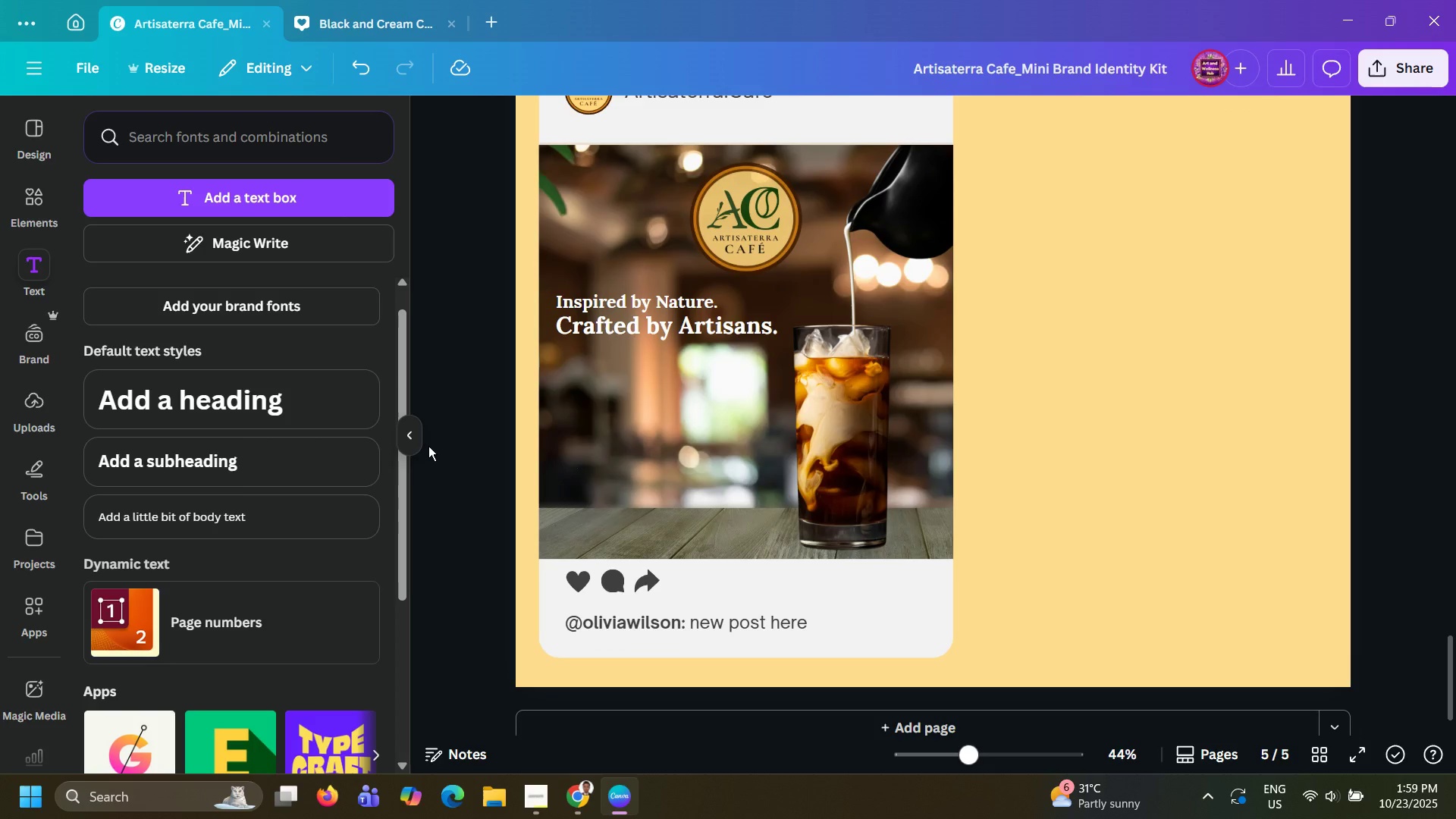 
scroll: coordinate [428, 446], scroll_direction: up, amount: 2.0
 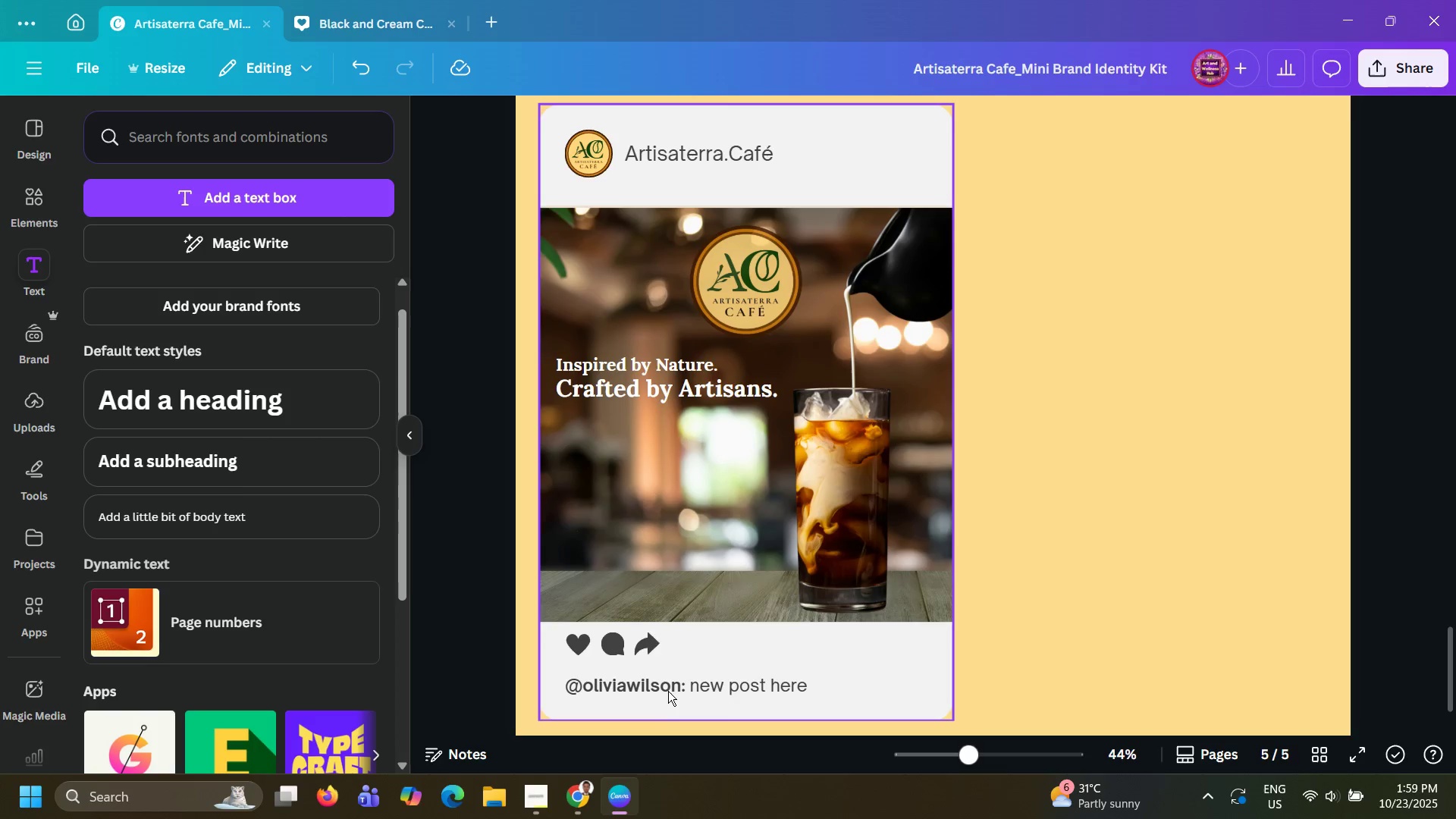 
left_click([668, 691])
 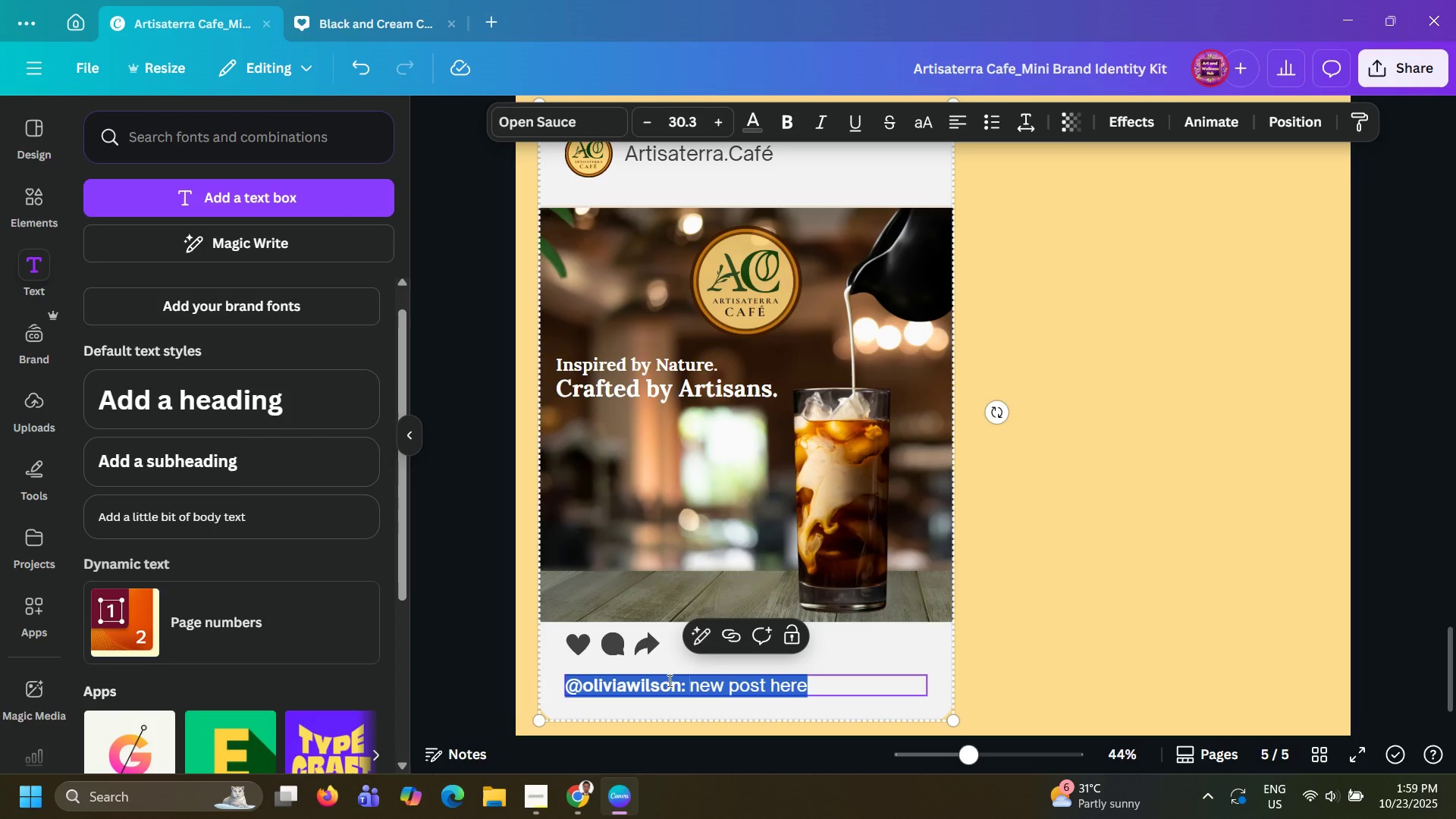 
double_click([668, 680])
 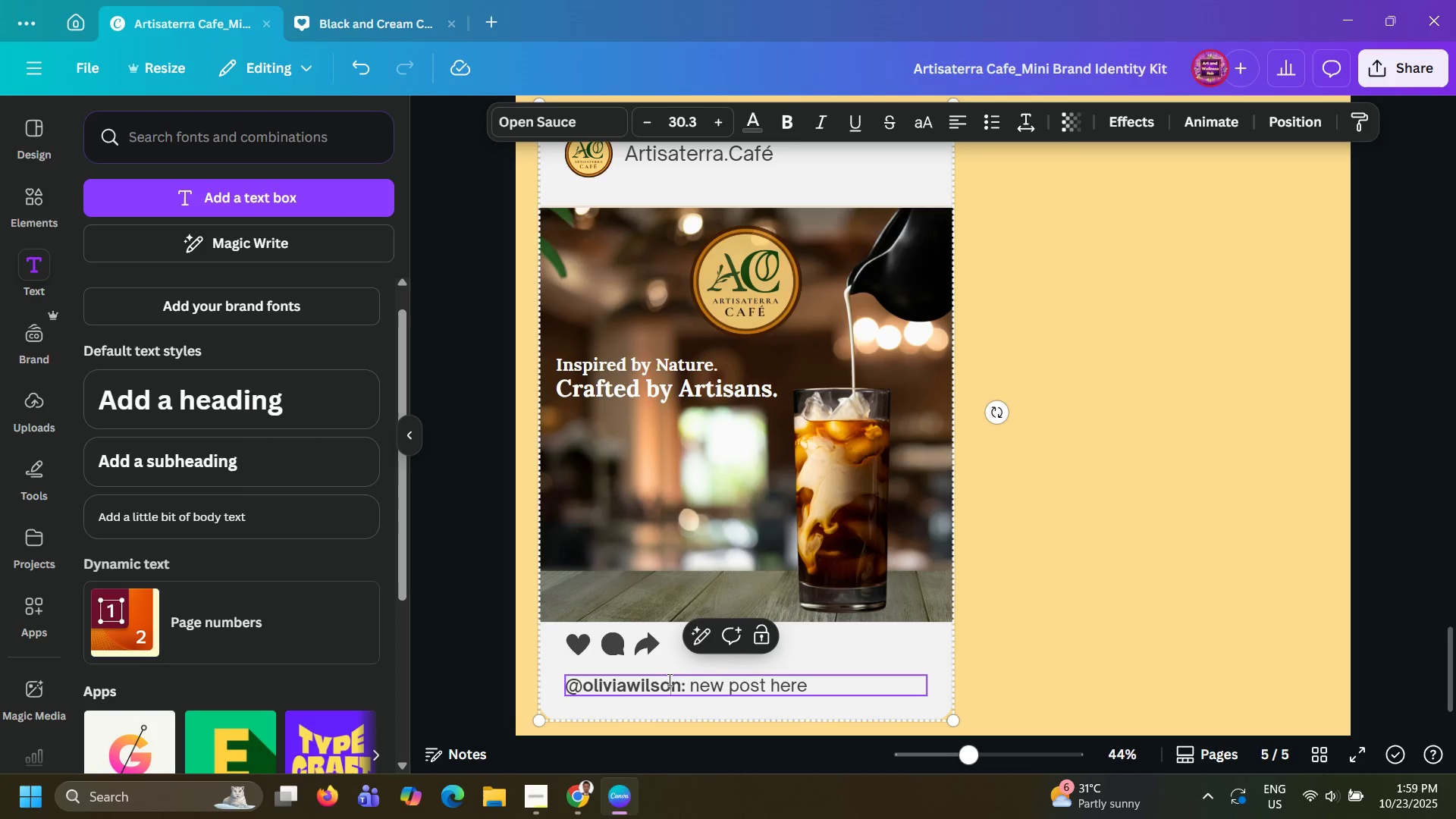 
triple_click([668, 679])
 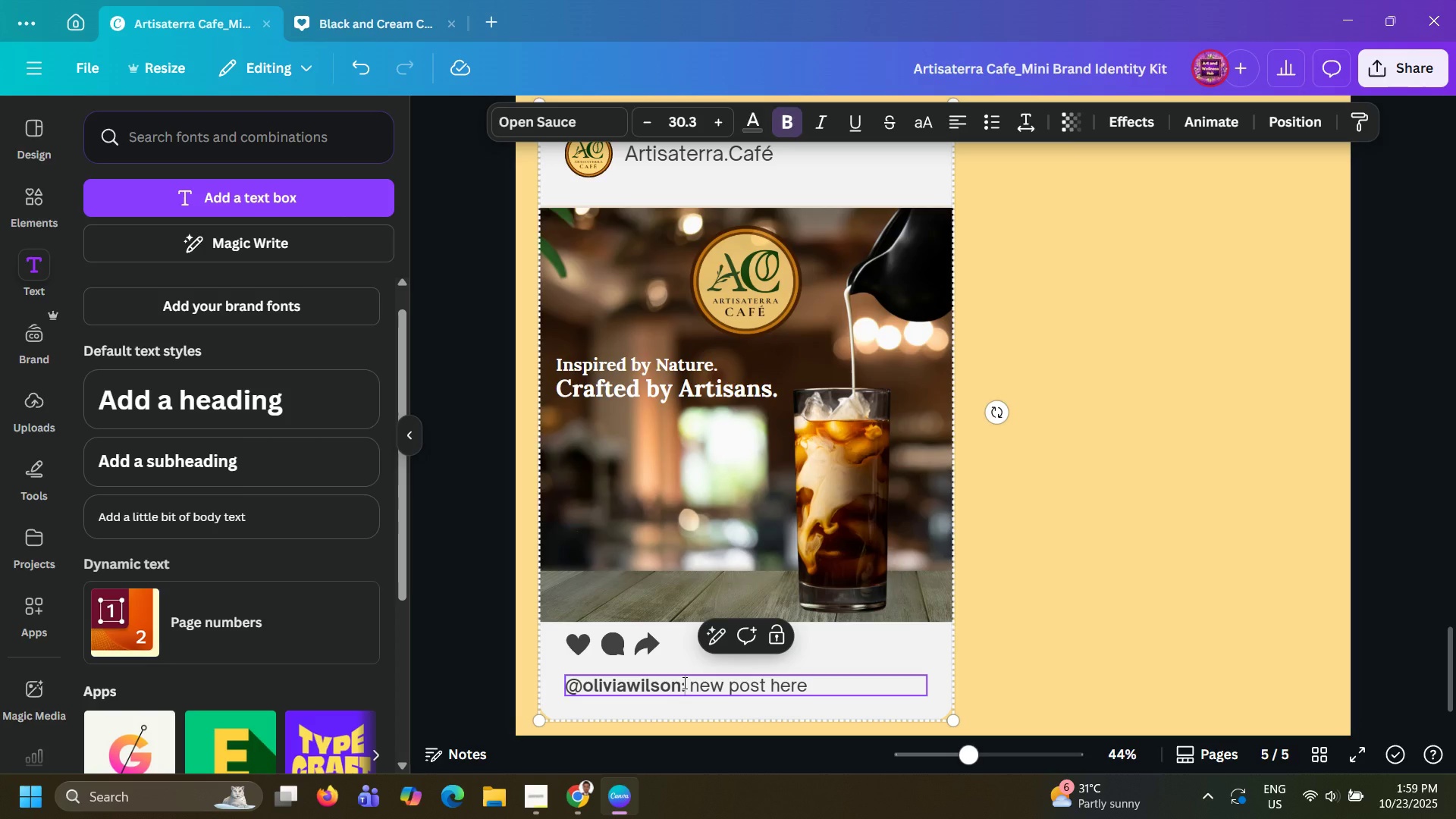 
left_click([683, 682])
 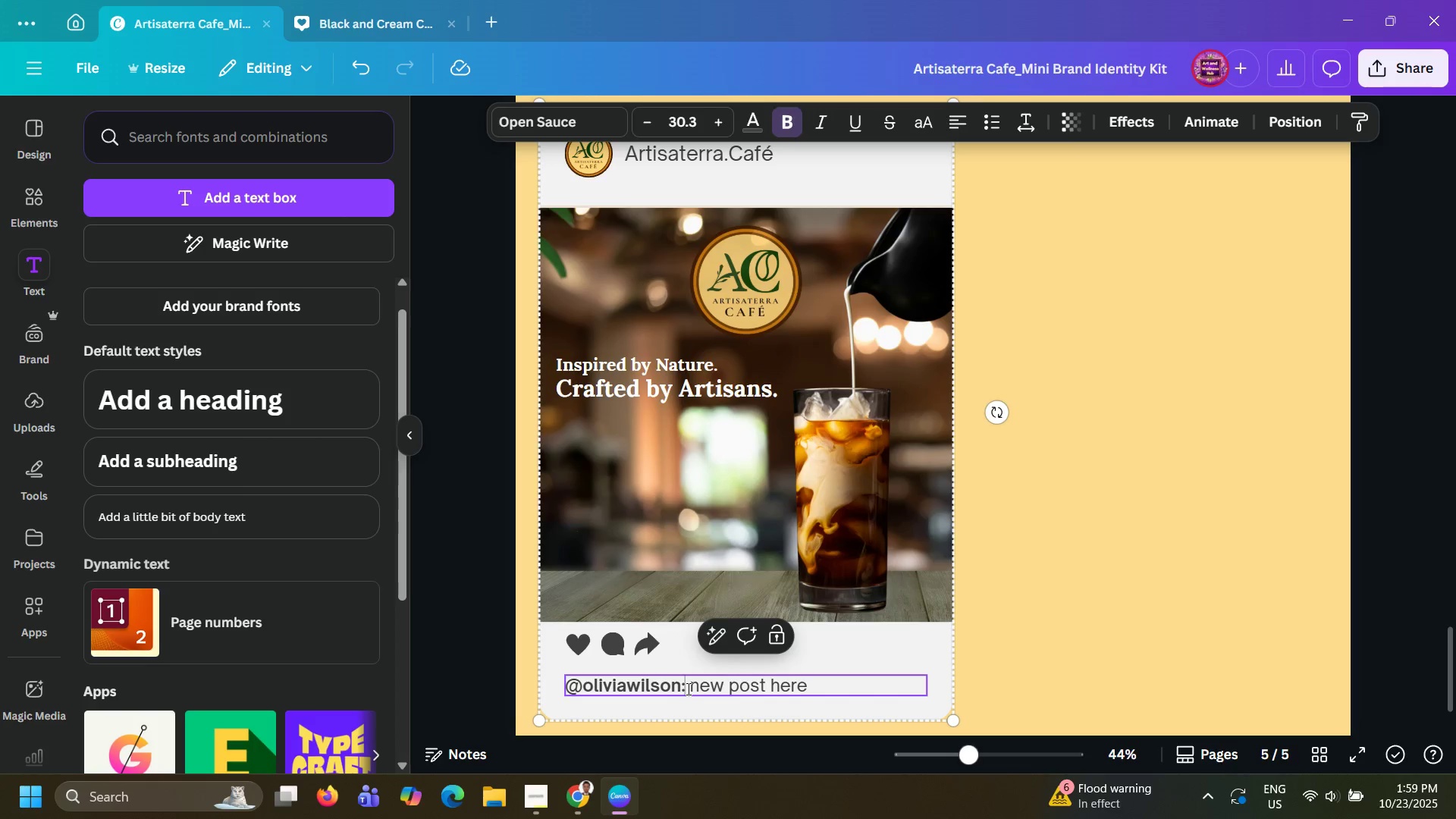 
key(ArrowLeft)
 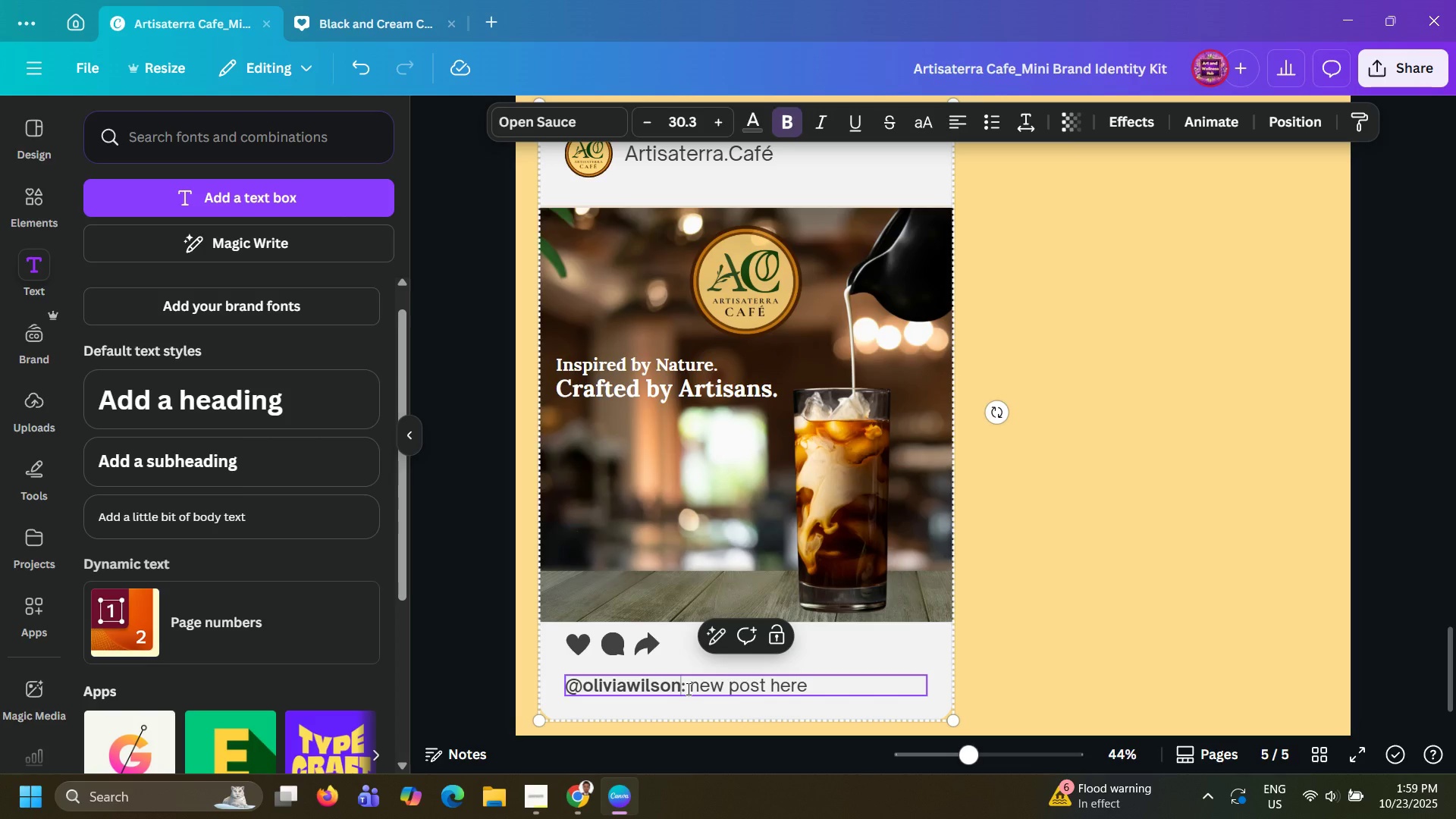 
key(Shift+ArrowLeft)
 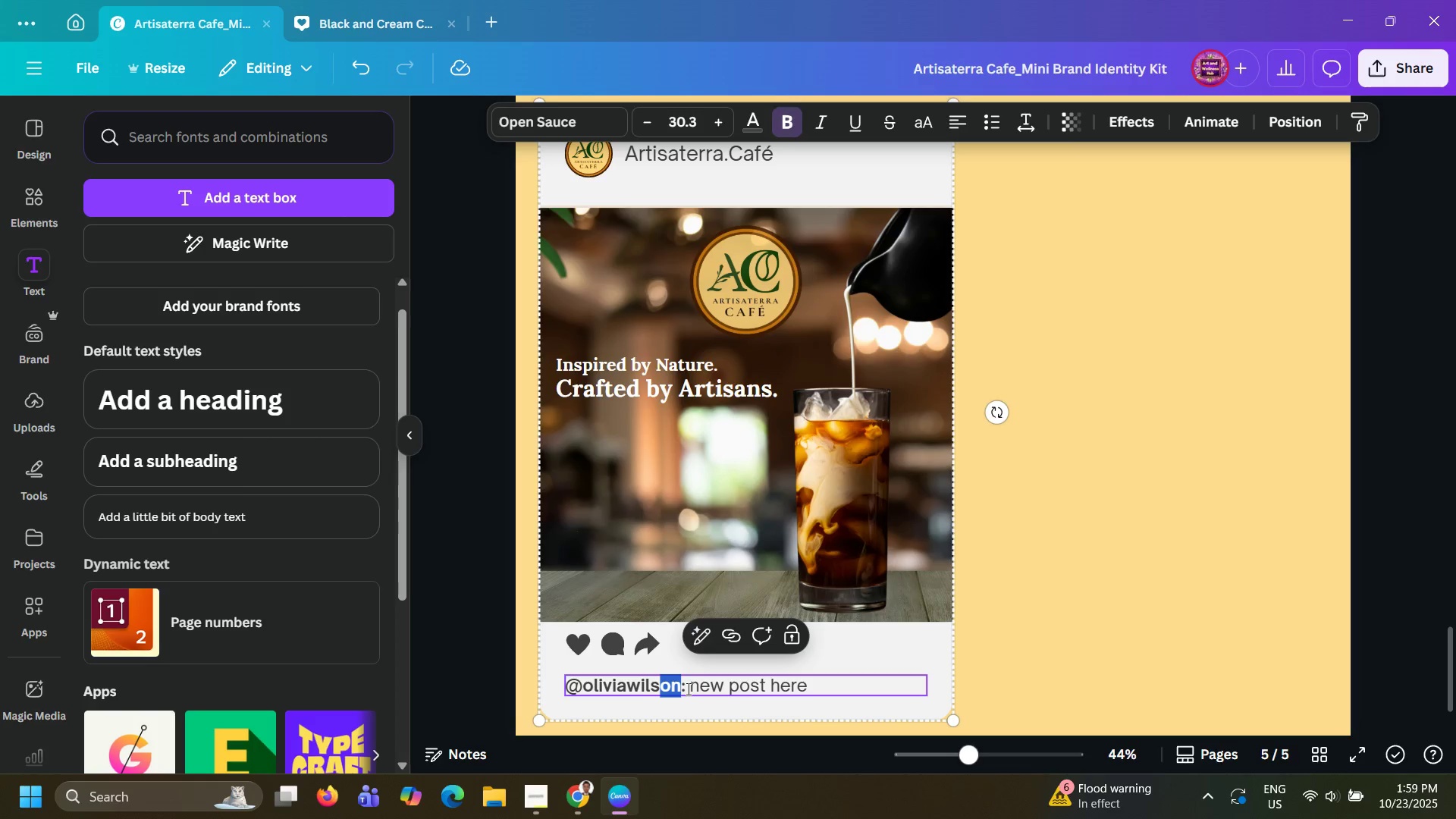 
key(Shift+ArrowLeft)
 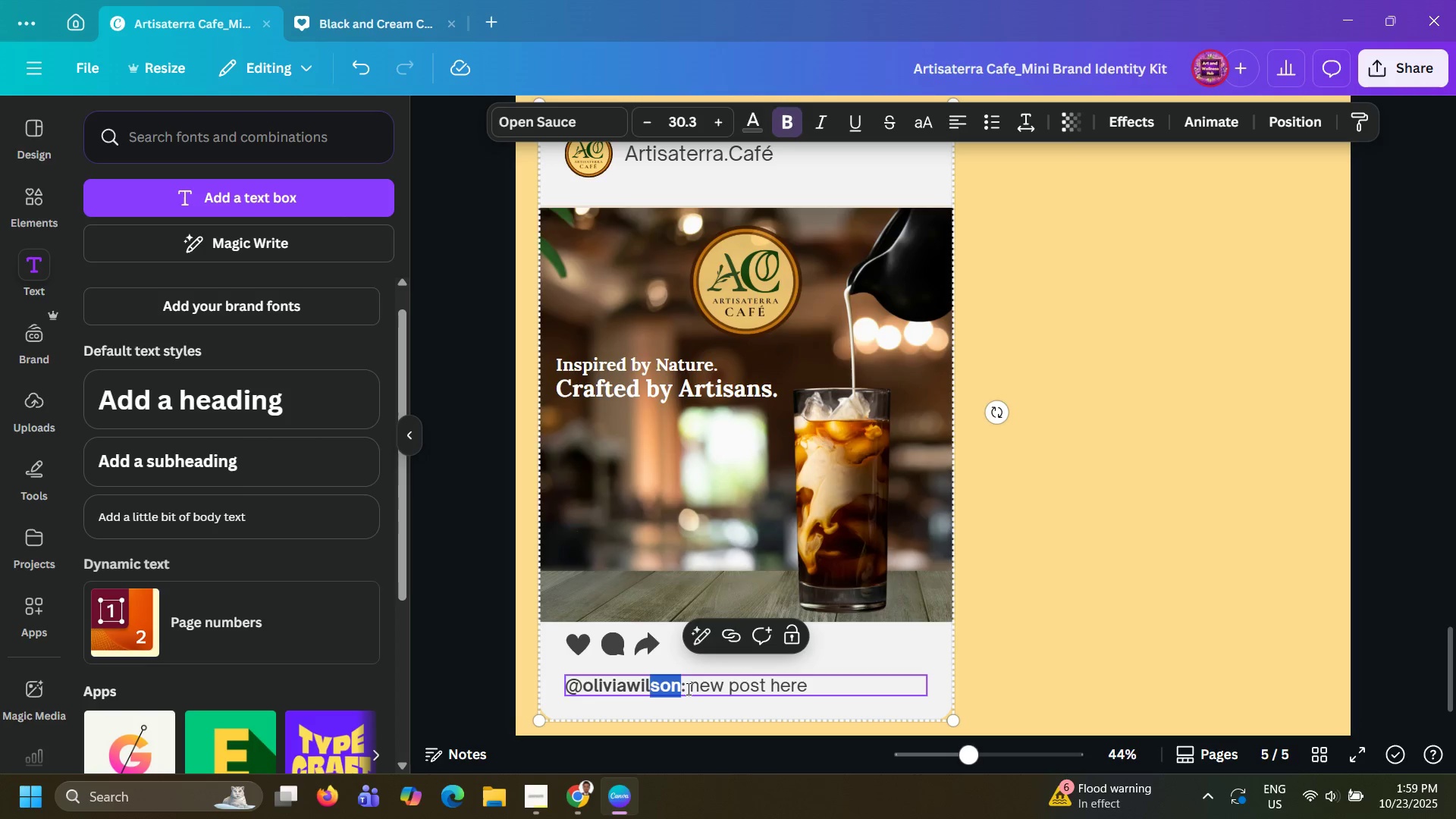 
key(Shift+ArrowLeft)
 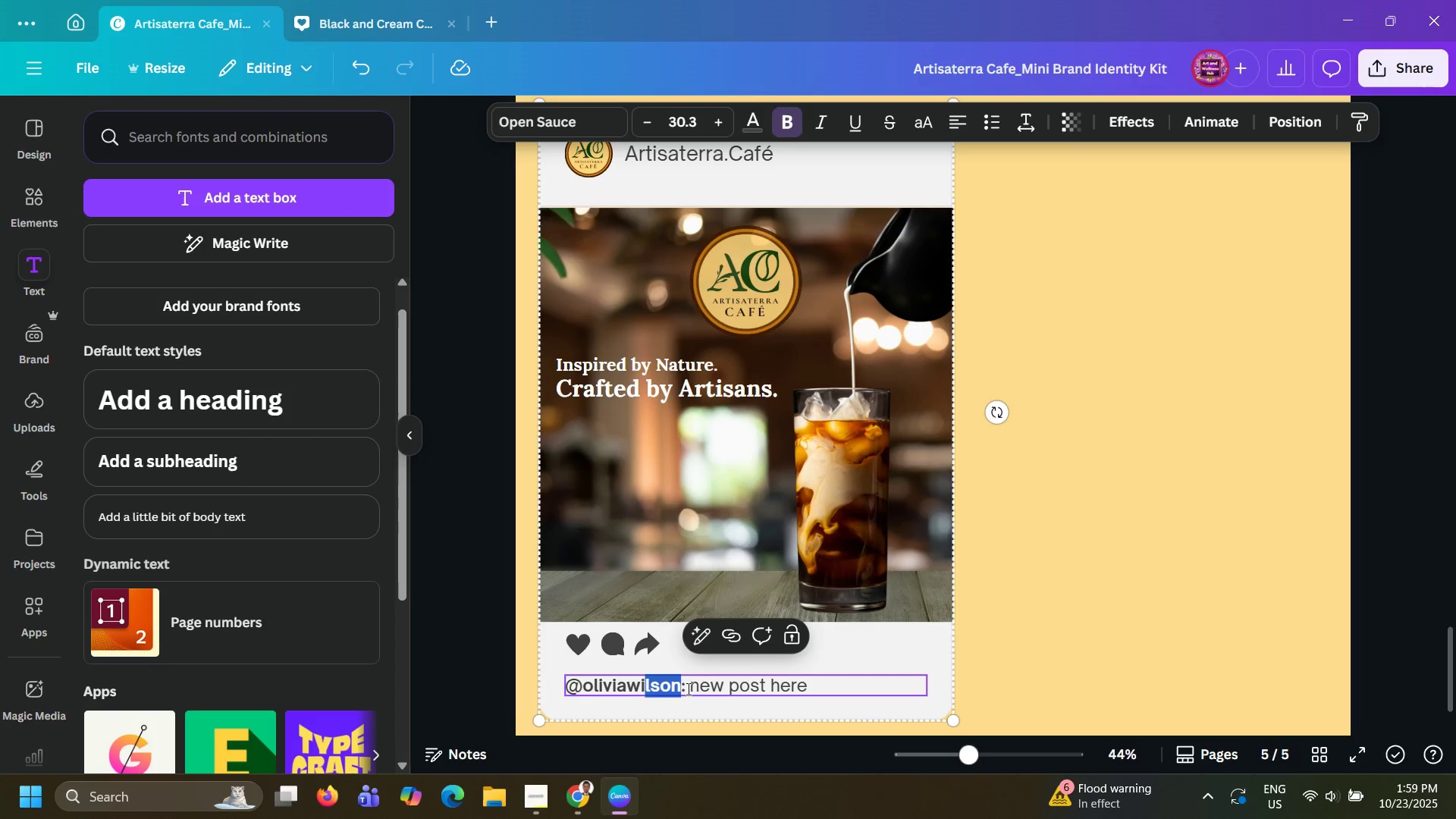 
key(Shift+ArrowLeft)
 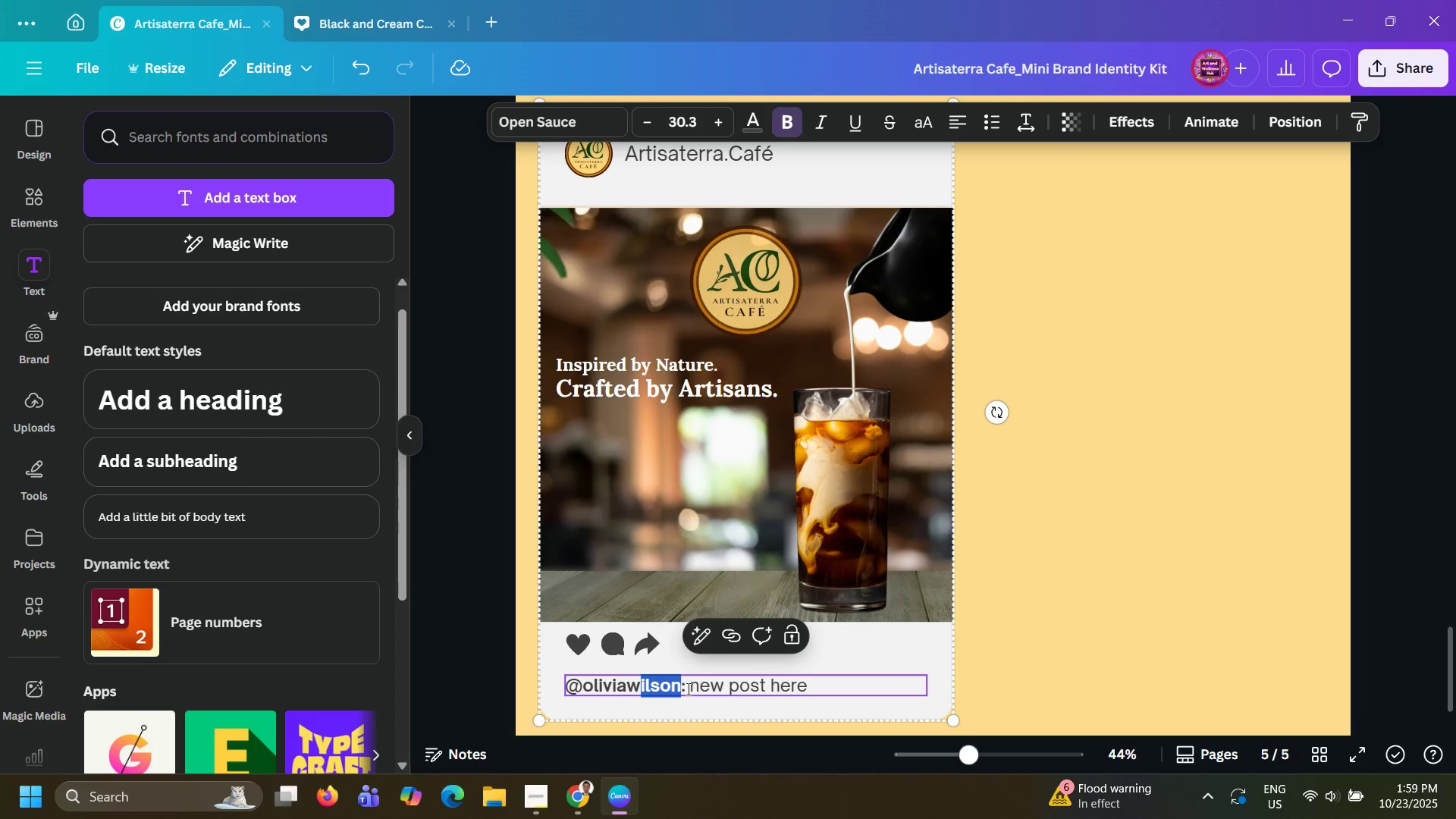 
key(Shift+ArrowLeft)
 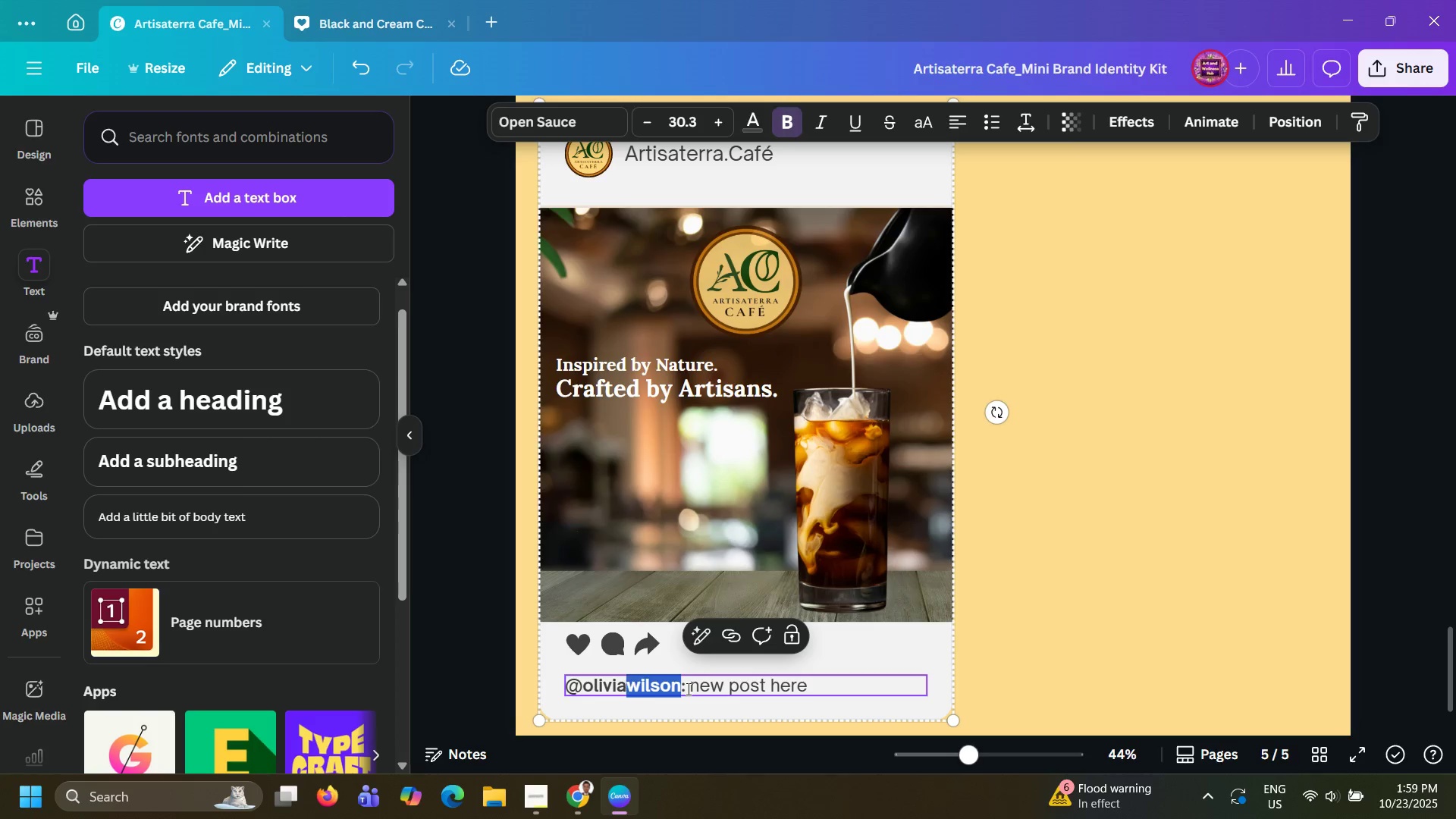 
key(Shift+ArrowLeft)
 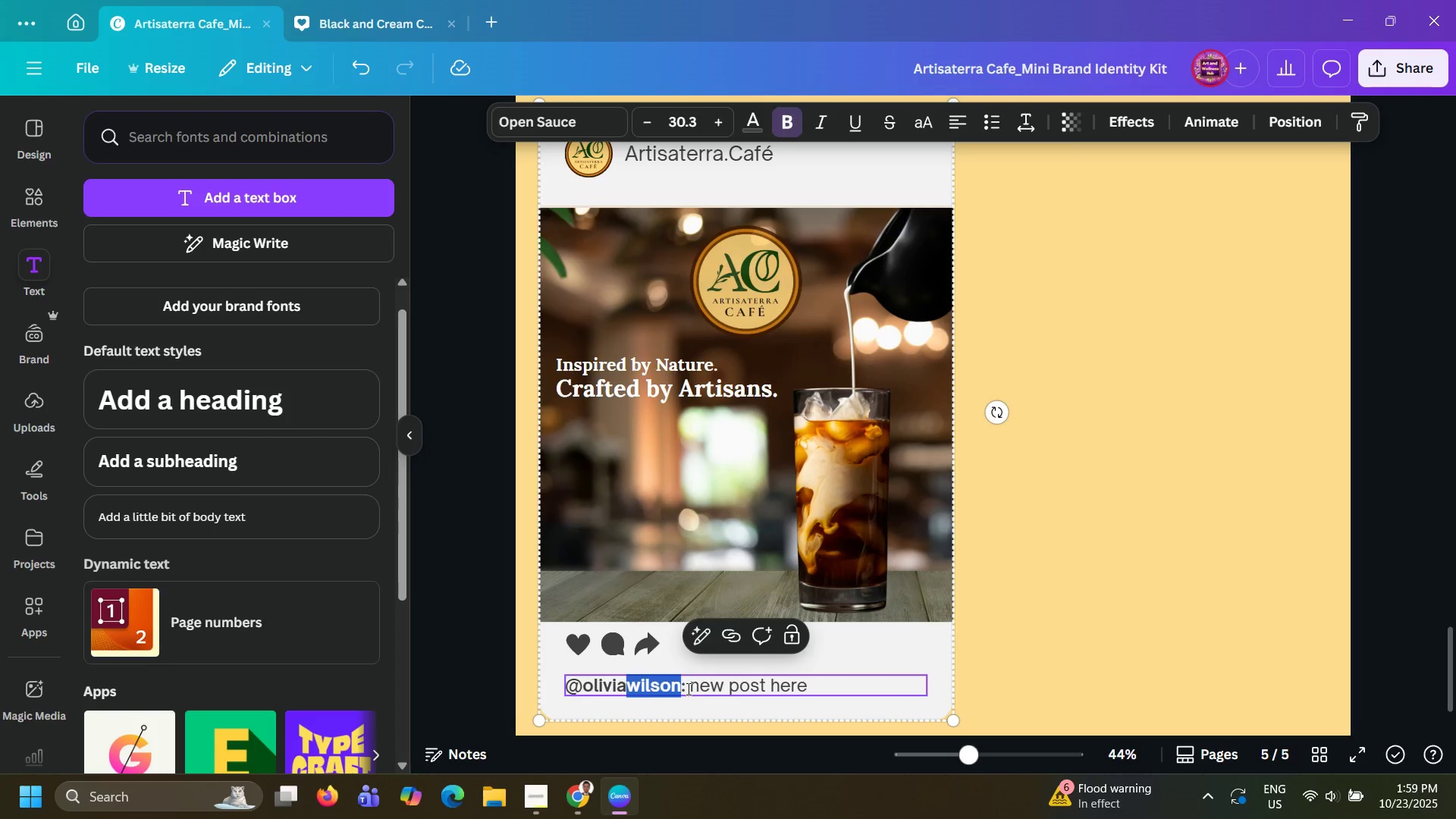 
key(Shift+ArrowLeft)
 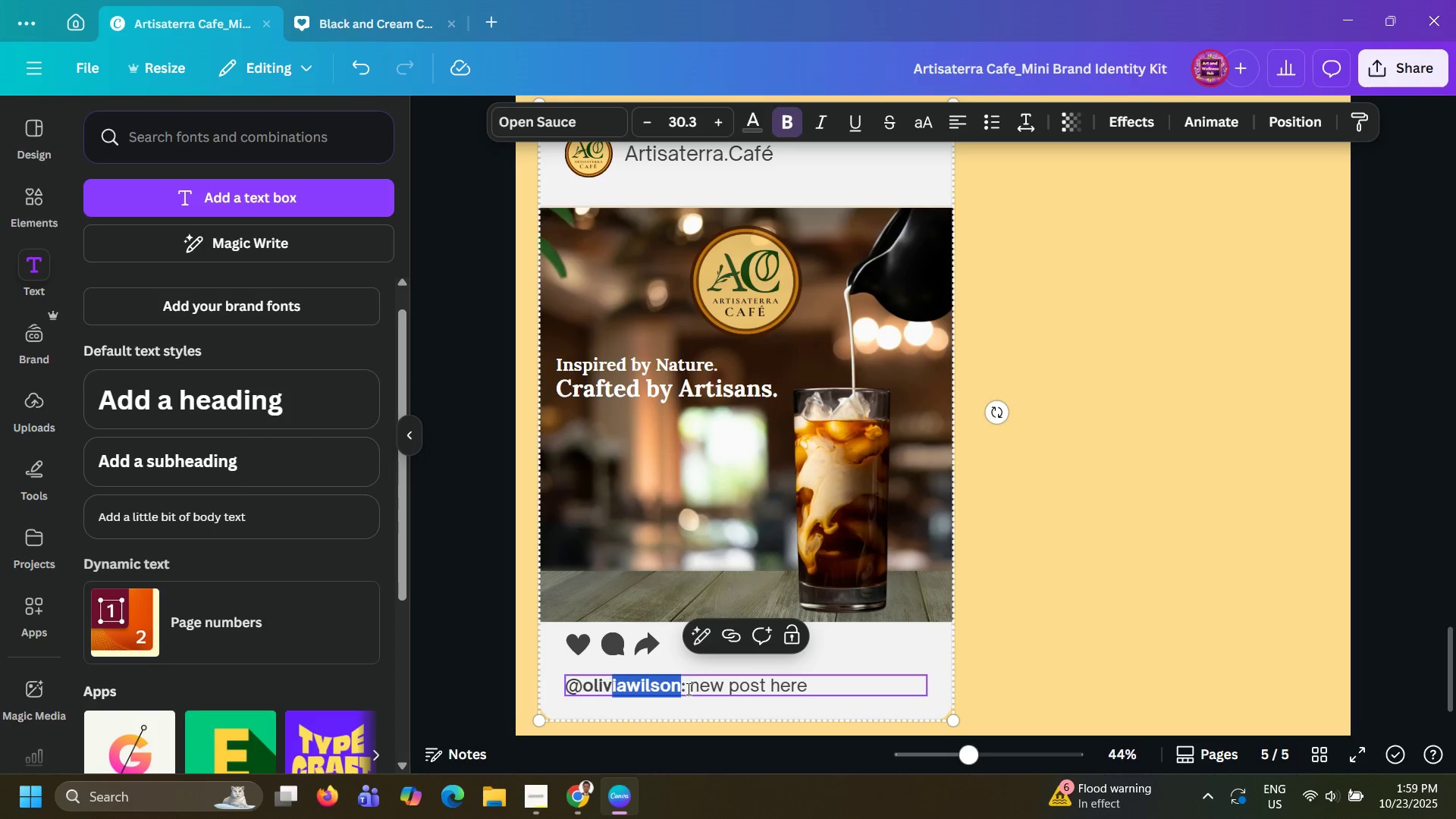 
key(Shift+ArrowLeft)
 